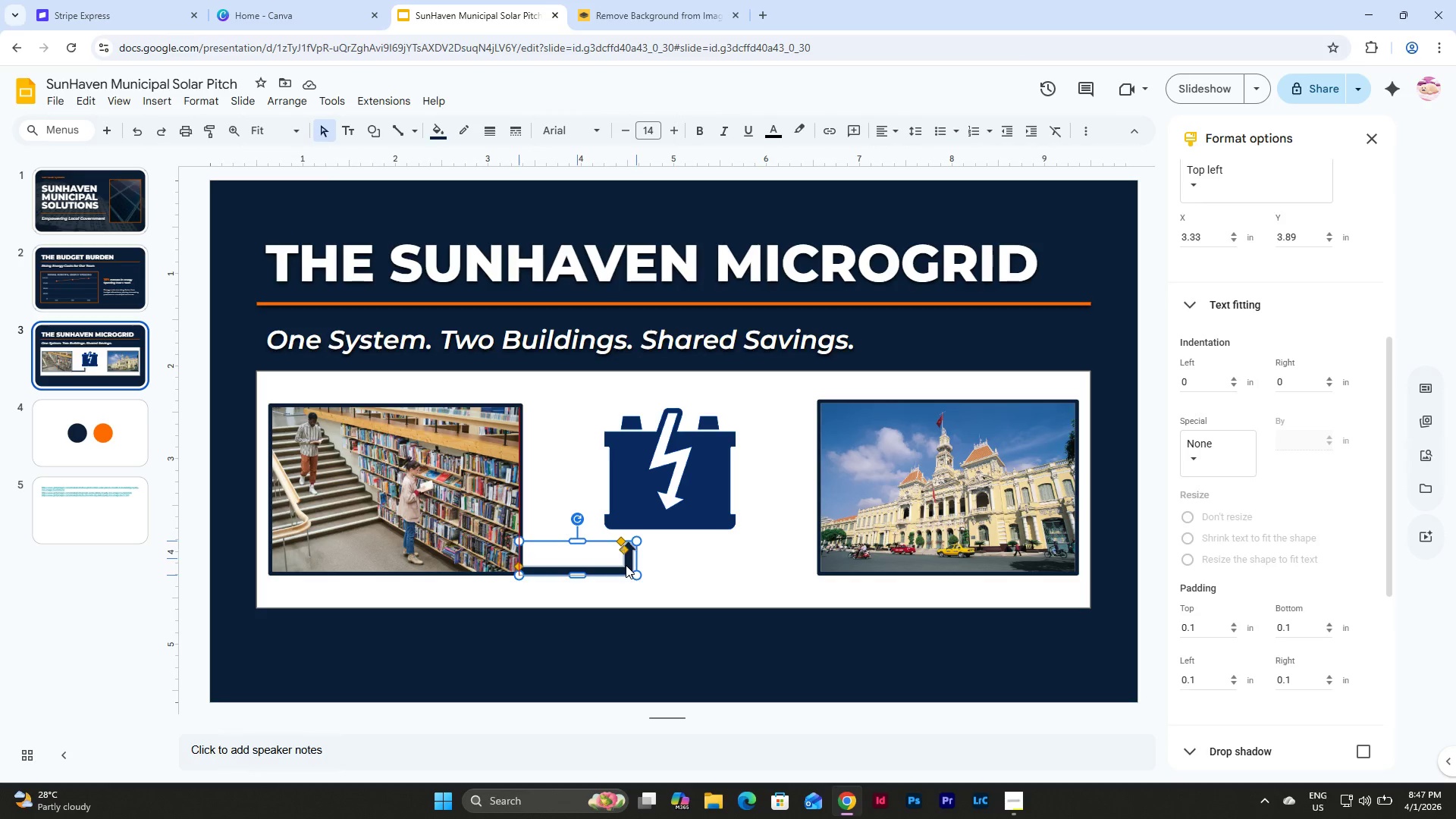 
left_click([668, 633])
 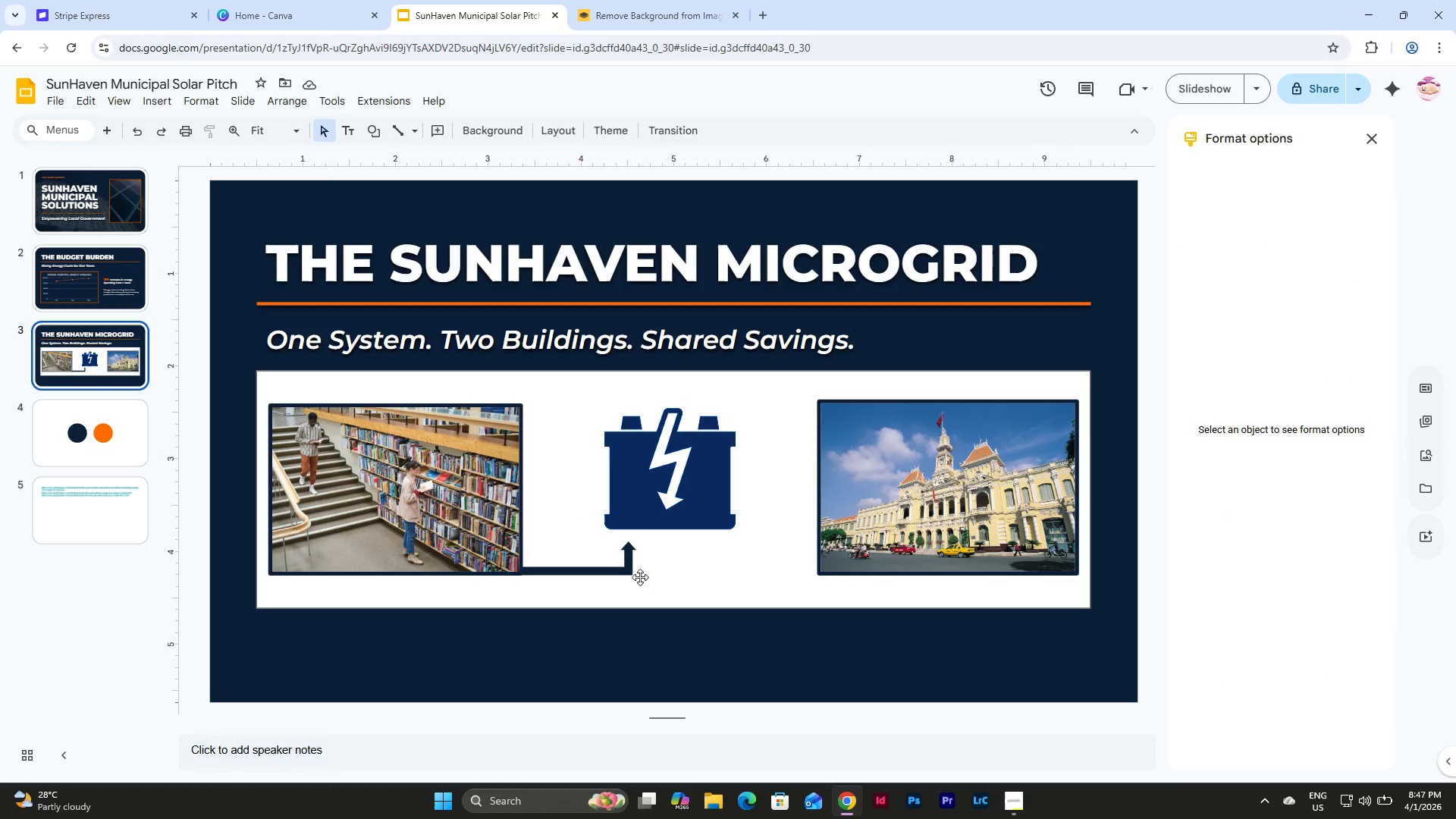 
left_click([627, 571])
 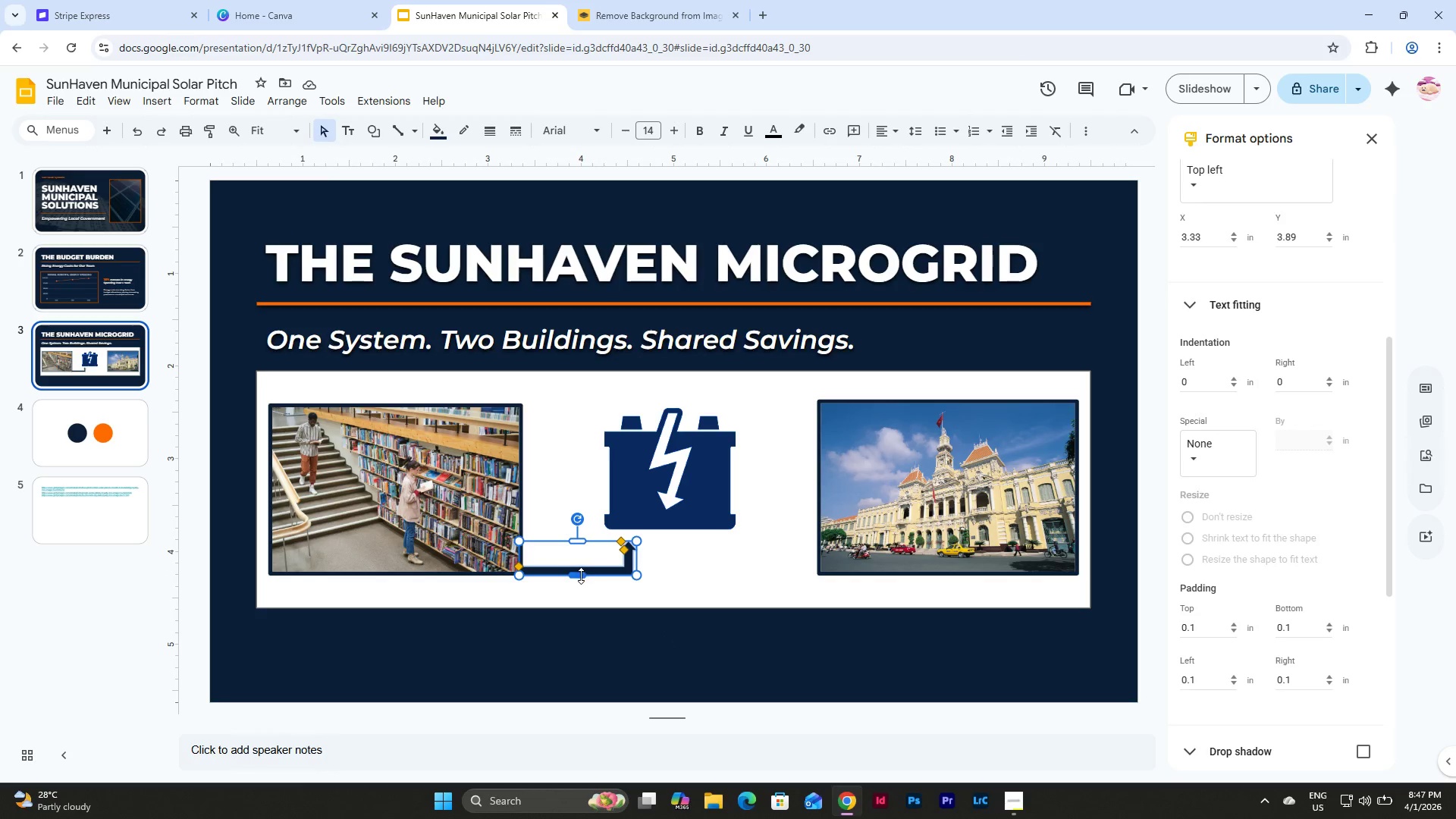 
left_click_drag(start_coordinate=[579, 576], to_coordinate=[584, 570])
 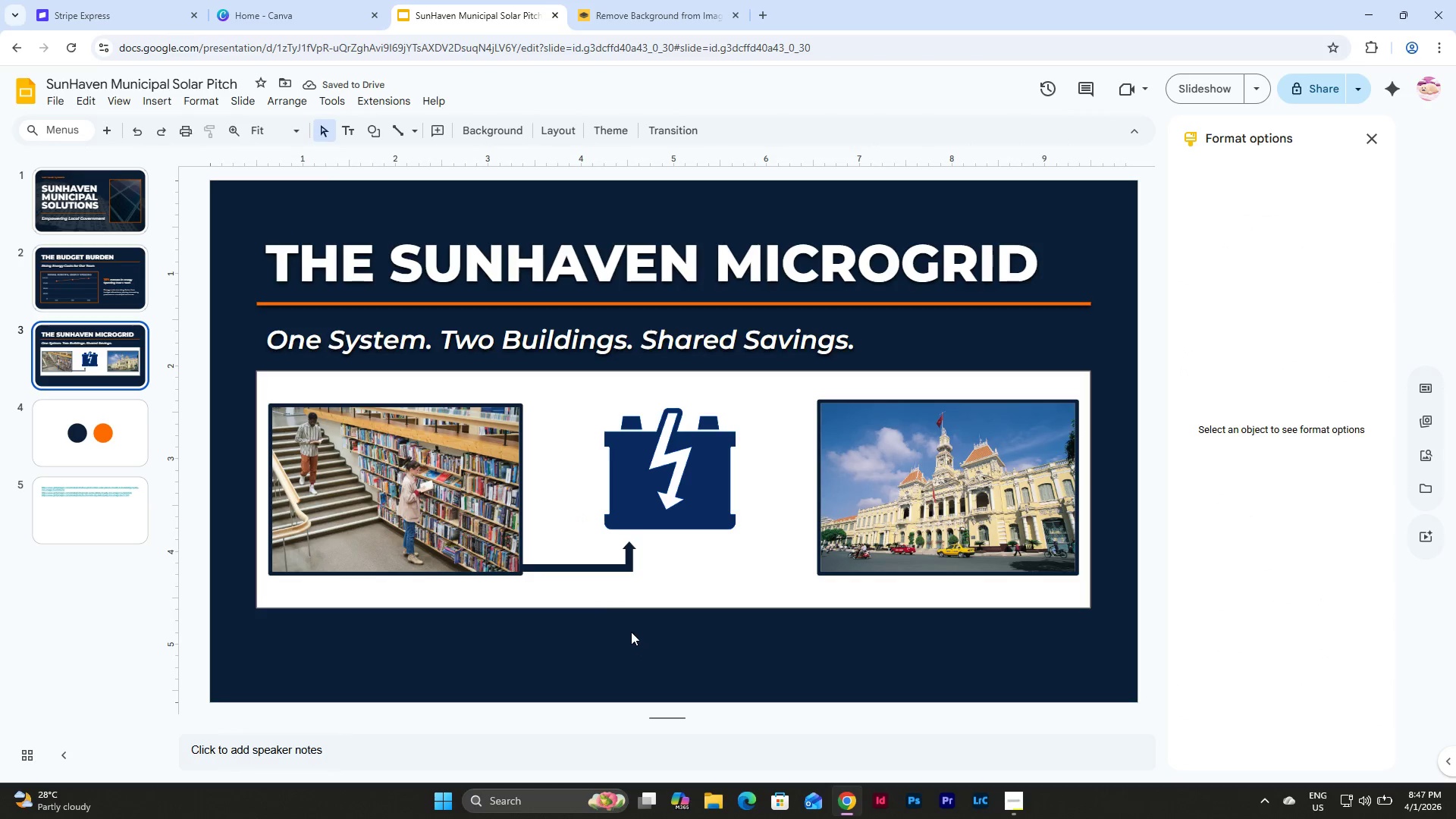 
wait(6.38)
 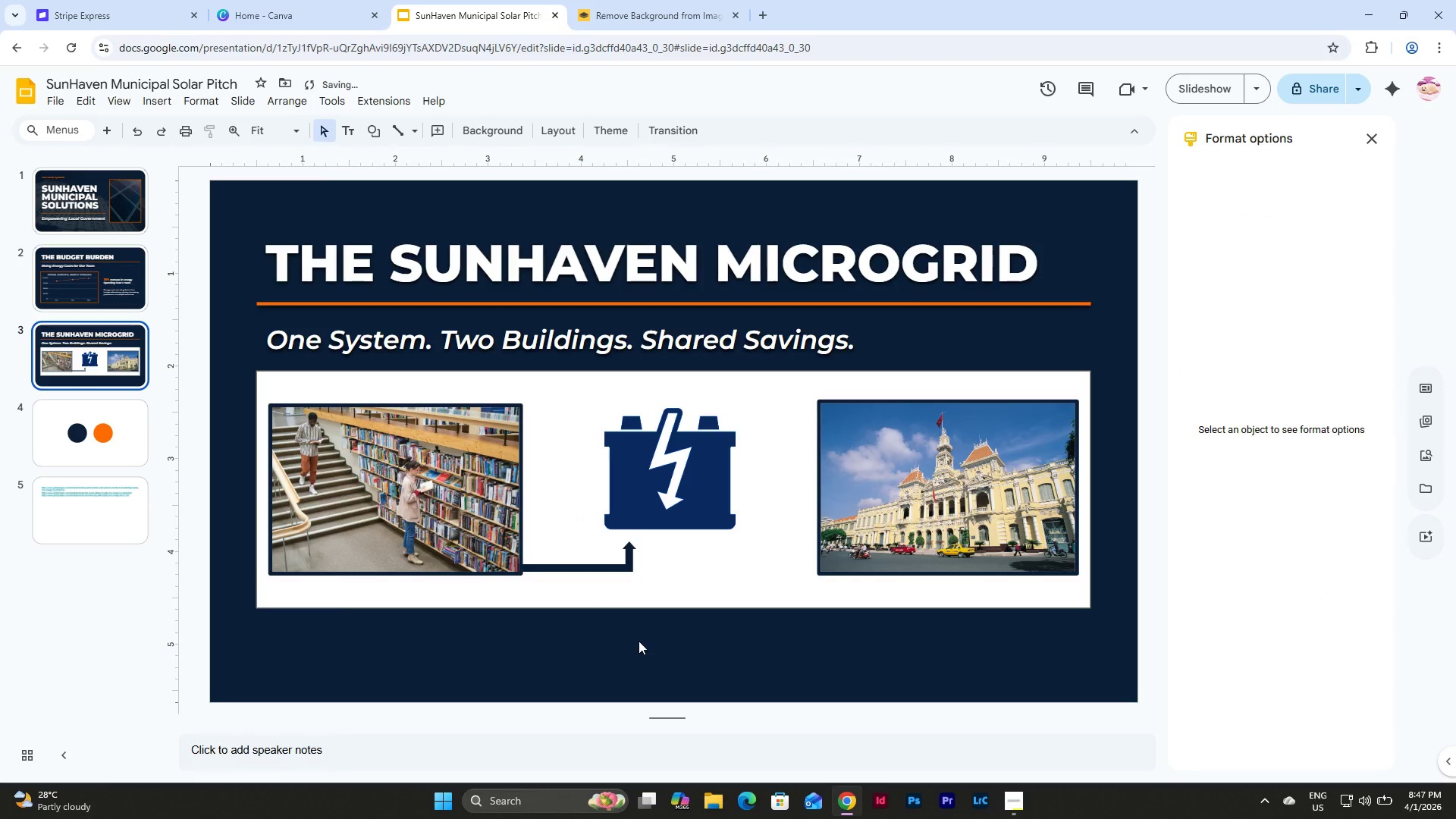 
left_click([582, 568])
 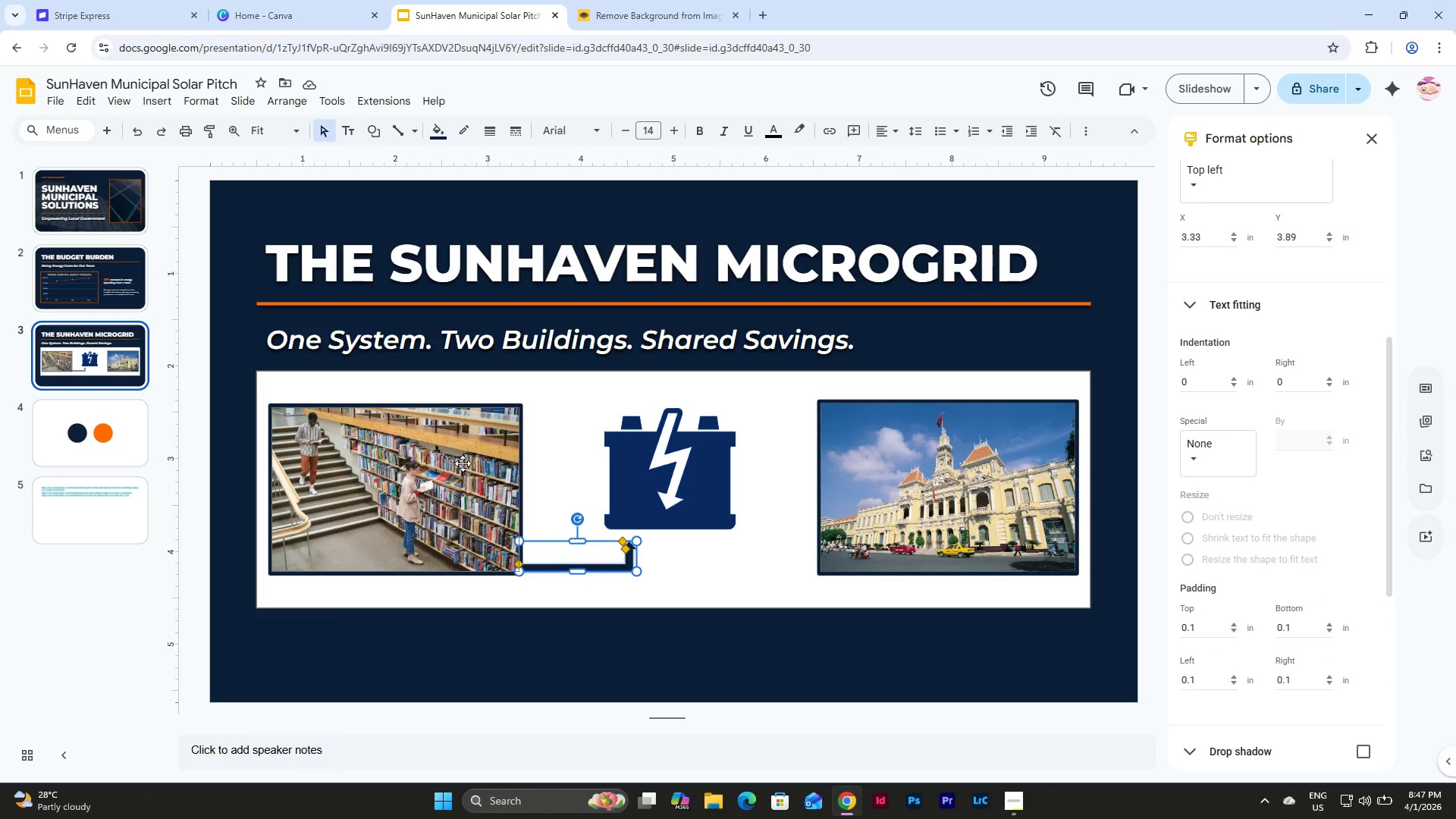 
left_click([463, 463])
 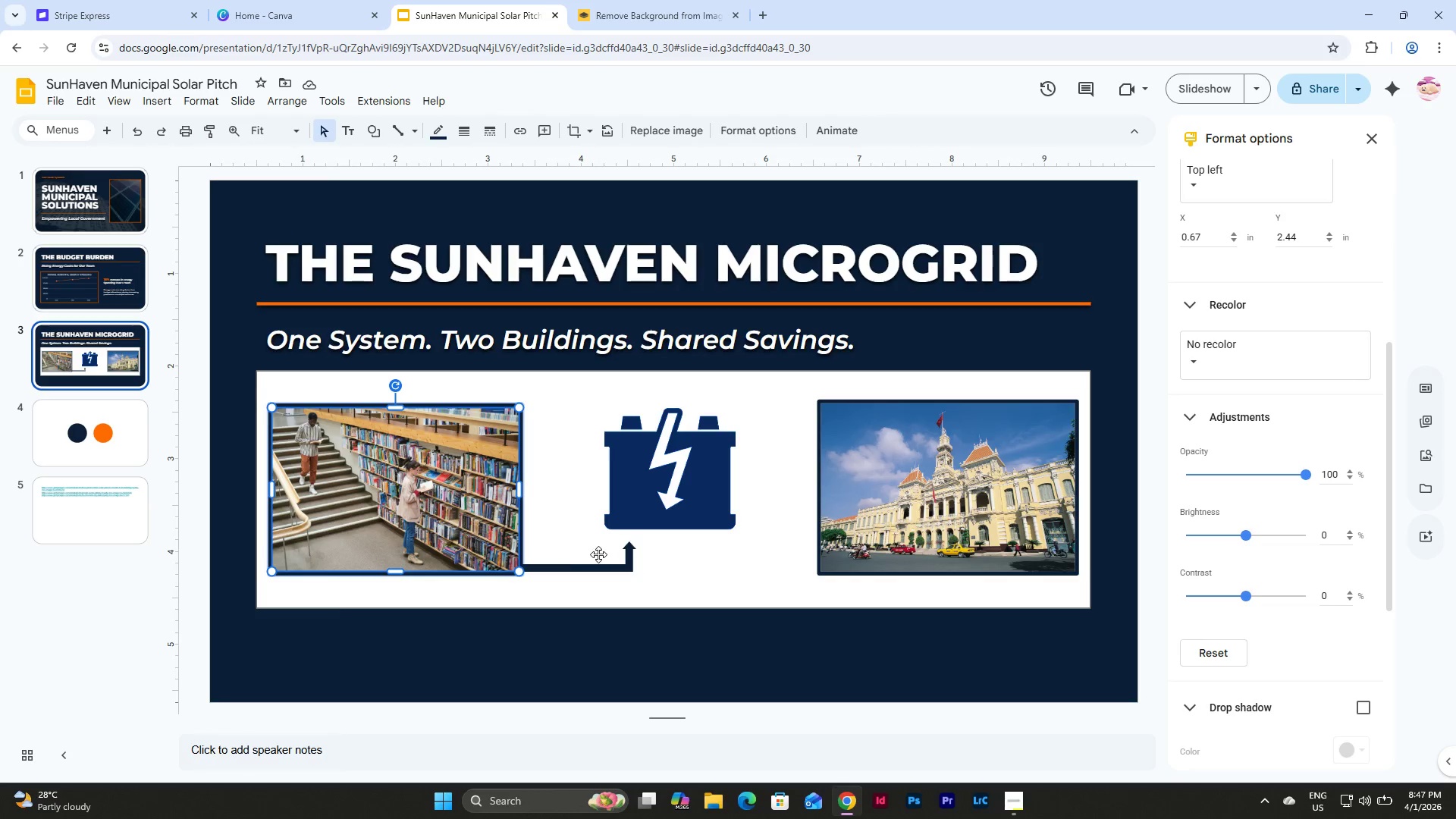 
left_click([578, 563])
 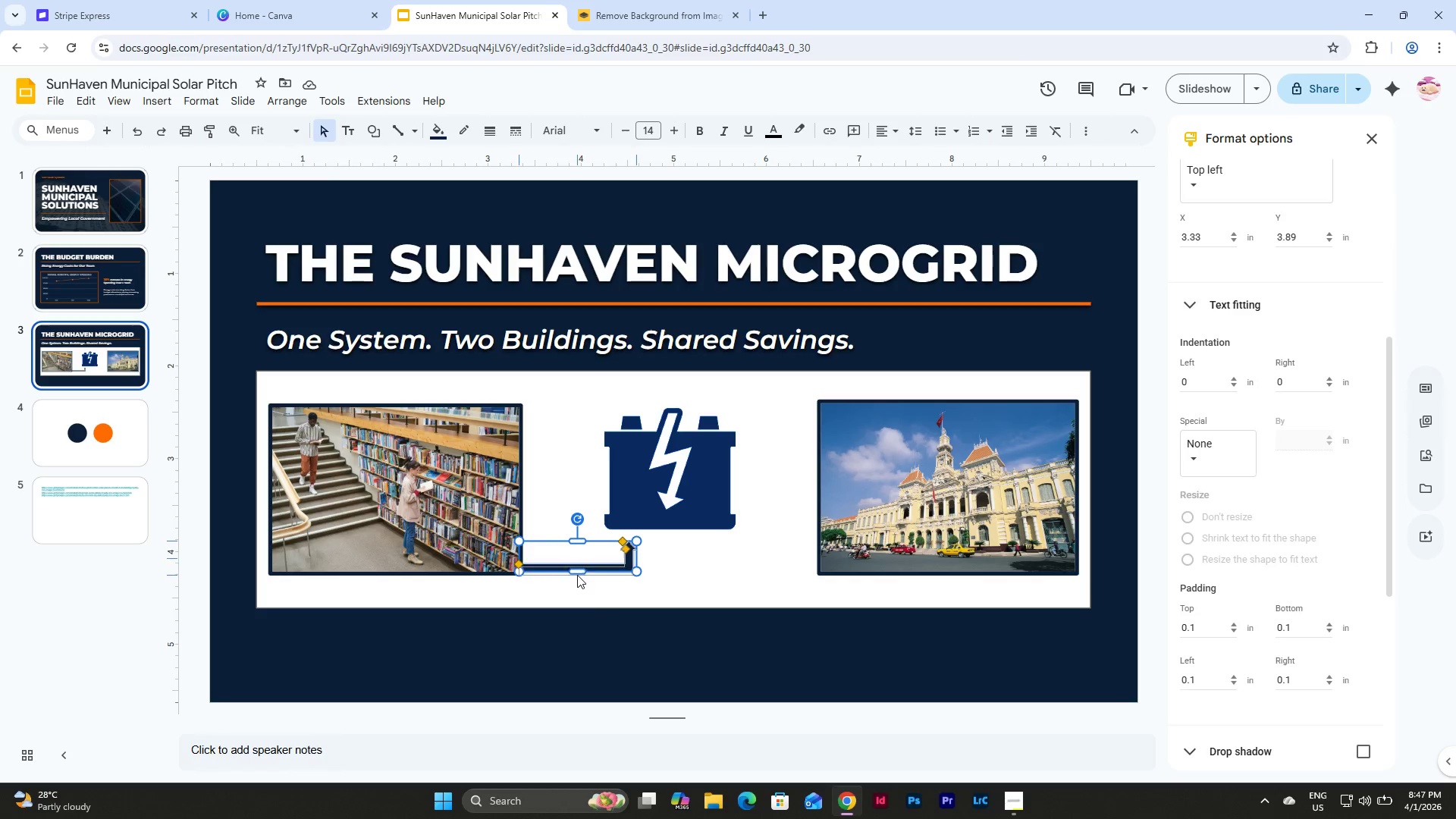 
wait(5.89)
 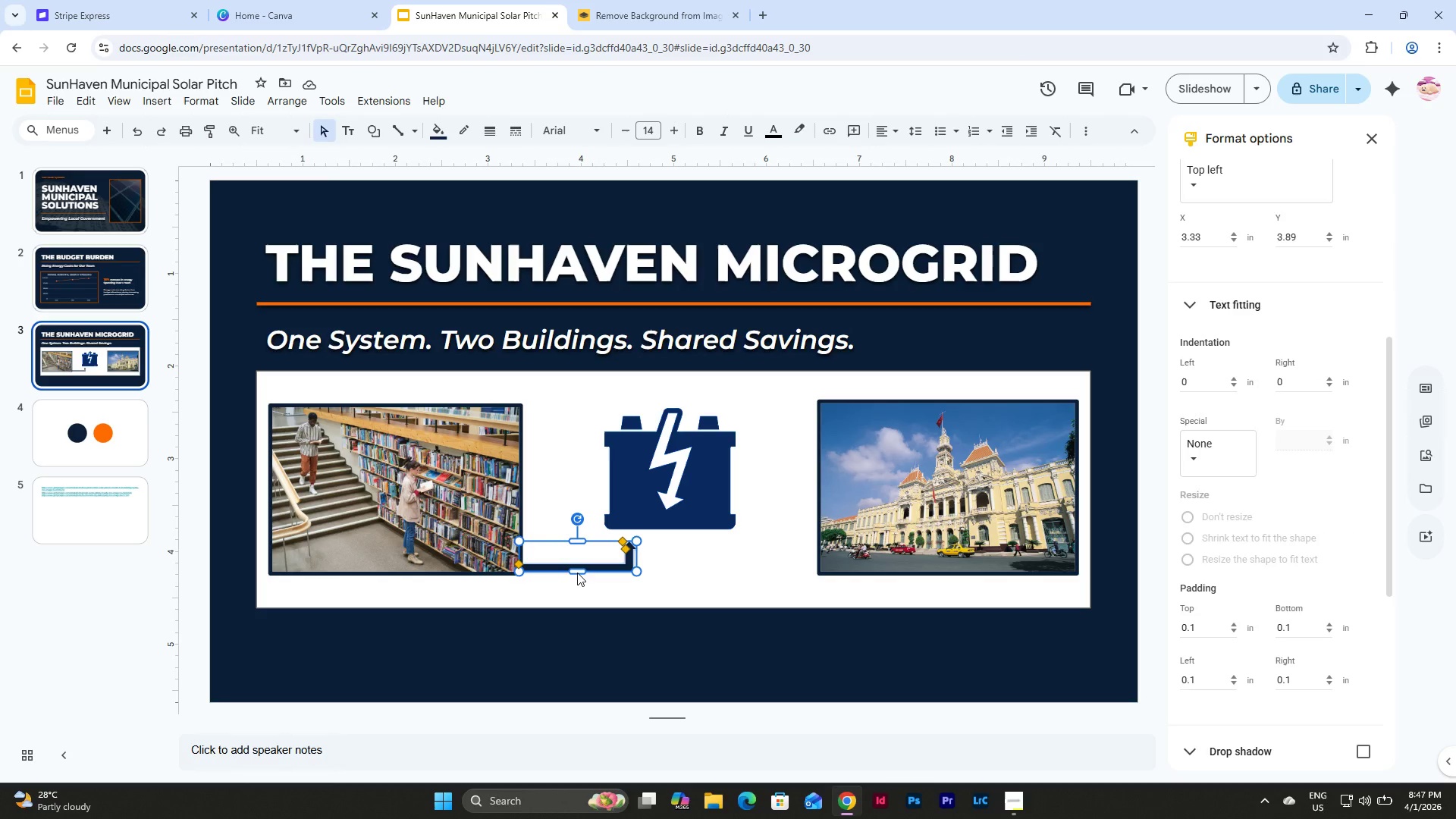 
left_click_drag(start_coordinate=[615, 557], to_coordinate=[695, 572])
 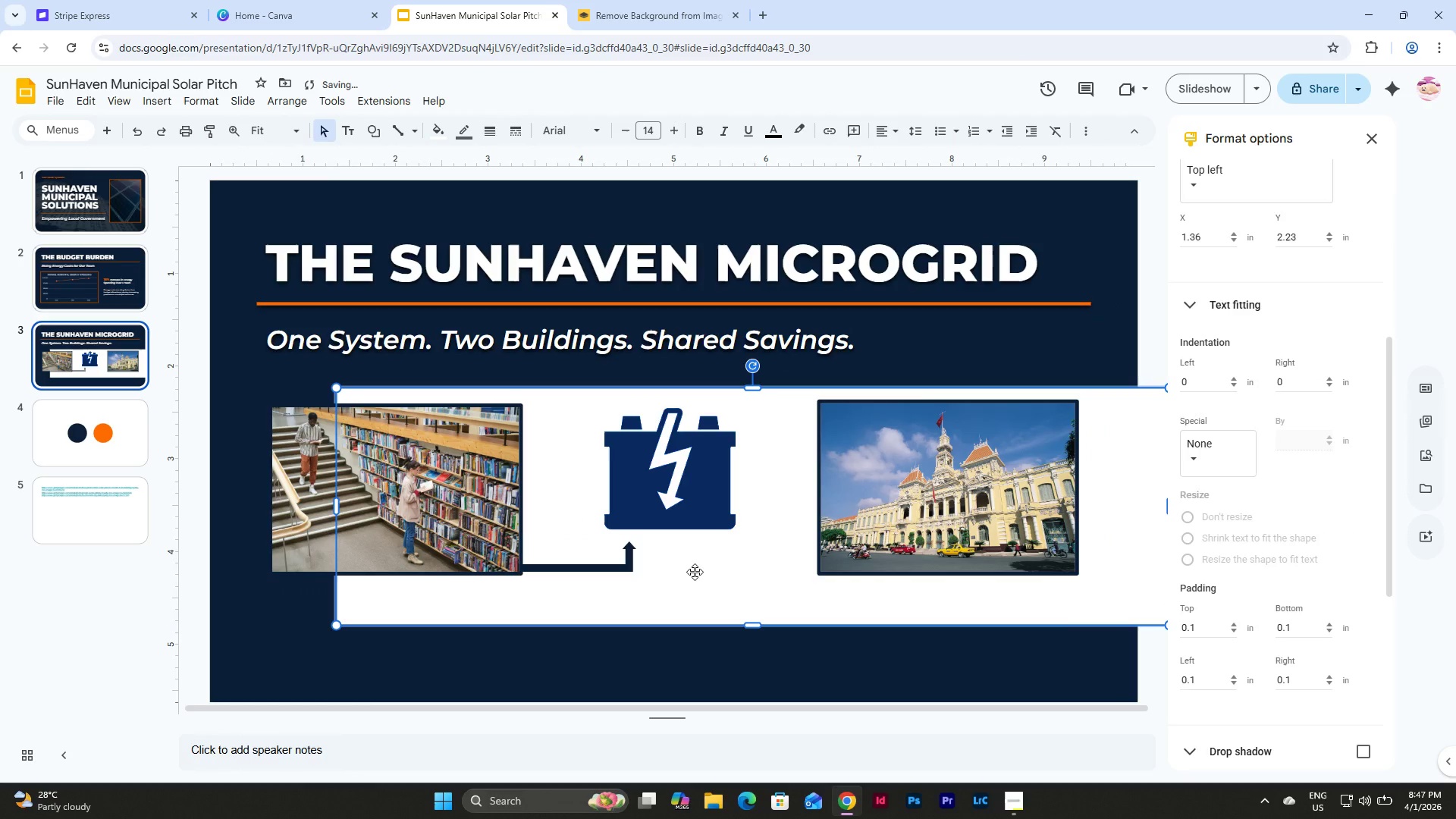 
key(Control+Z)
 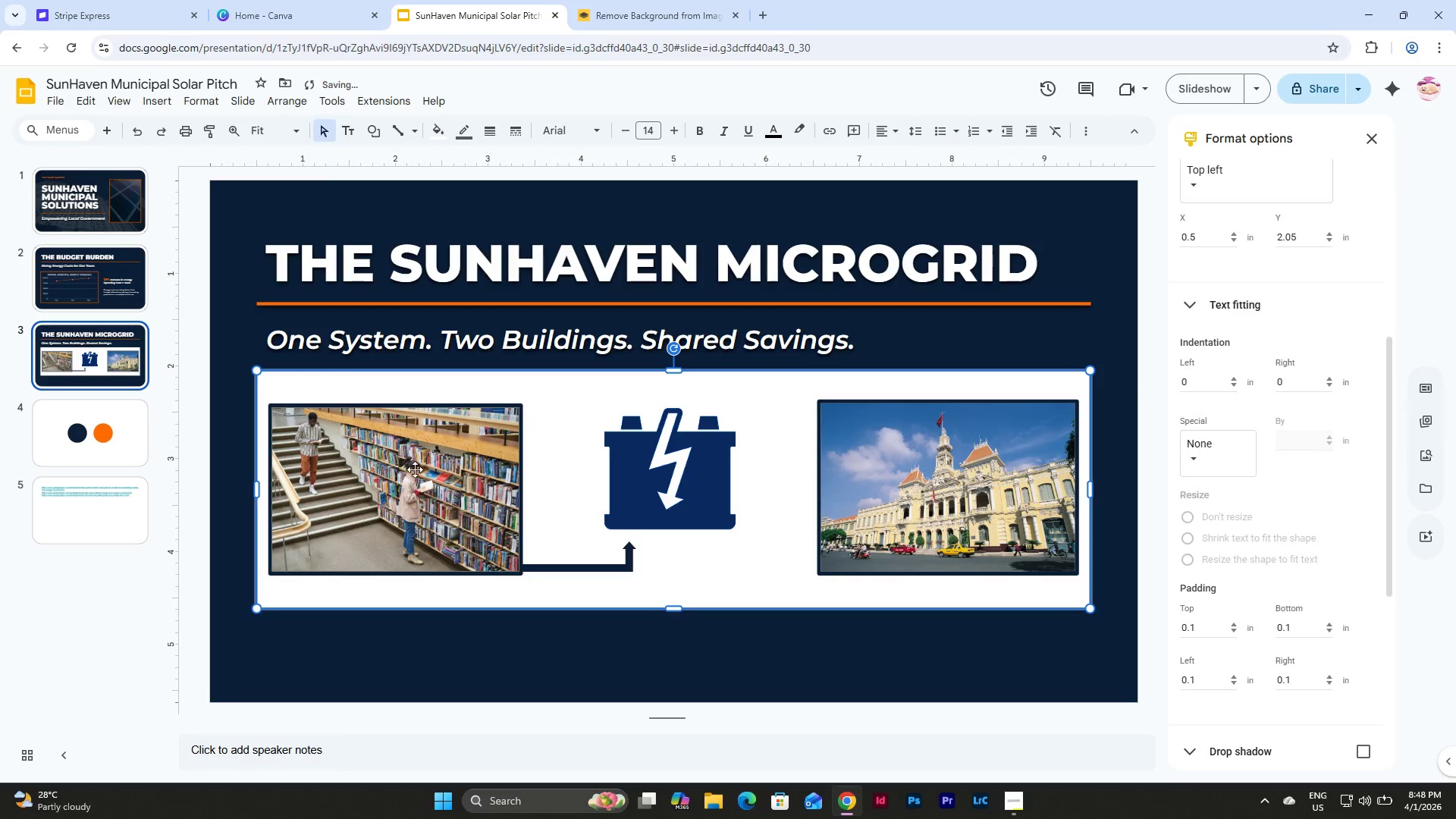 
left_click([346, 454])
 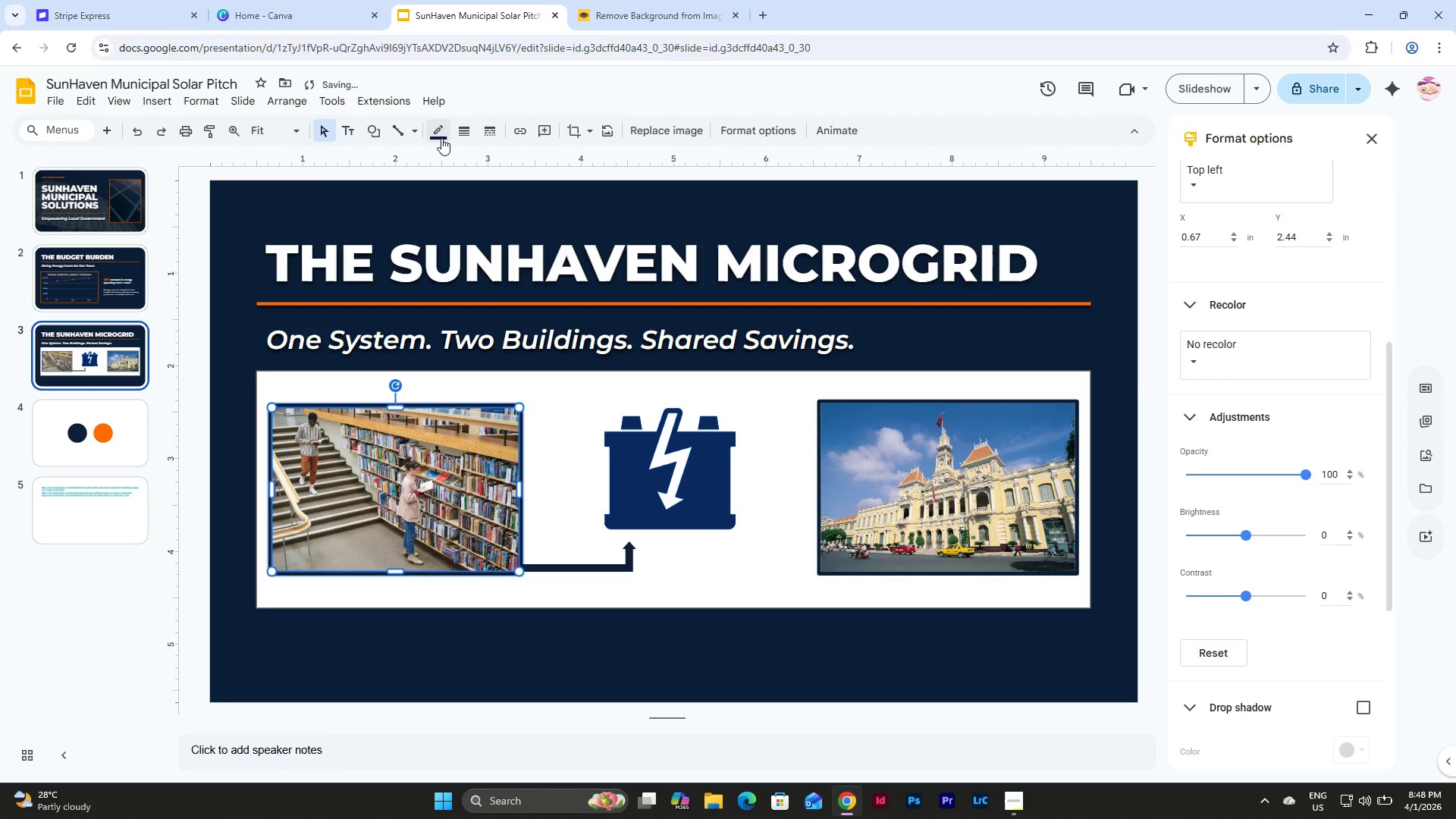 
left_click([440, 135])
 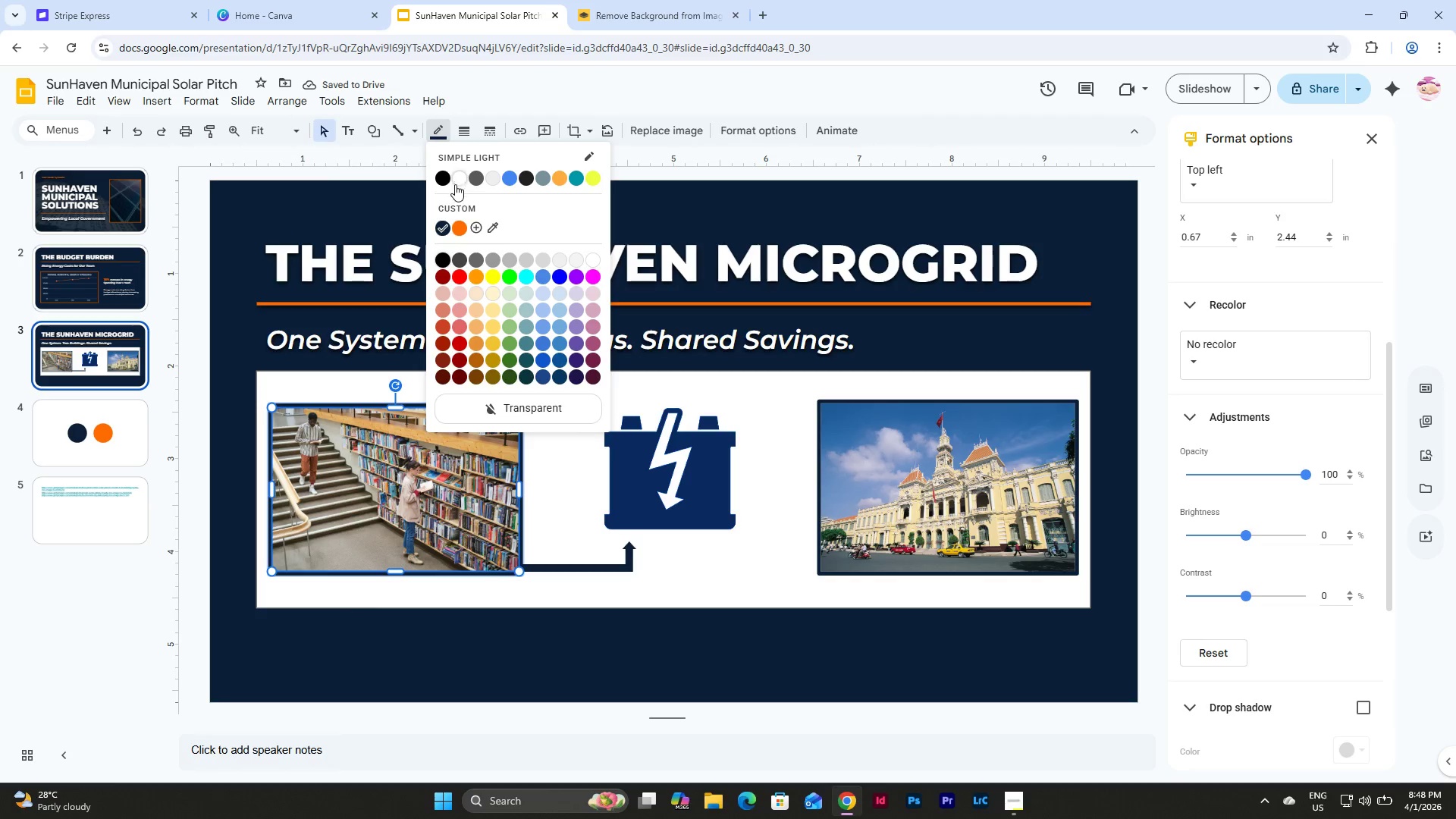 
left_click([504, 407])
 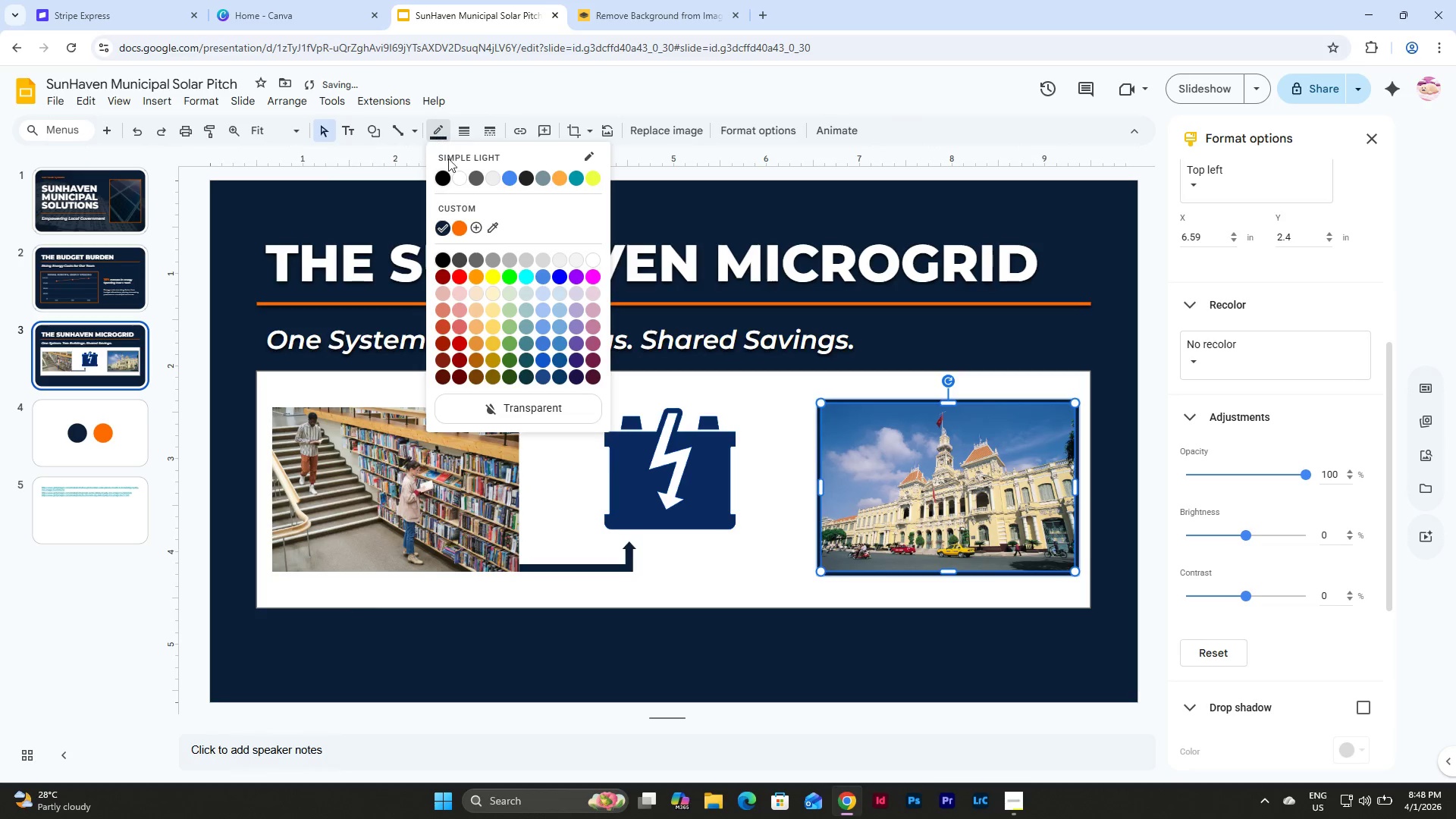 
left_click([515, 416])
 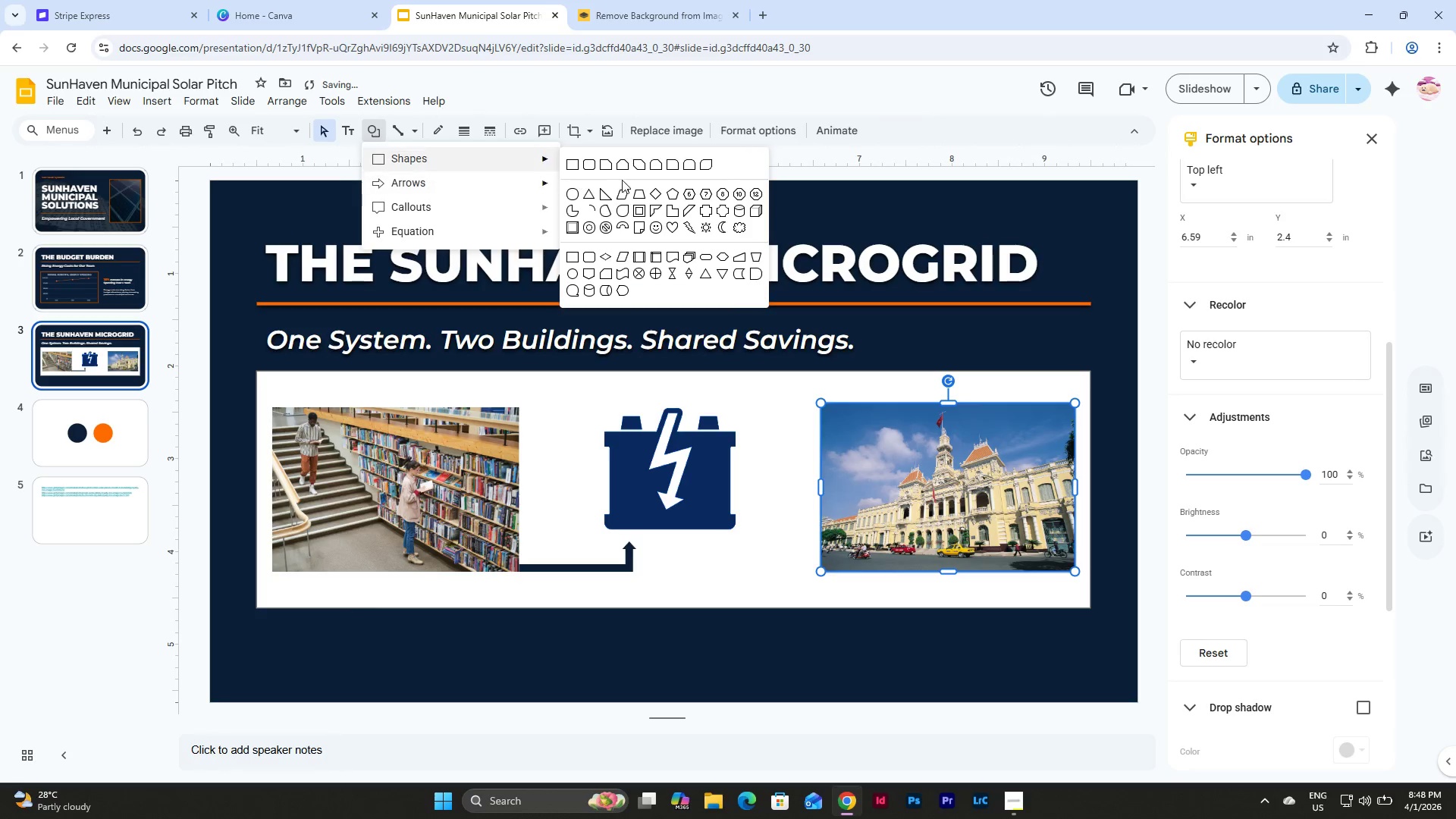 
left_click([574, 162])
 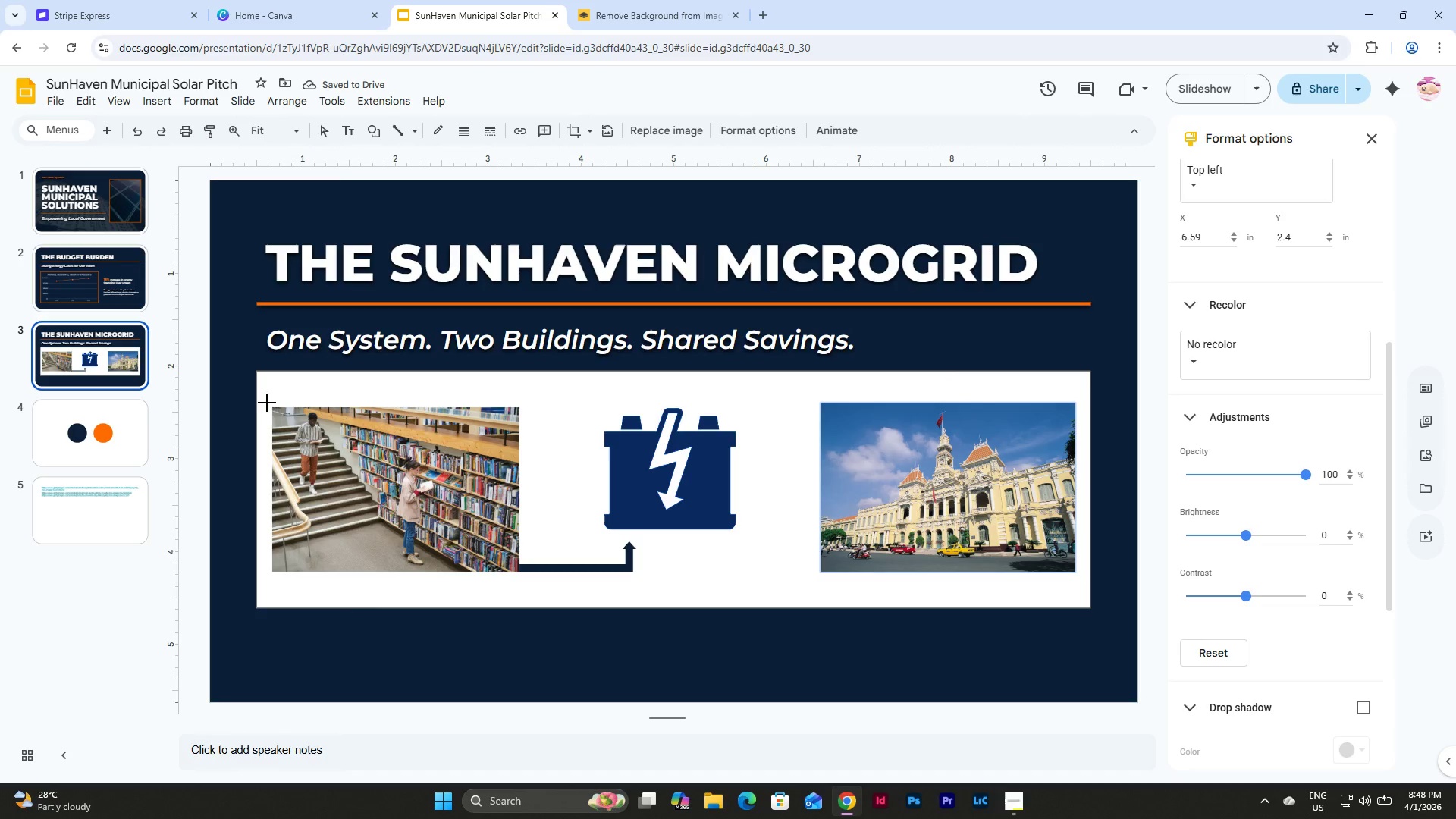 
left_click_drag(start_coordinate=[266, 403], to_coordinate=[525, 581])
 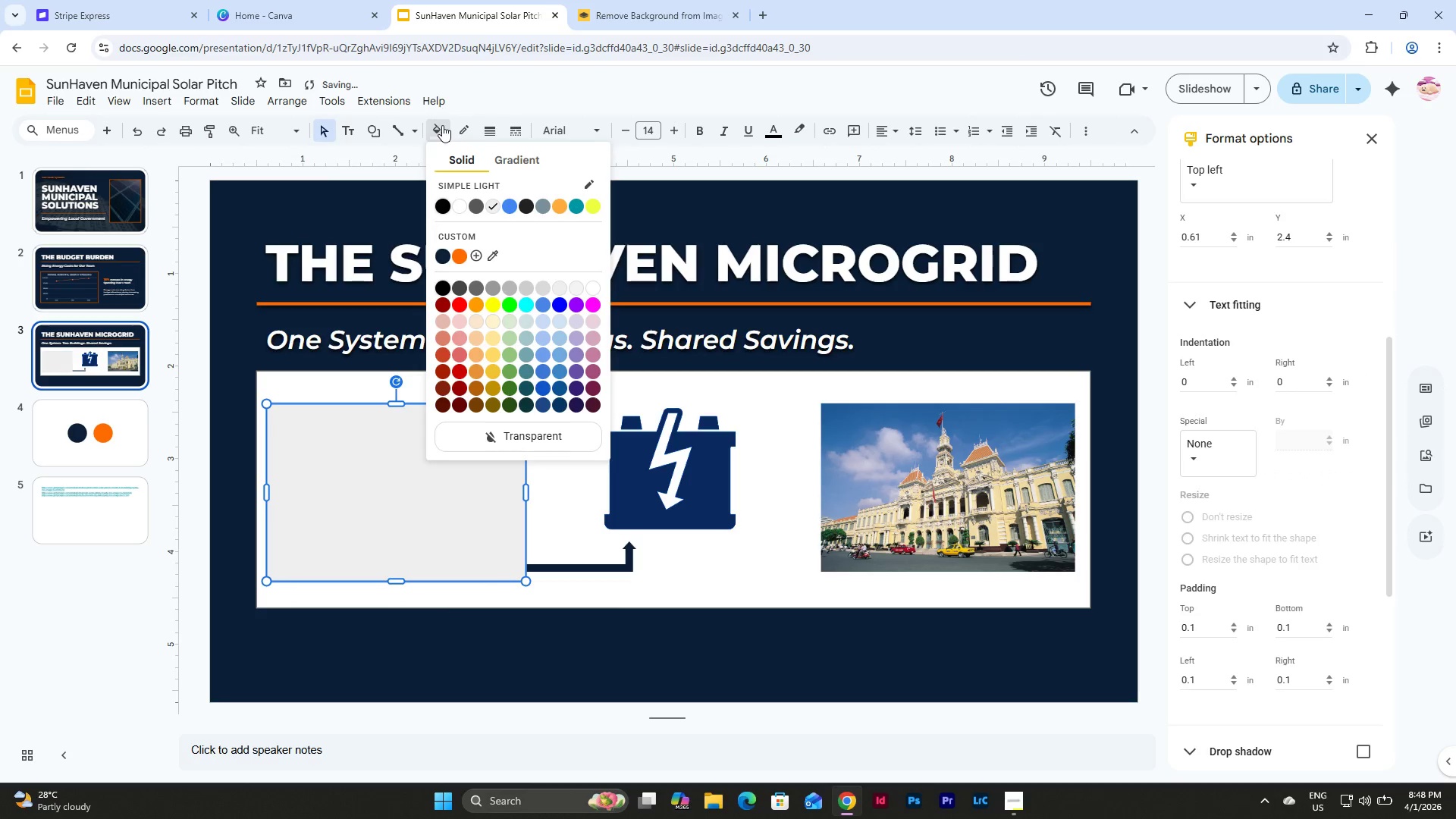 
left_click([444, 252])
 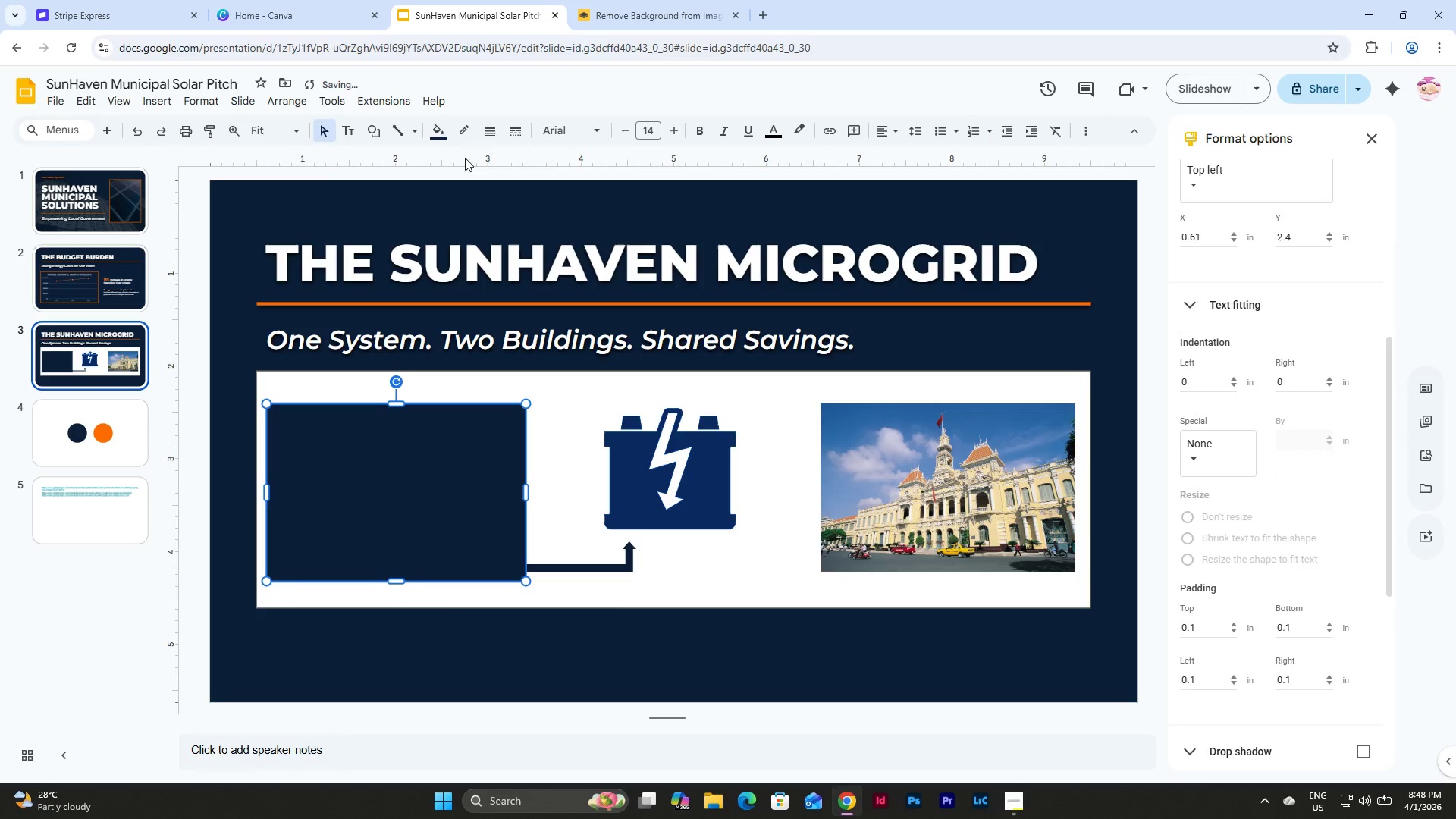 
left_click([462, 130])
 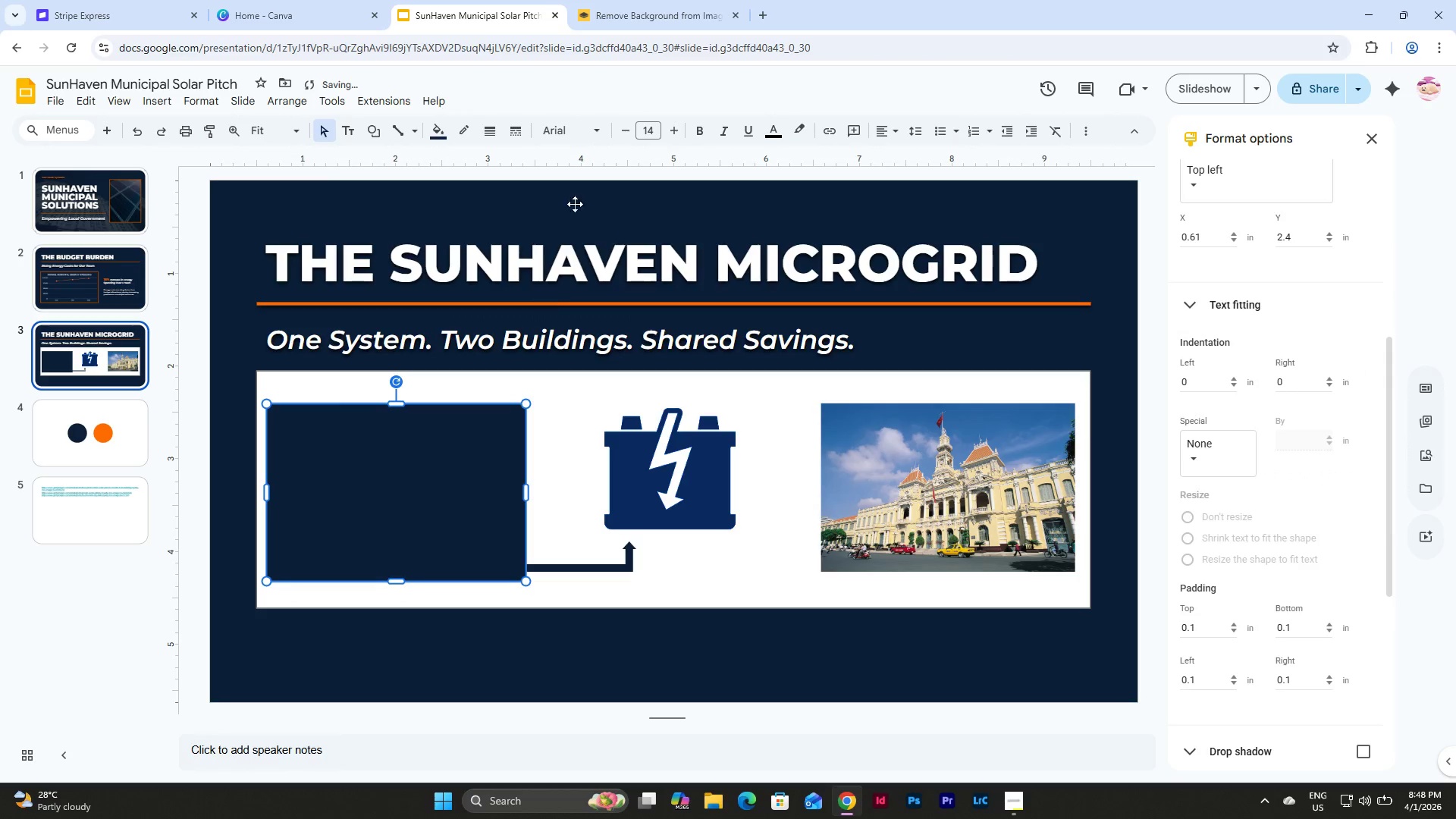 
left_click([285, 98])
 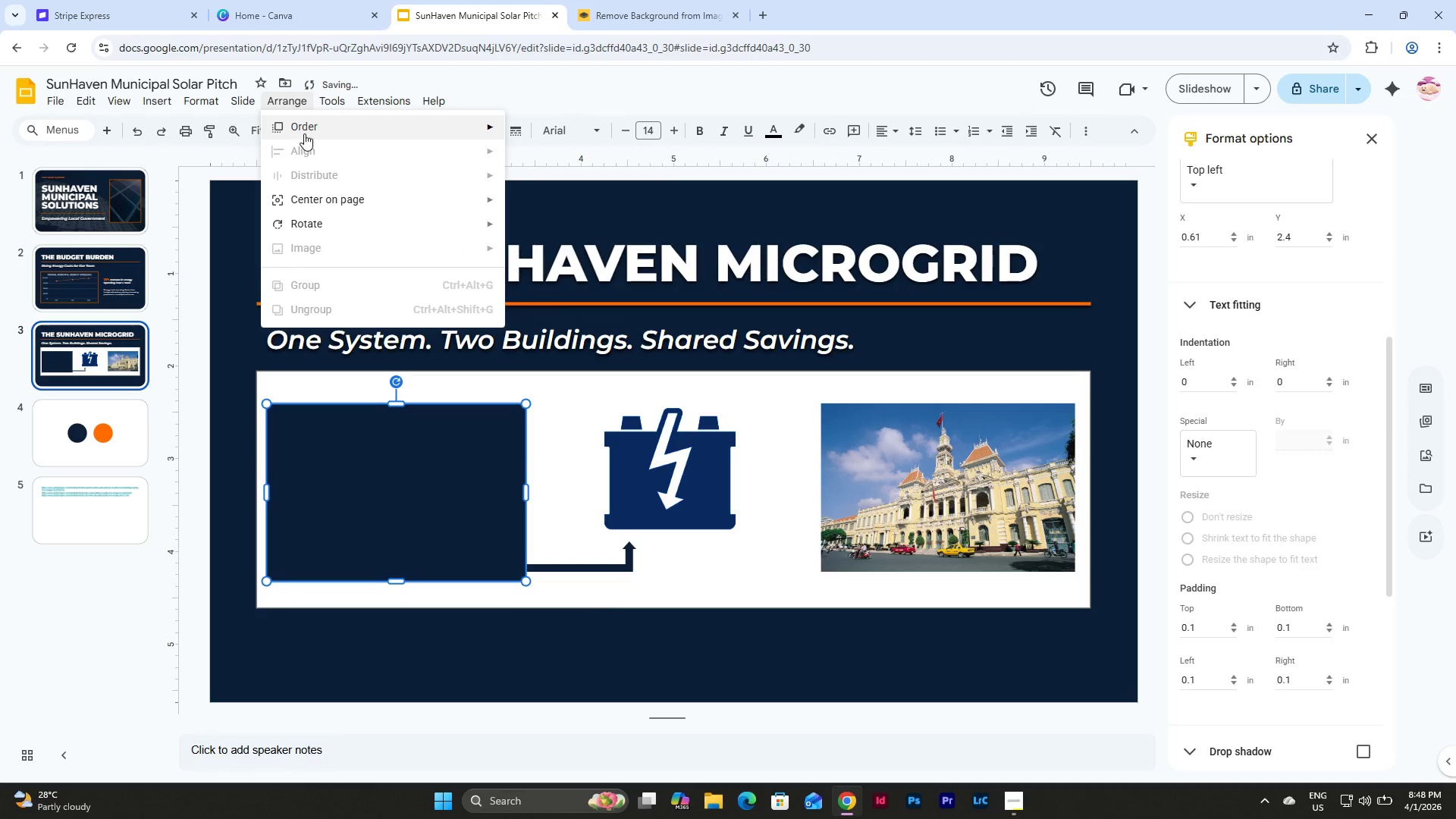 
left_click([325, 126])
 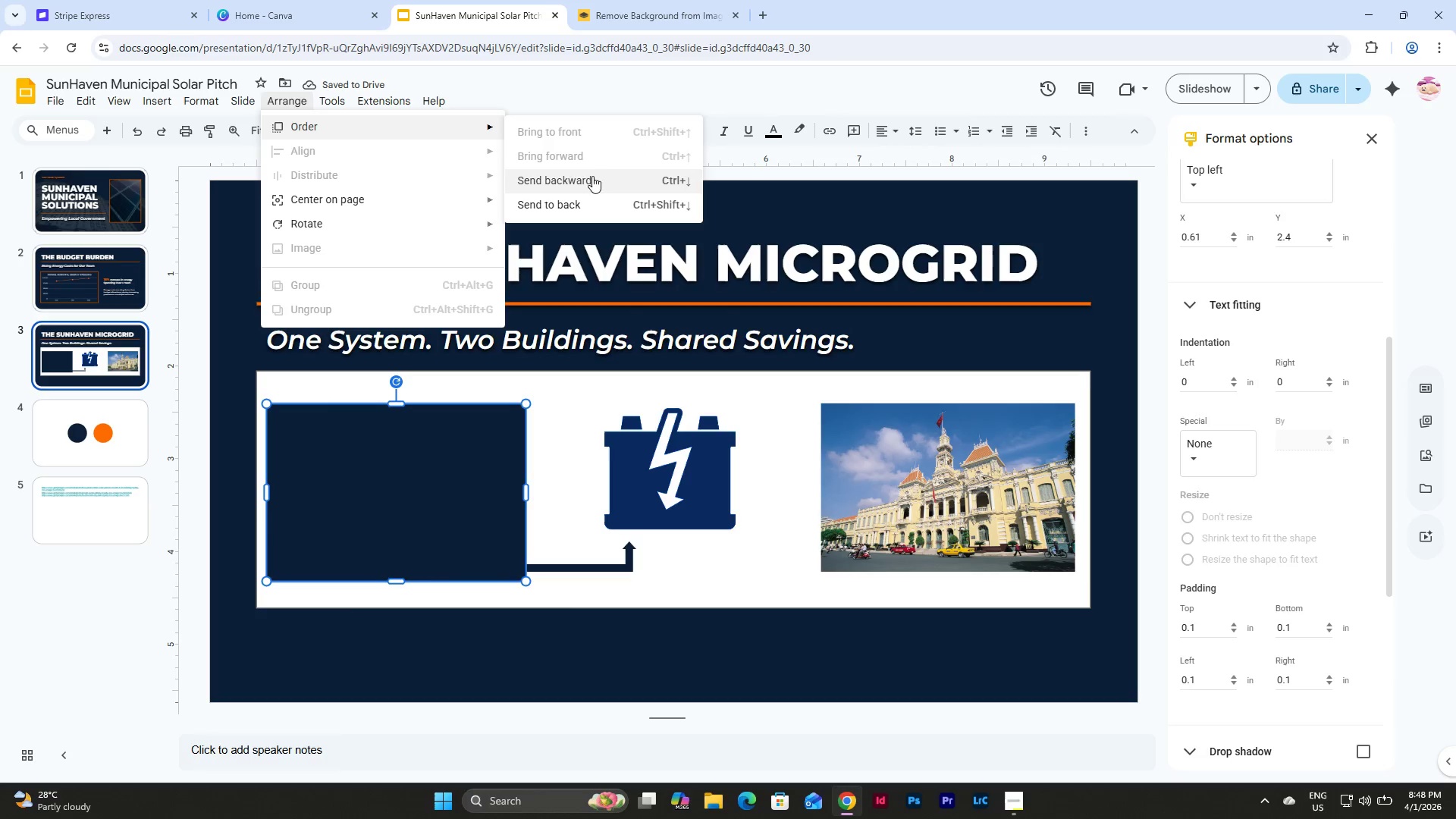 
left_click([590, 180])
 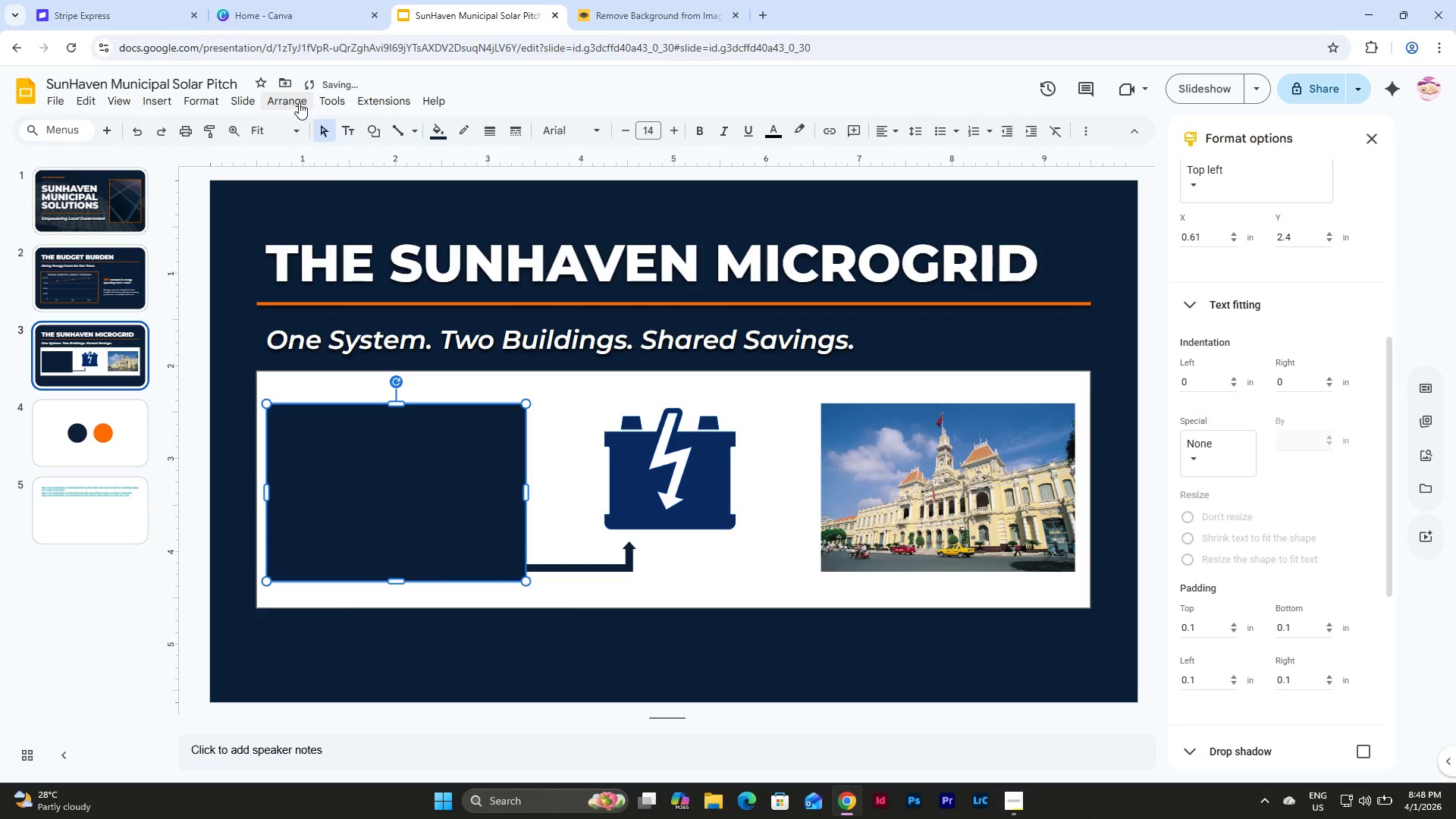 
left_click([291, 99])
 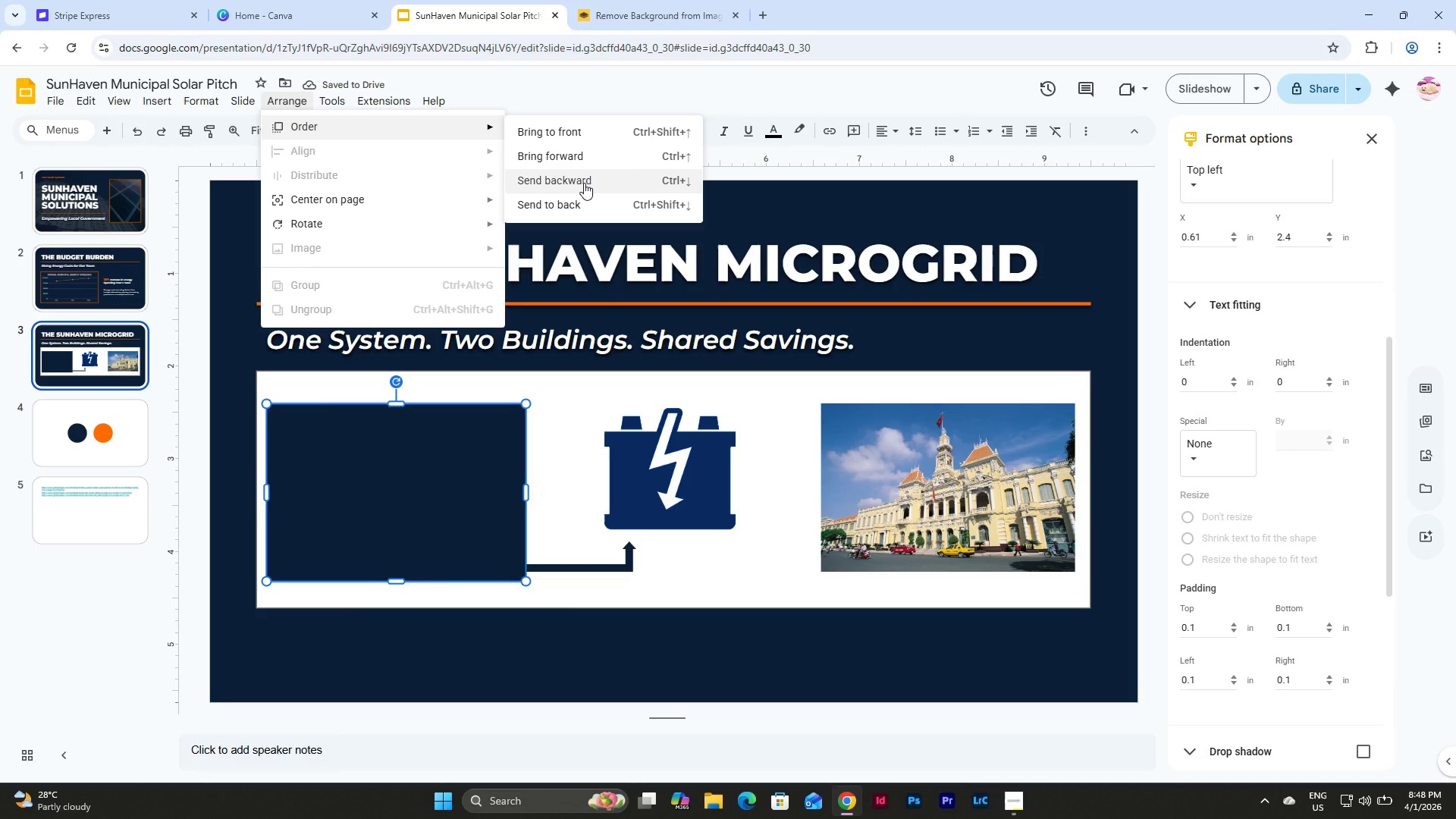 
left_click([584, 183])
 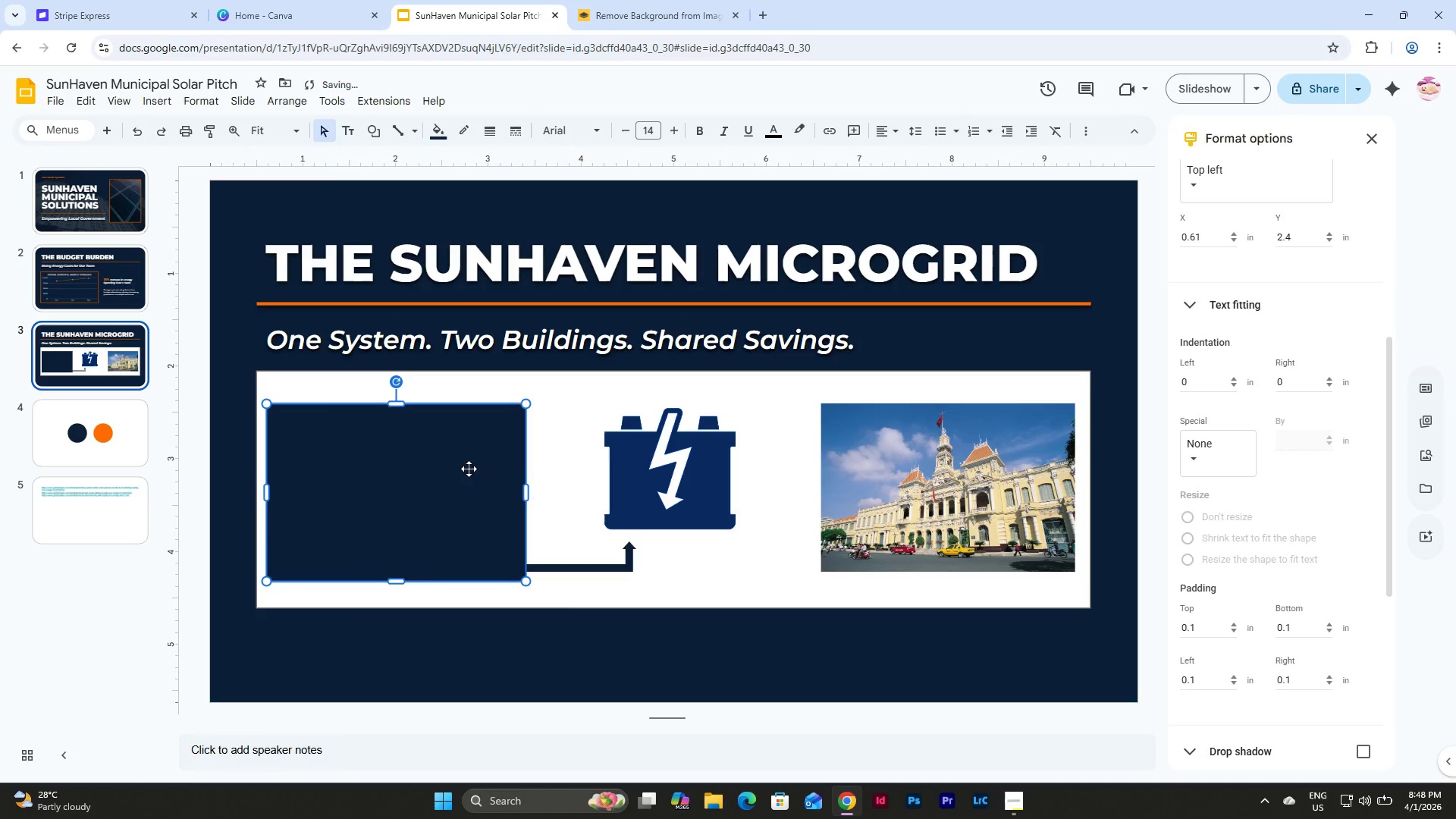 
left_click([470, 466])
 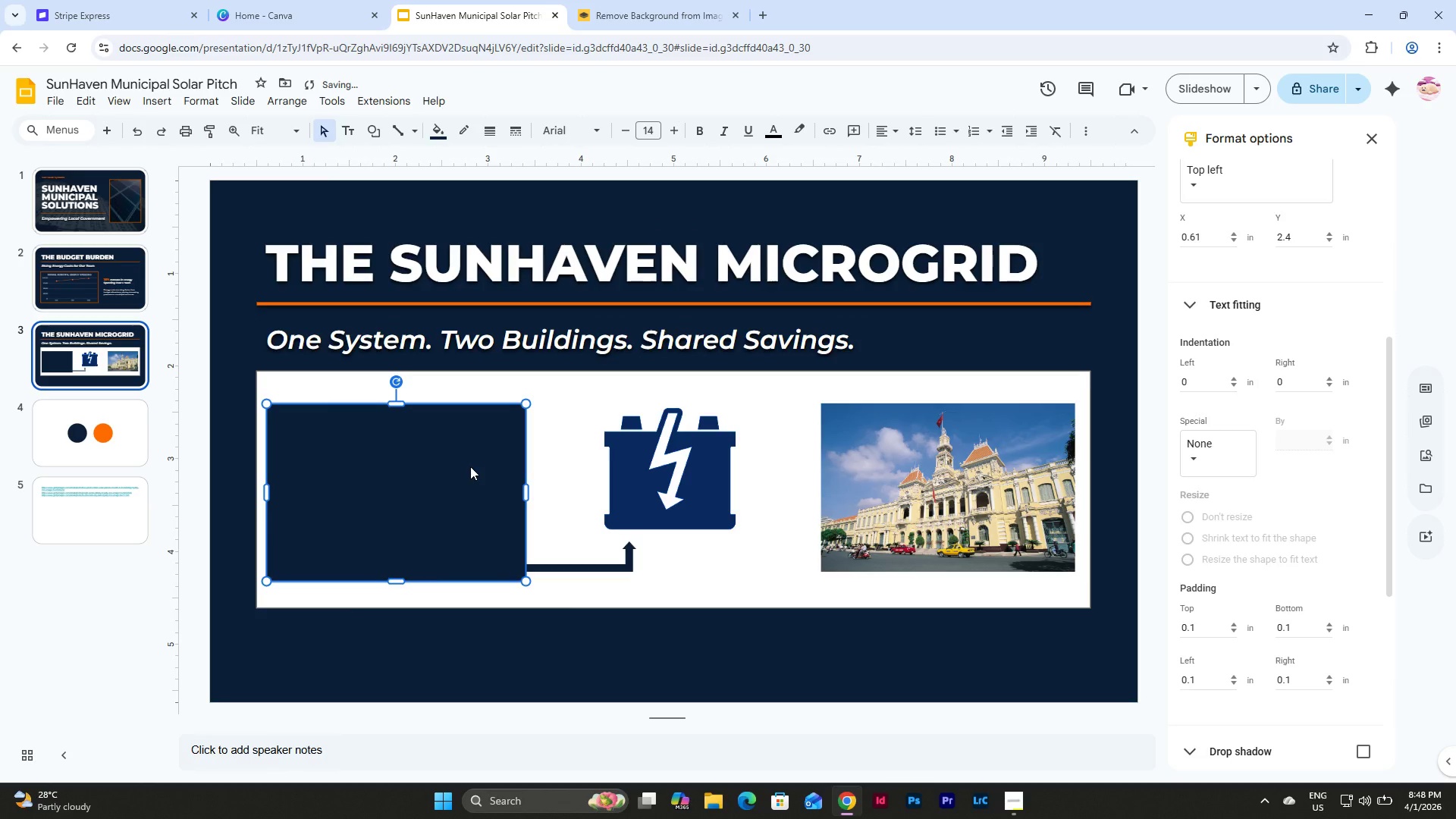 
key(Control+ArrowDown)
 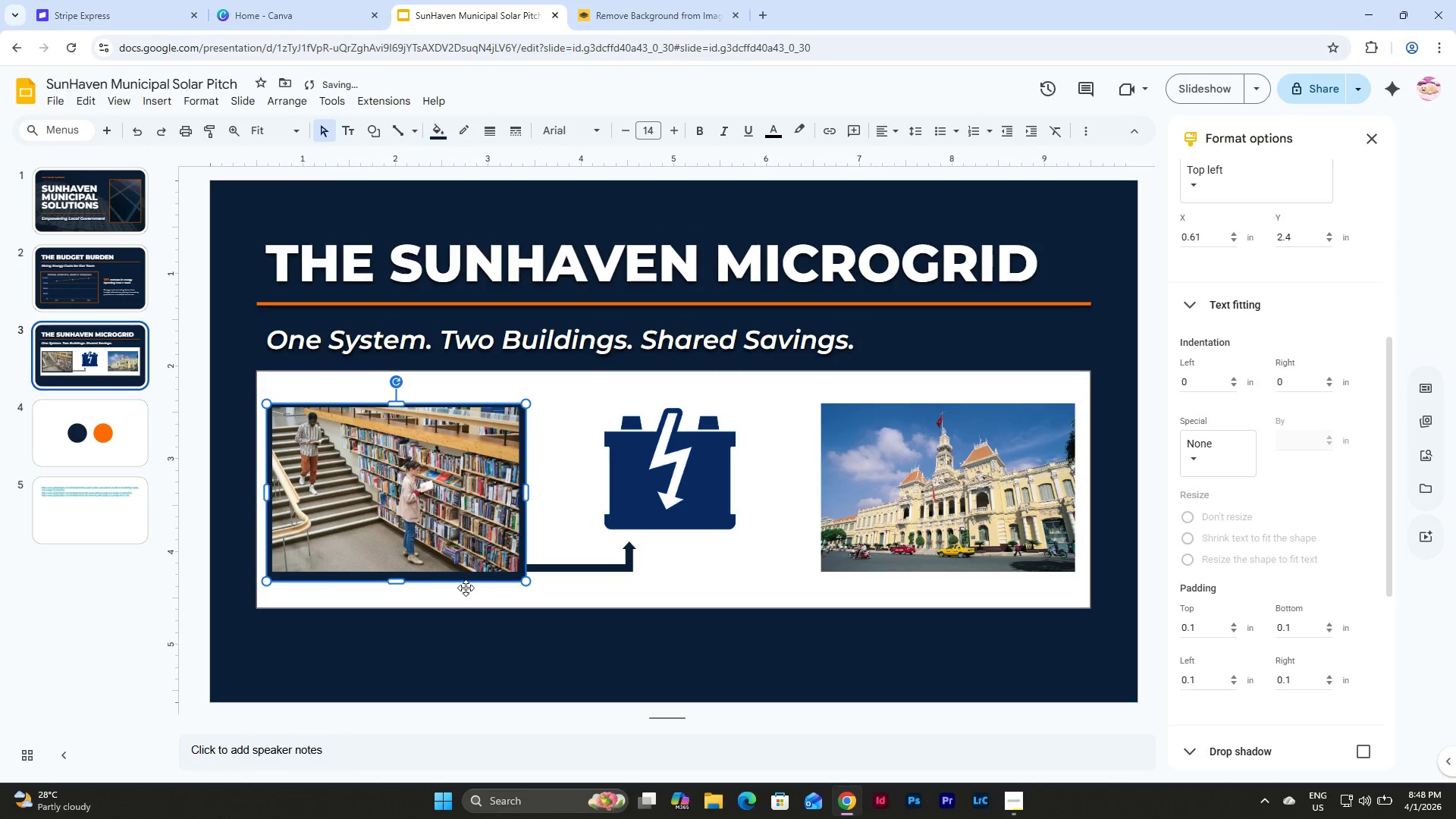 
left_click_drag(start_coordinate=[466, 582], to_coordinate=[466, 576])
 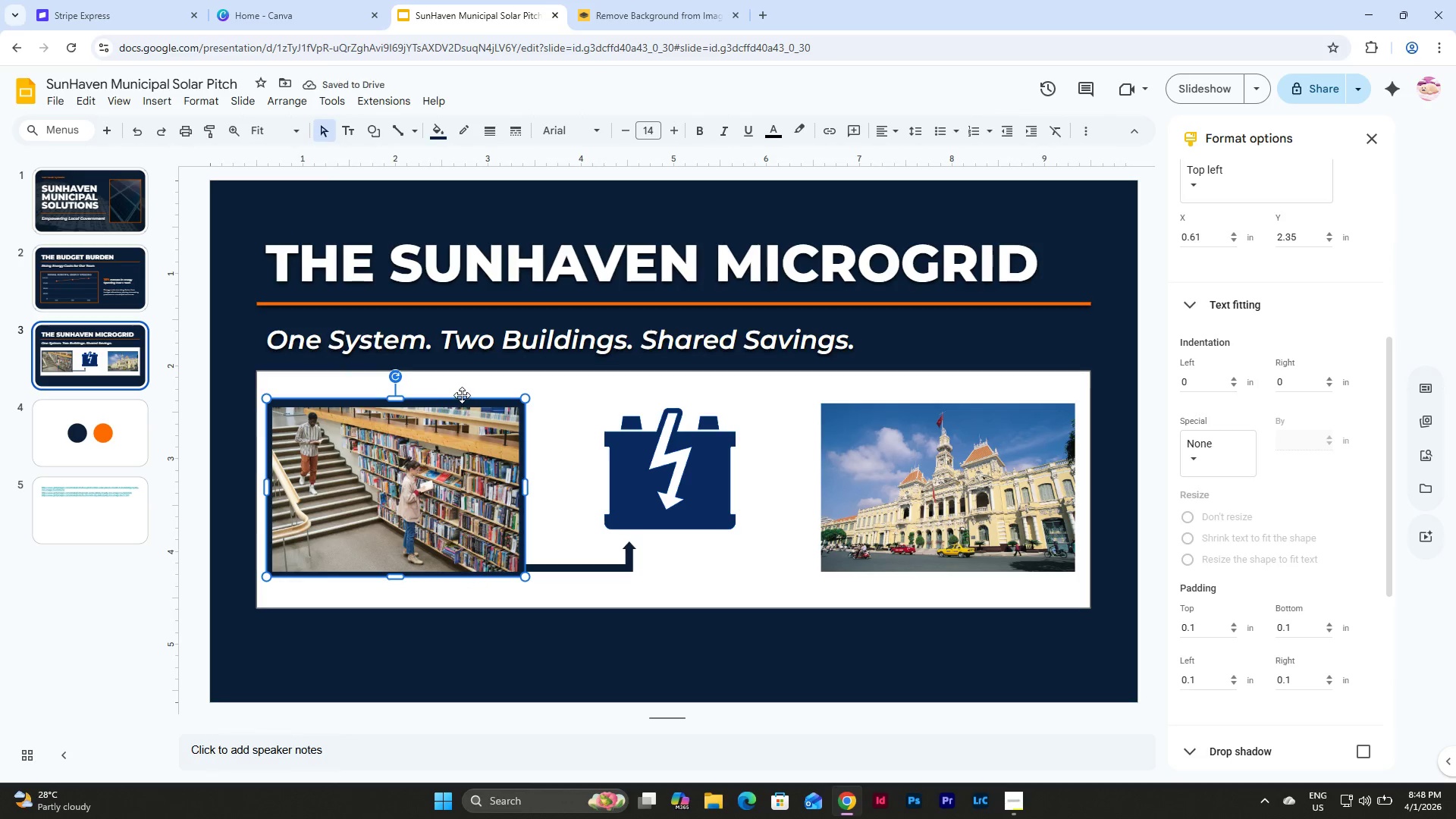 
left_click_drag(start_coordinate=[463, 398], to_coordinate=[467, 400])
 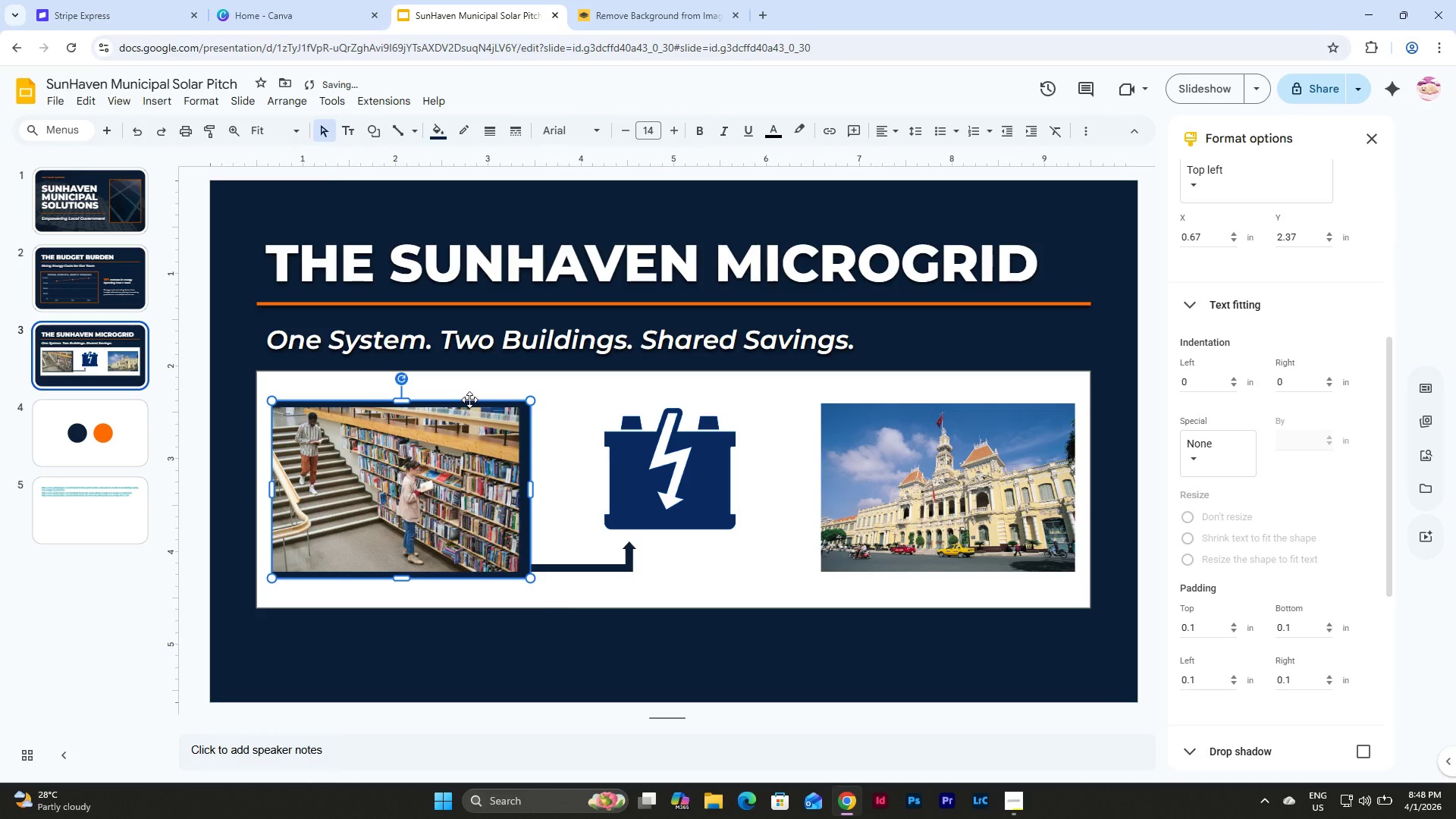 
left_click_drag(start_coordinate=[469, 400], to_coordinate=[463, 397])
 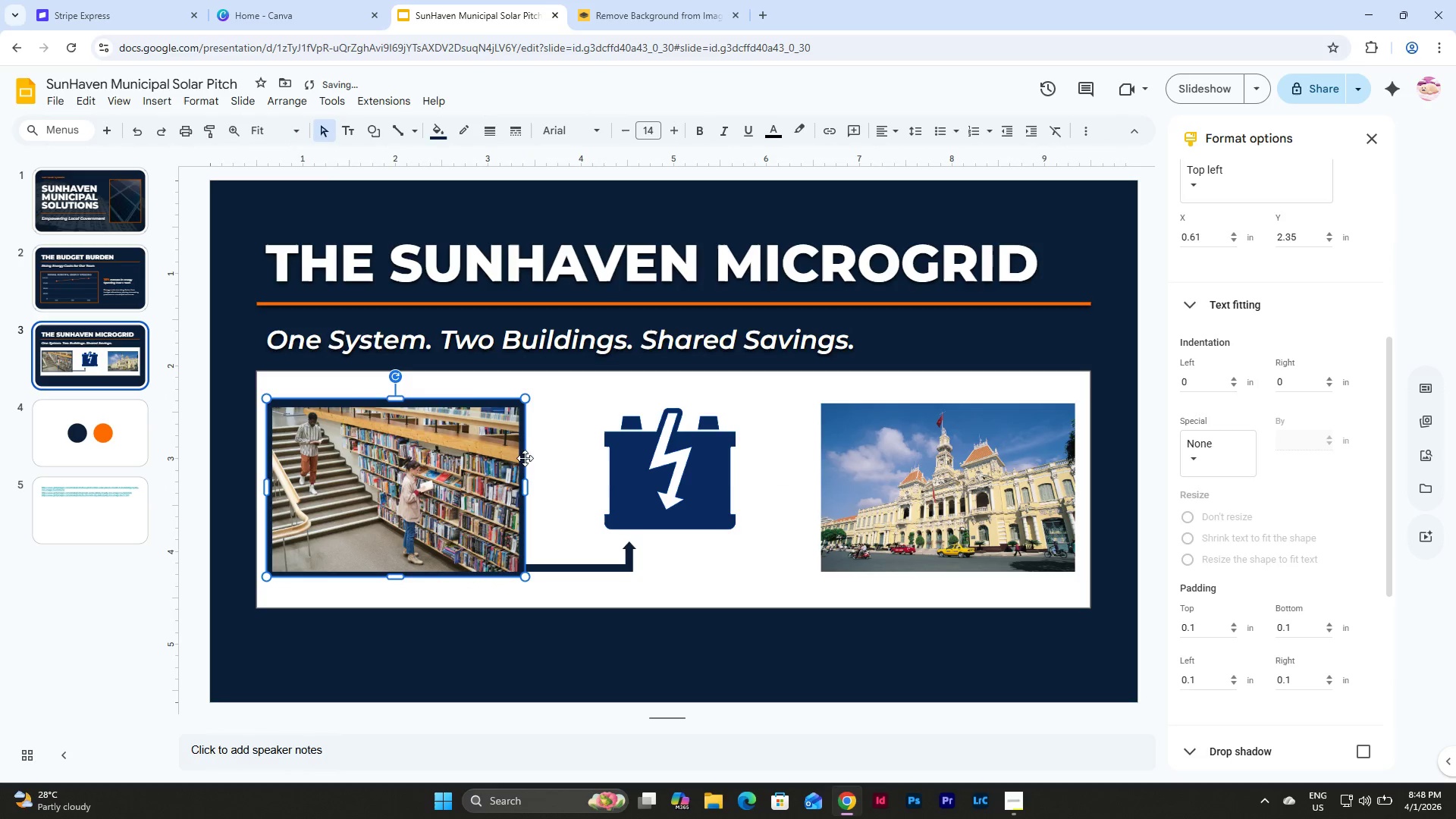 
left_click([572, 448])
 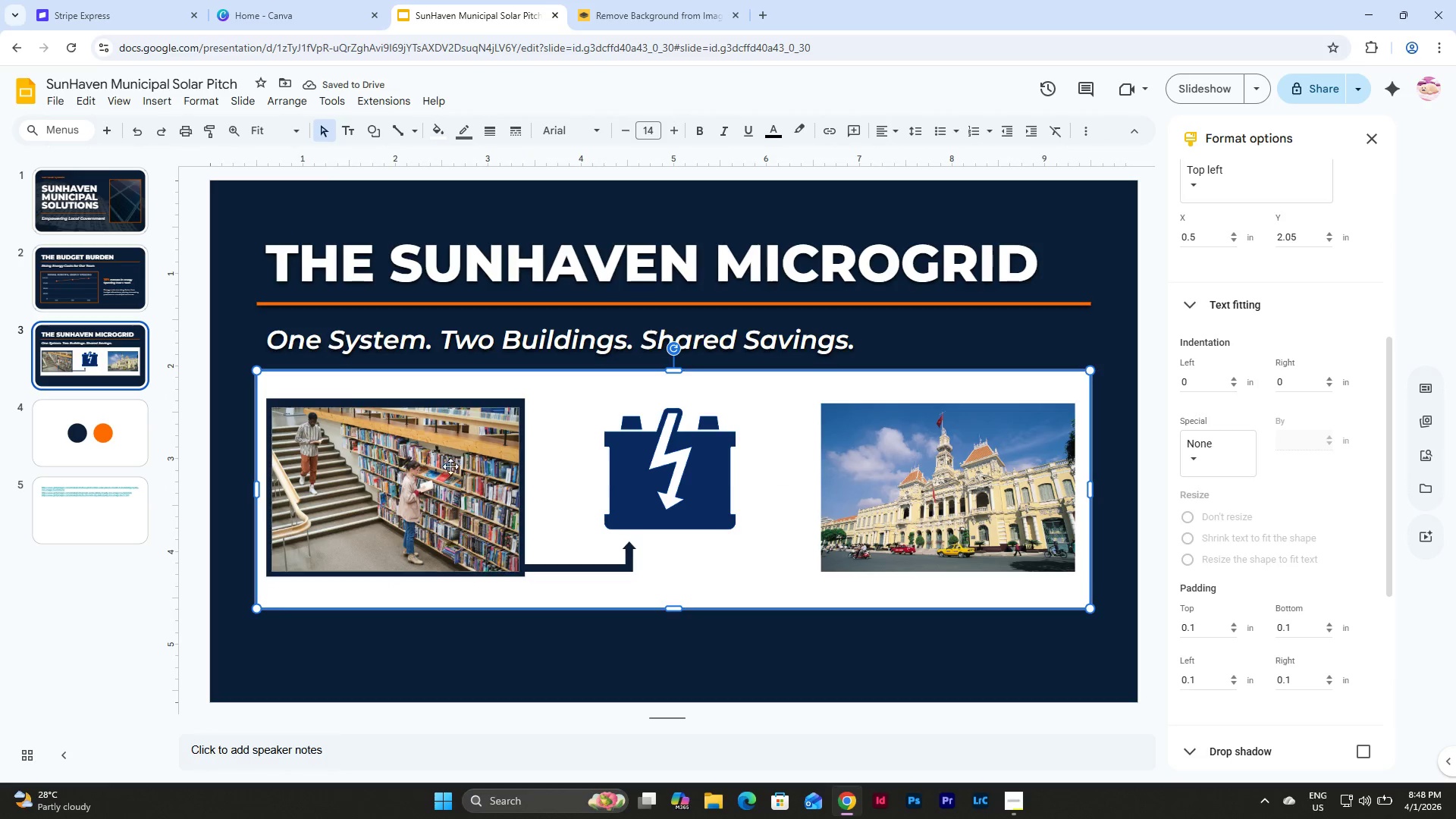 
left_click_drag(start_coordinate=[450, 466], to_coordinate=[433, 400])
 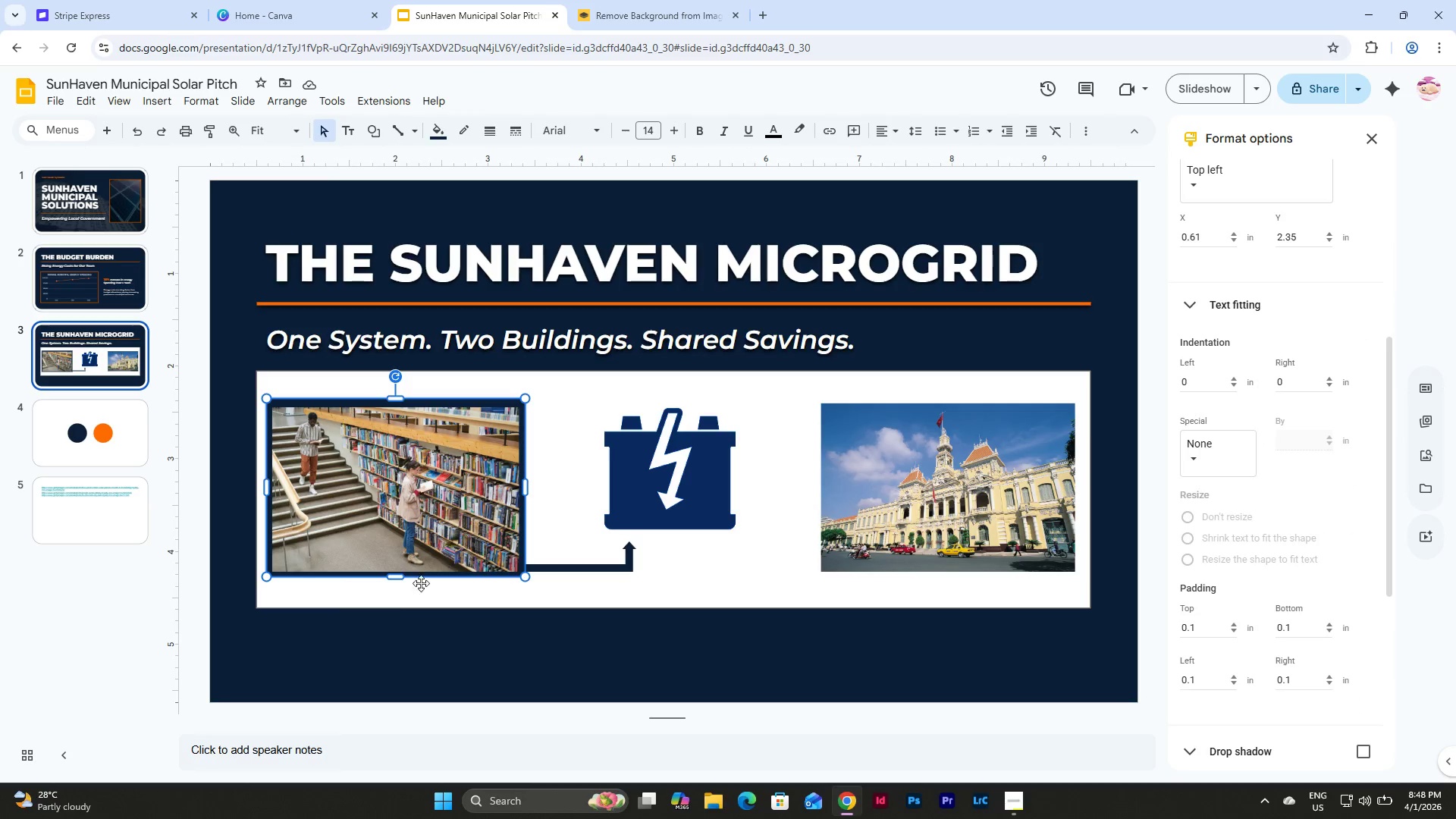 
left_click([433, 400])
 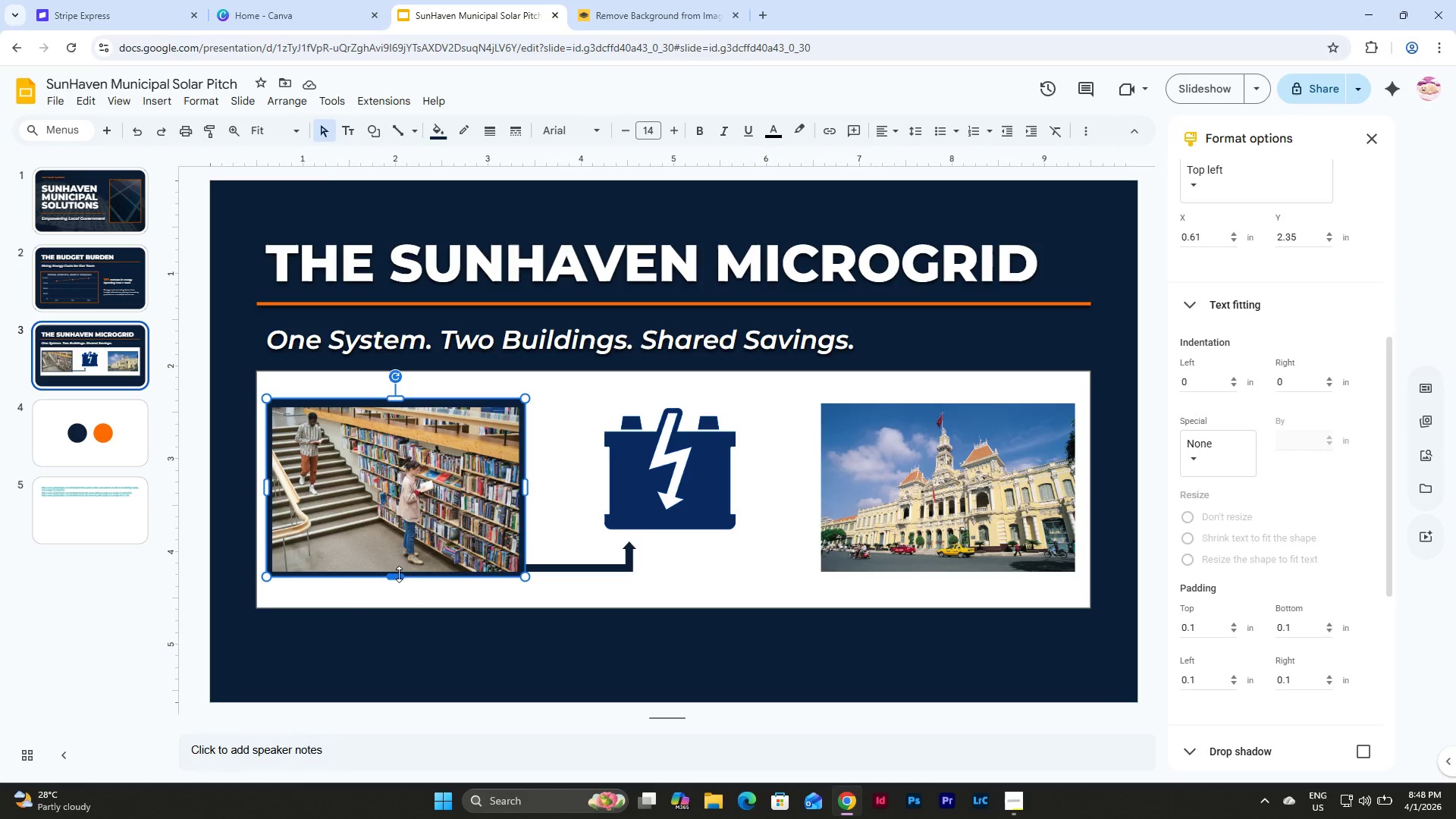 
left_click_drag(start_coordinate=[399, 577], to_coordinate=[399, 581])
 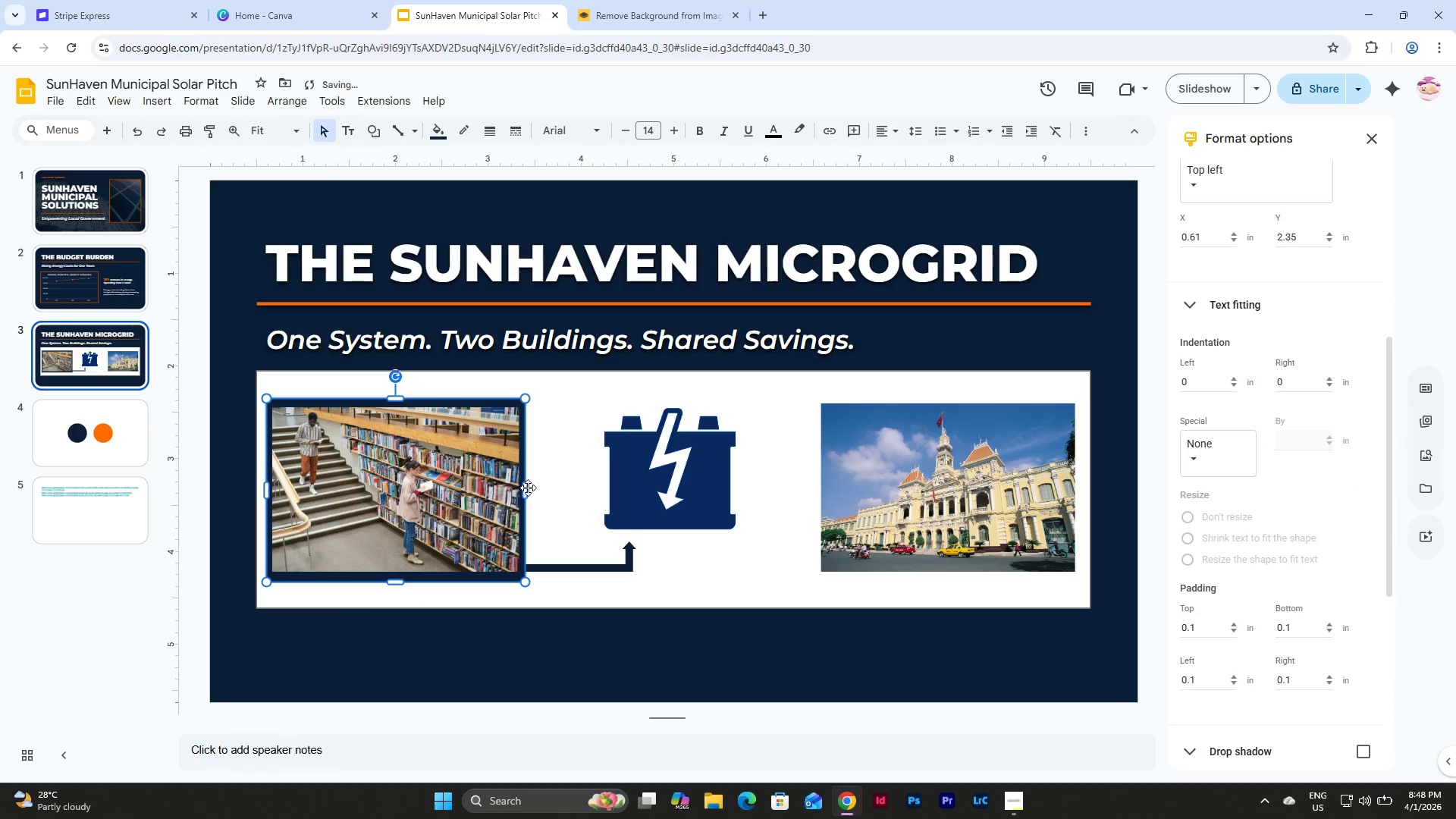 
left_click_drag(start_coordinate=[527, 488], to_coordinate=[532, 488])
 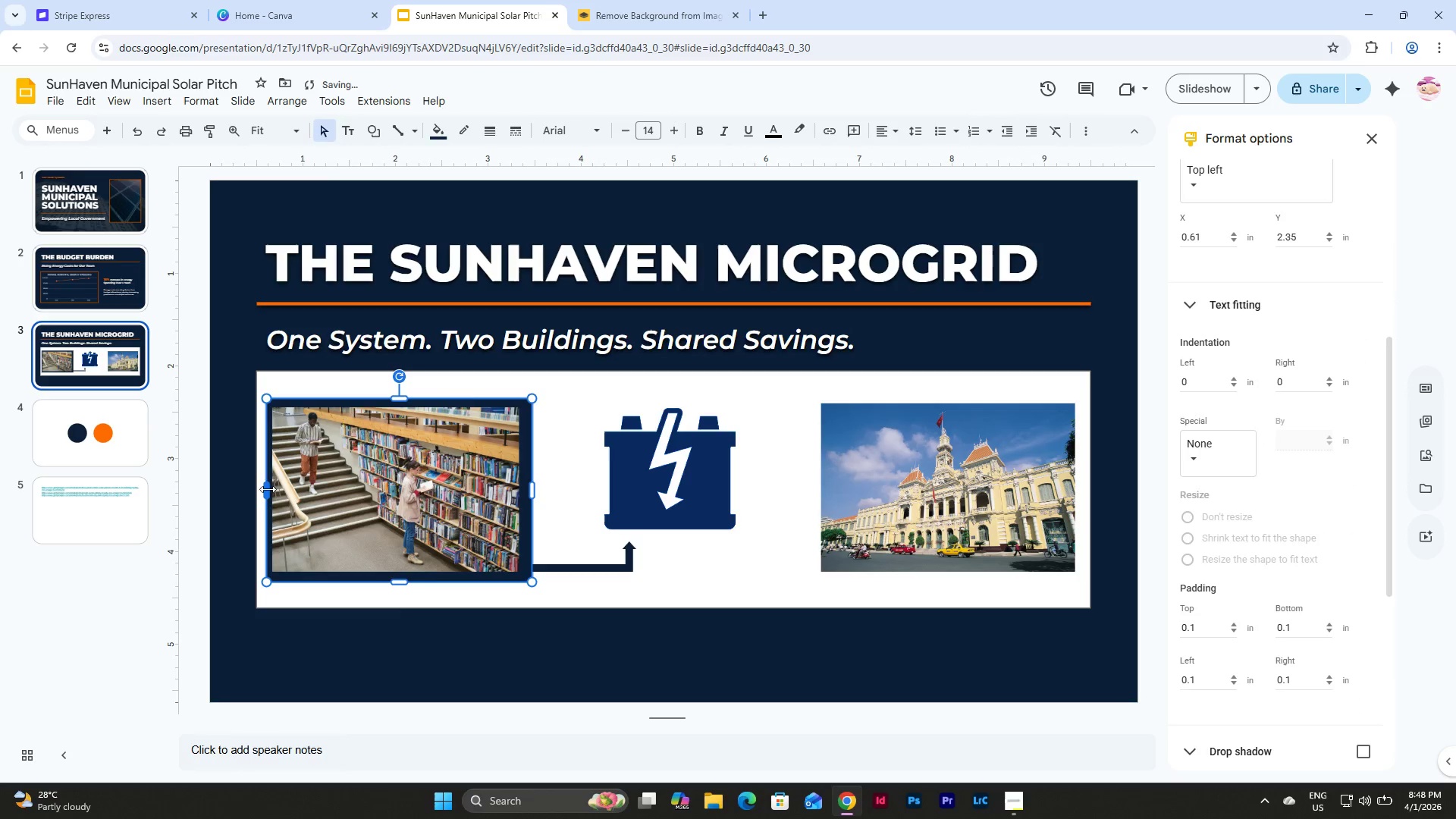 
left_click_drag(start_coordinate=[365, 469], to_coordinate=[370, 469])
 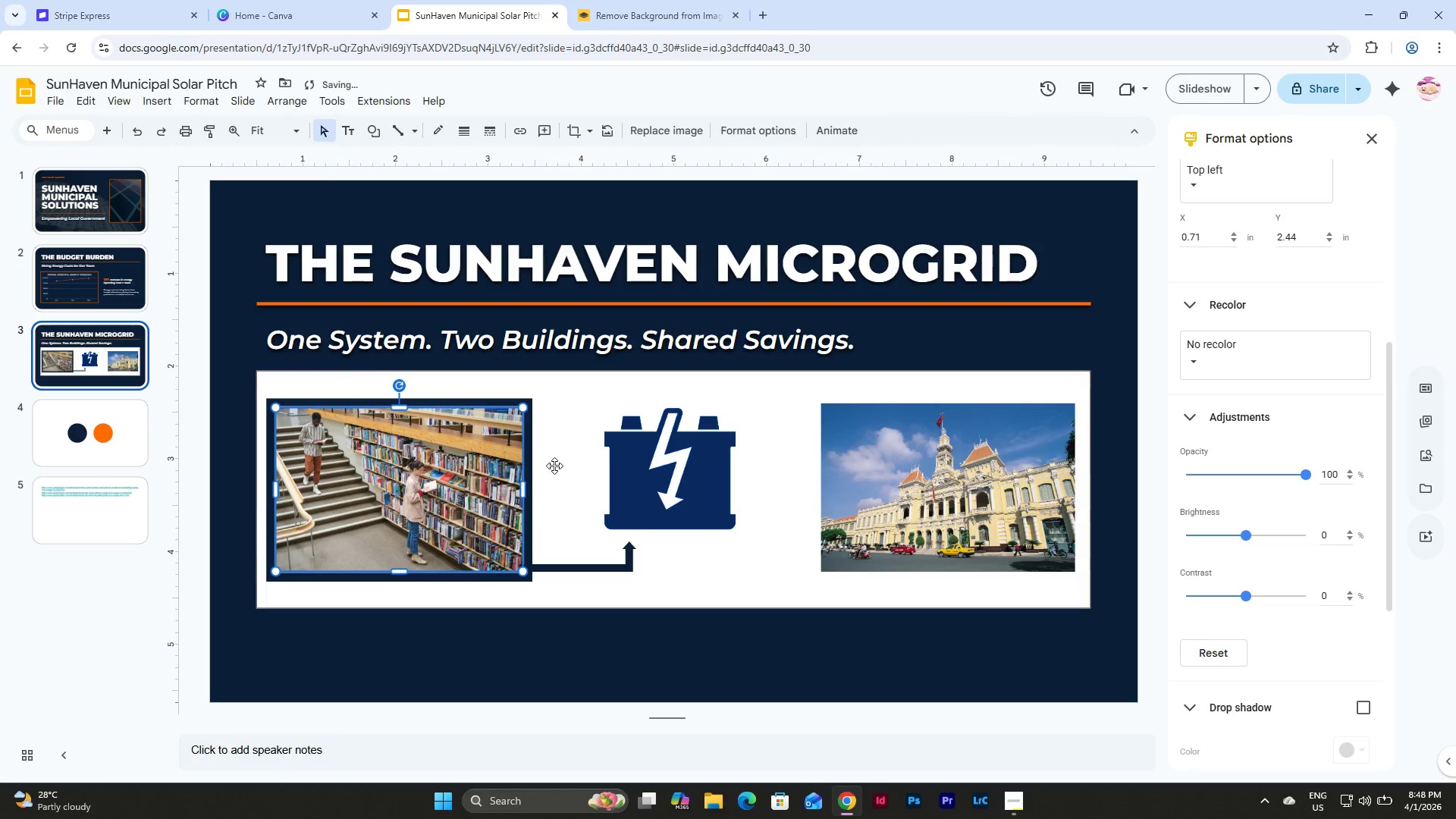 
left_click([553, 458])
 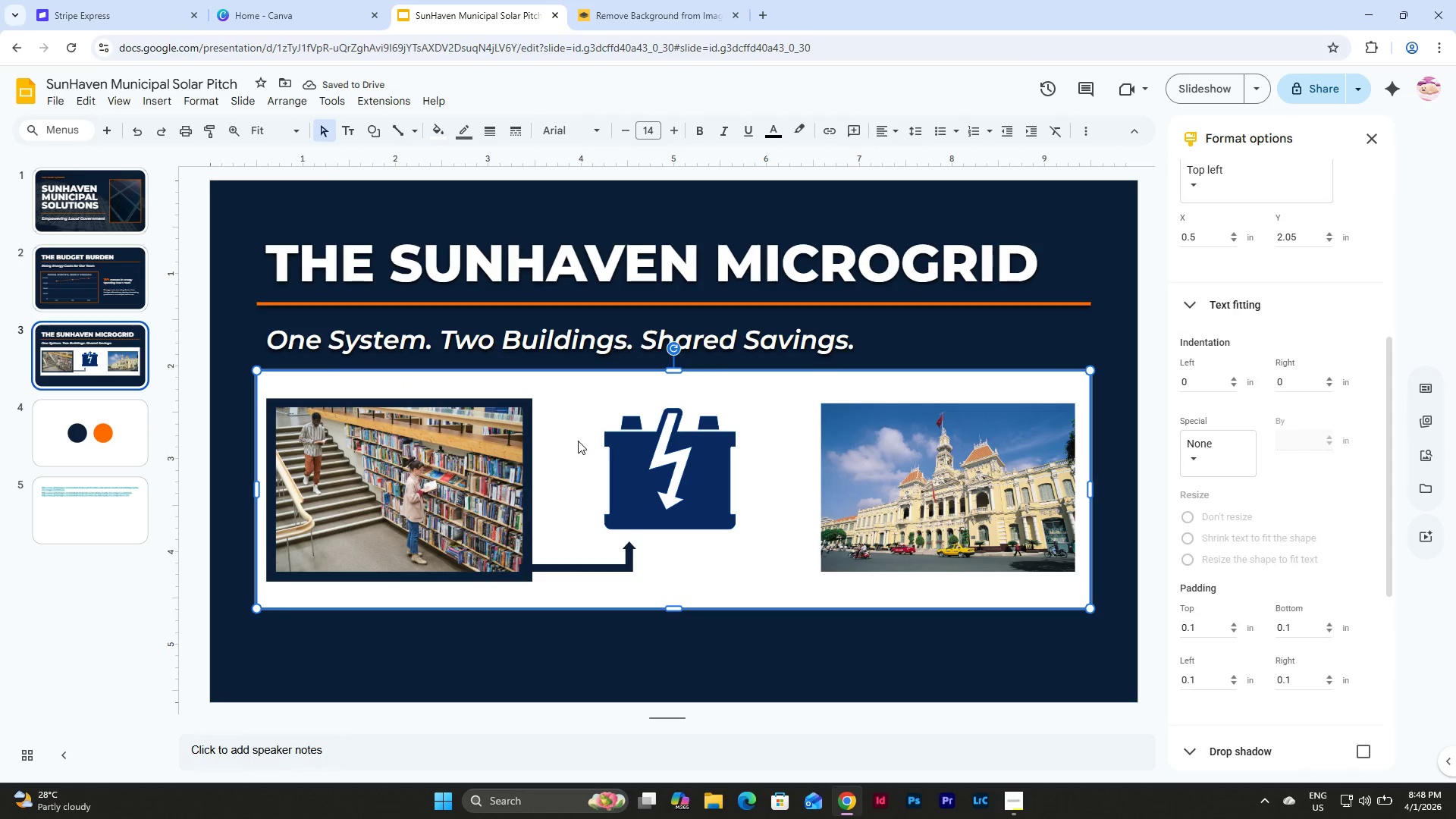 
left_click([578, 441])
 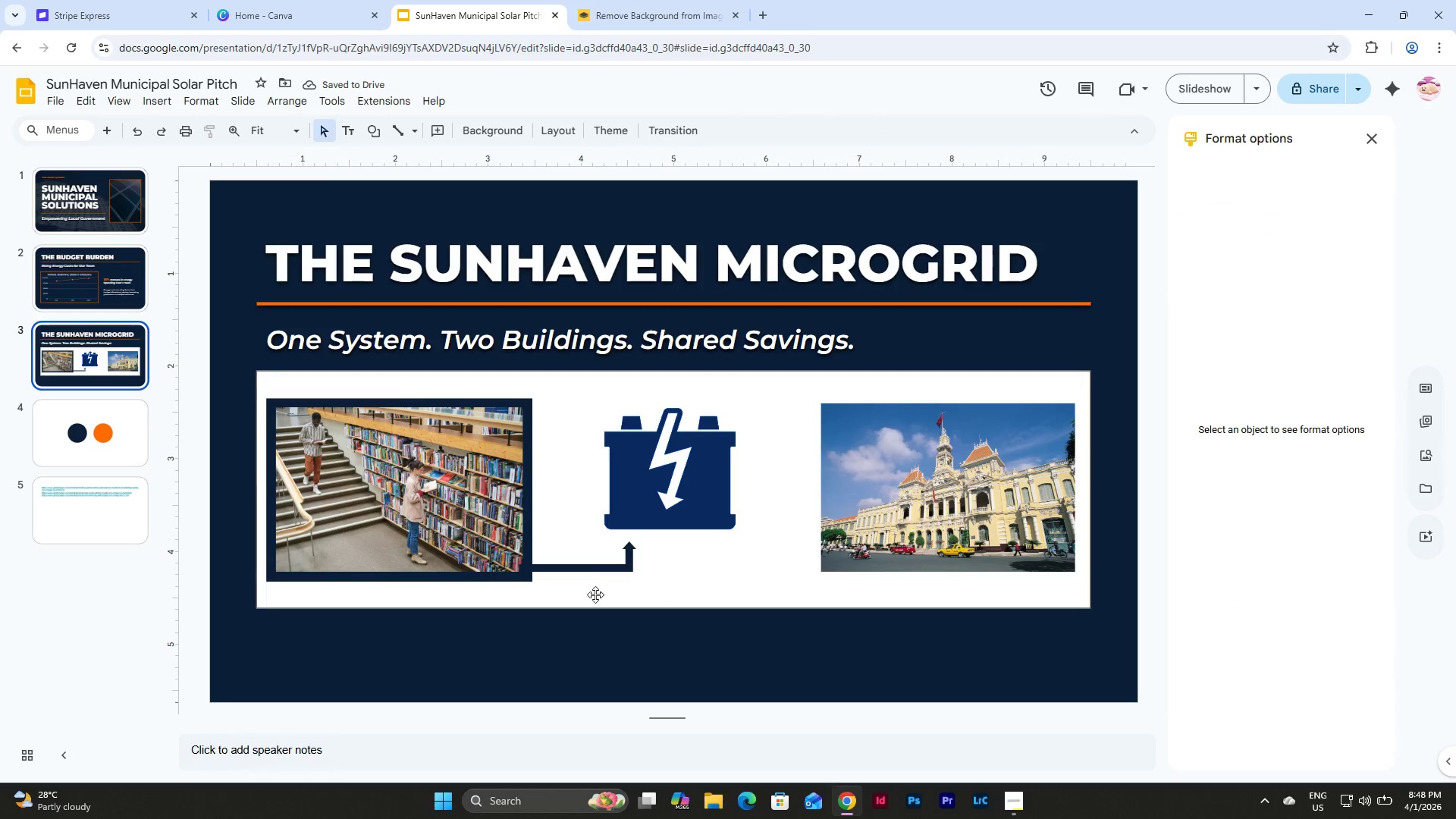 
left_click([602, 571])
 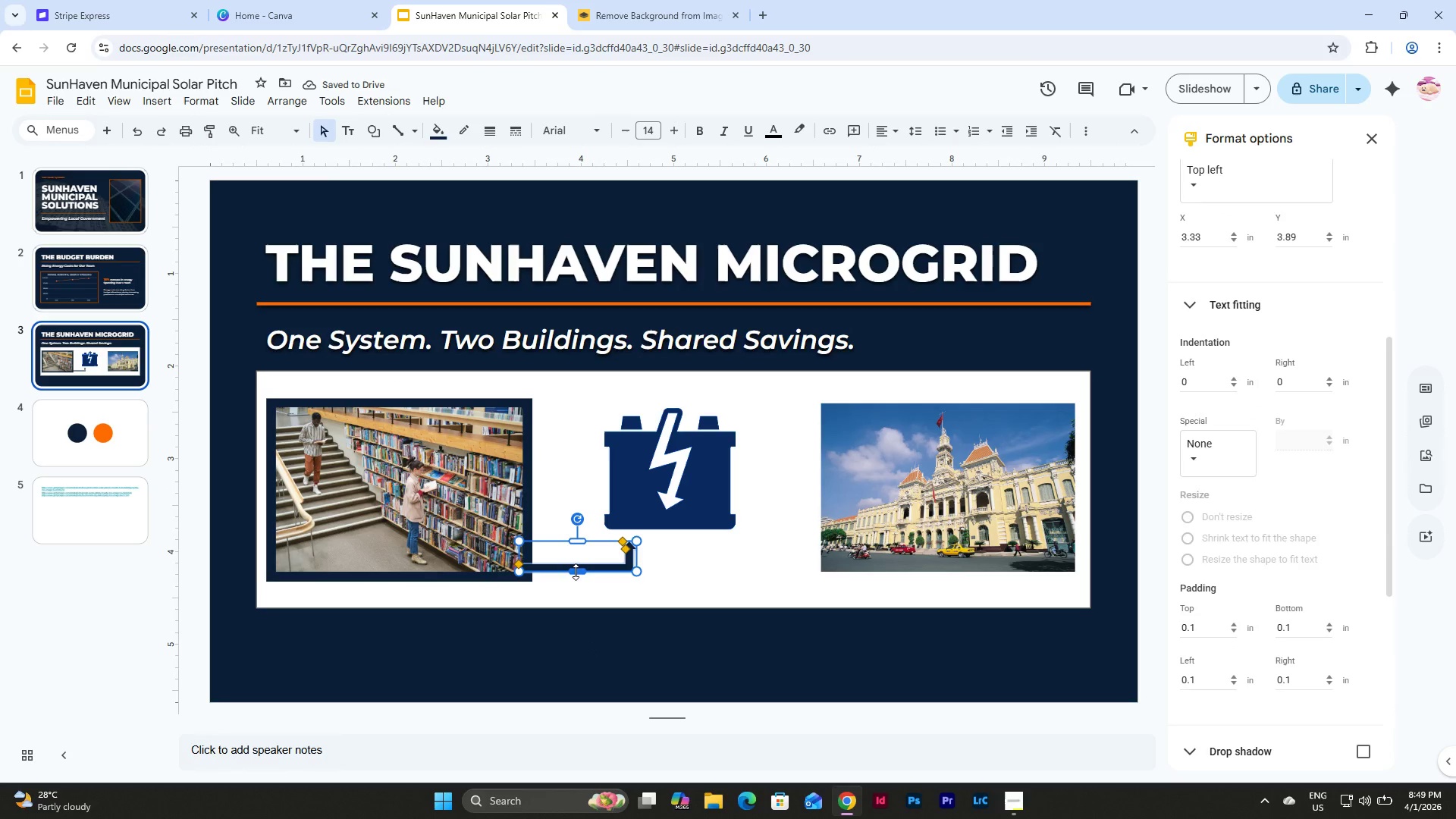 
left_click_drag(start_coordinate=[576, 572], to_coordinate=[576, 579])
 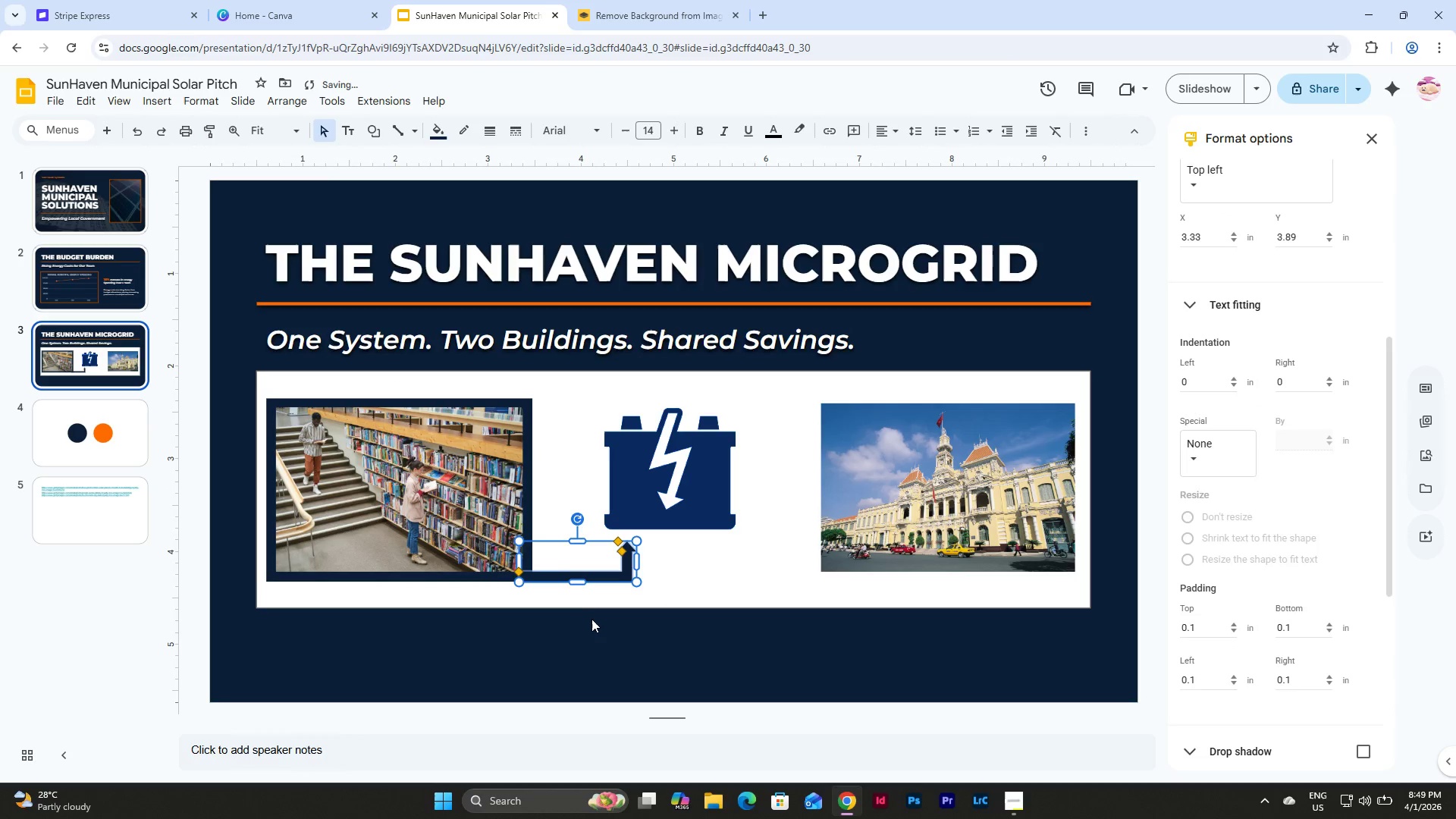 
left_click([597, 629])
 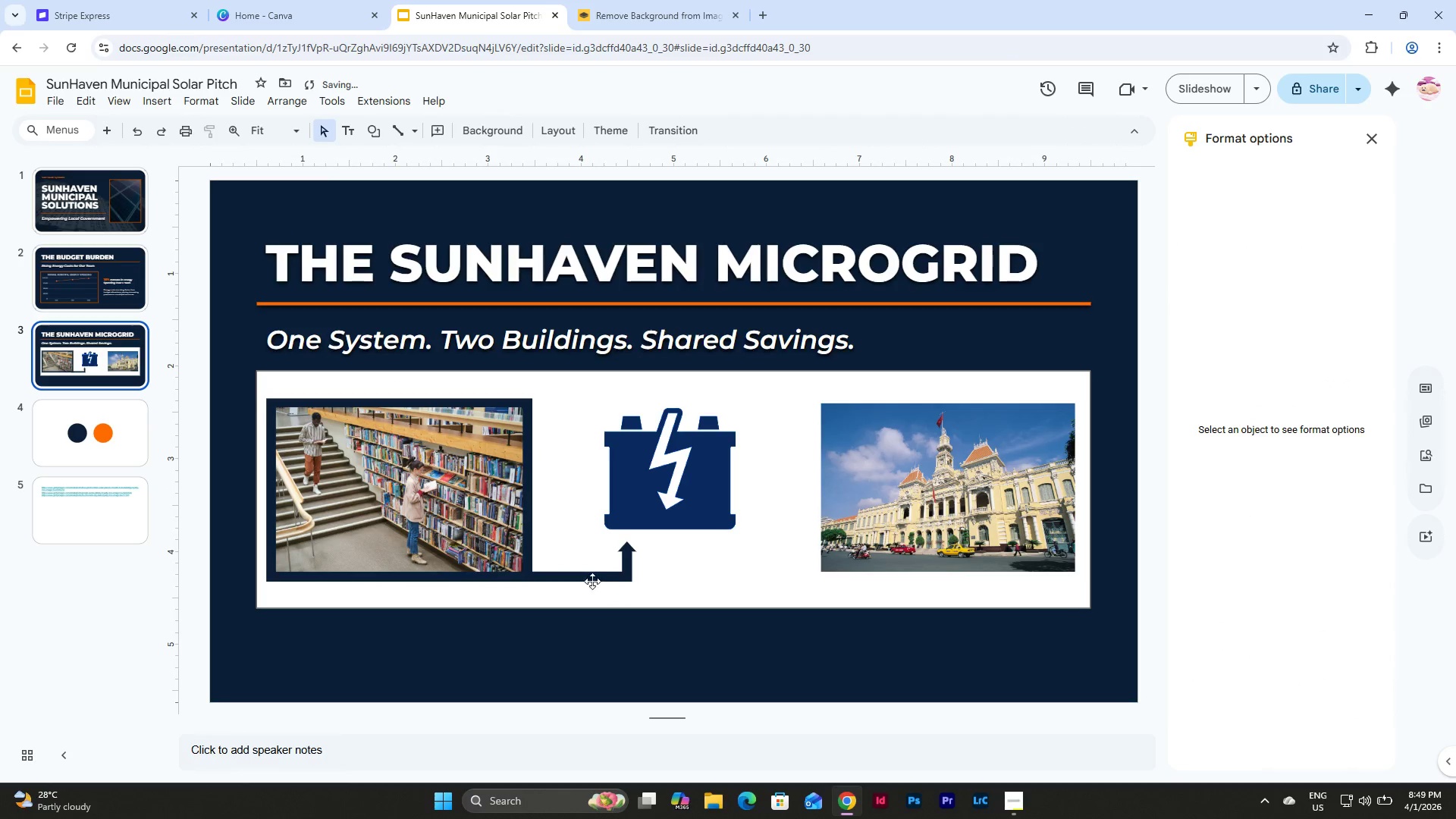 
left_click([592, 578])
 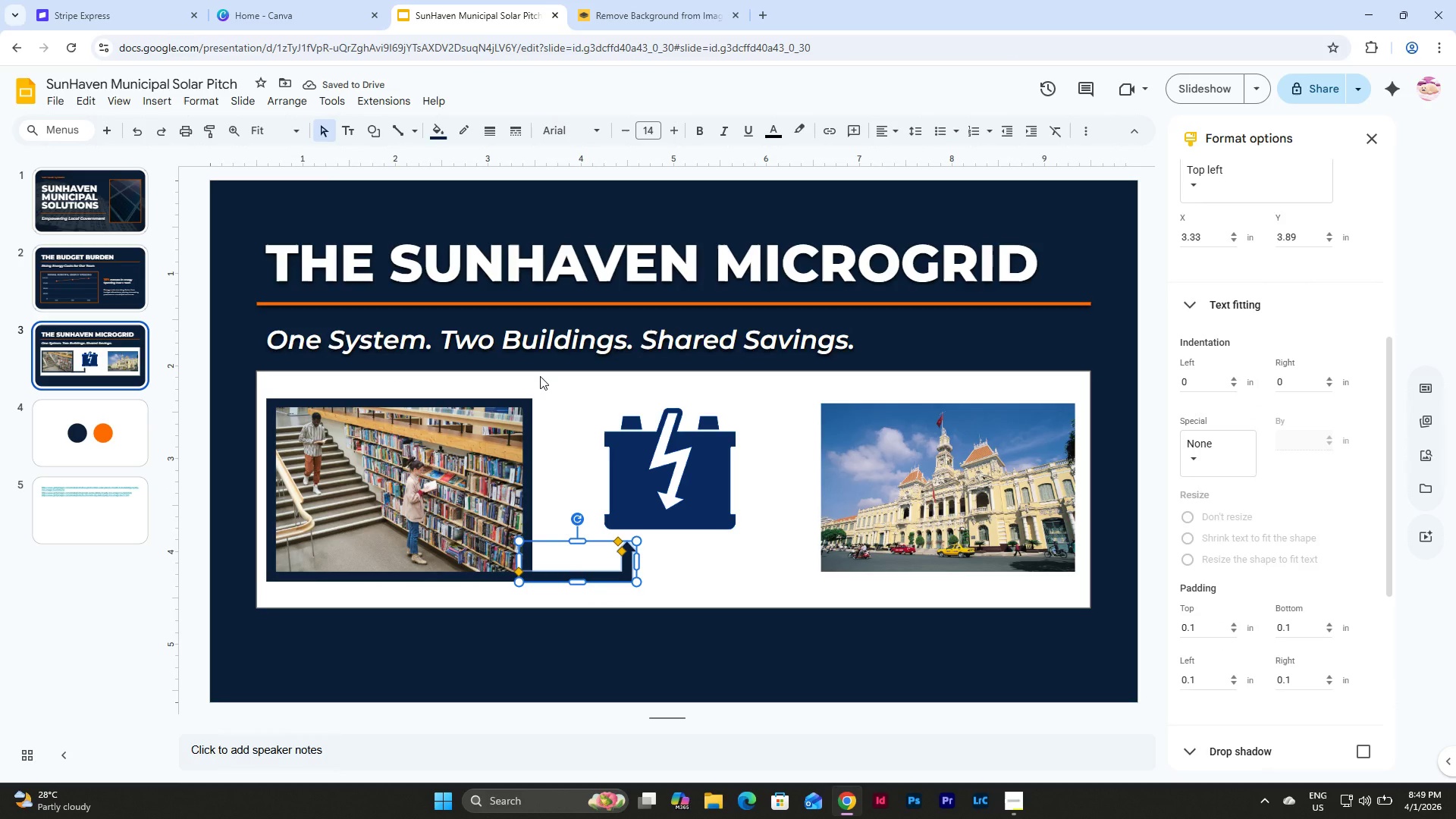 
key(Control+ArrowDown)
 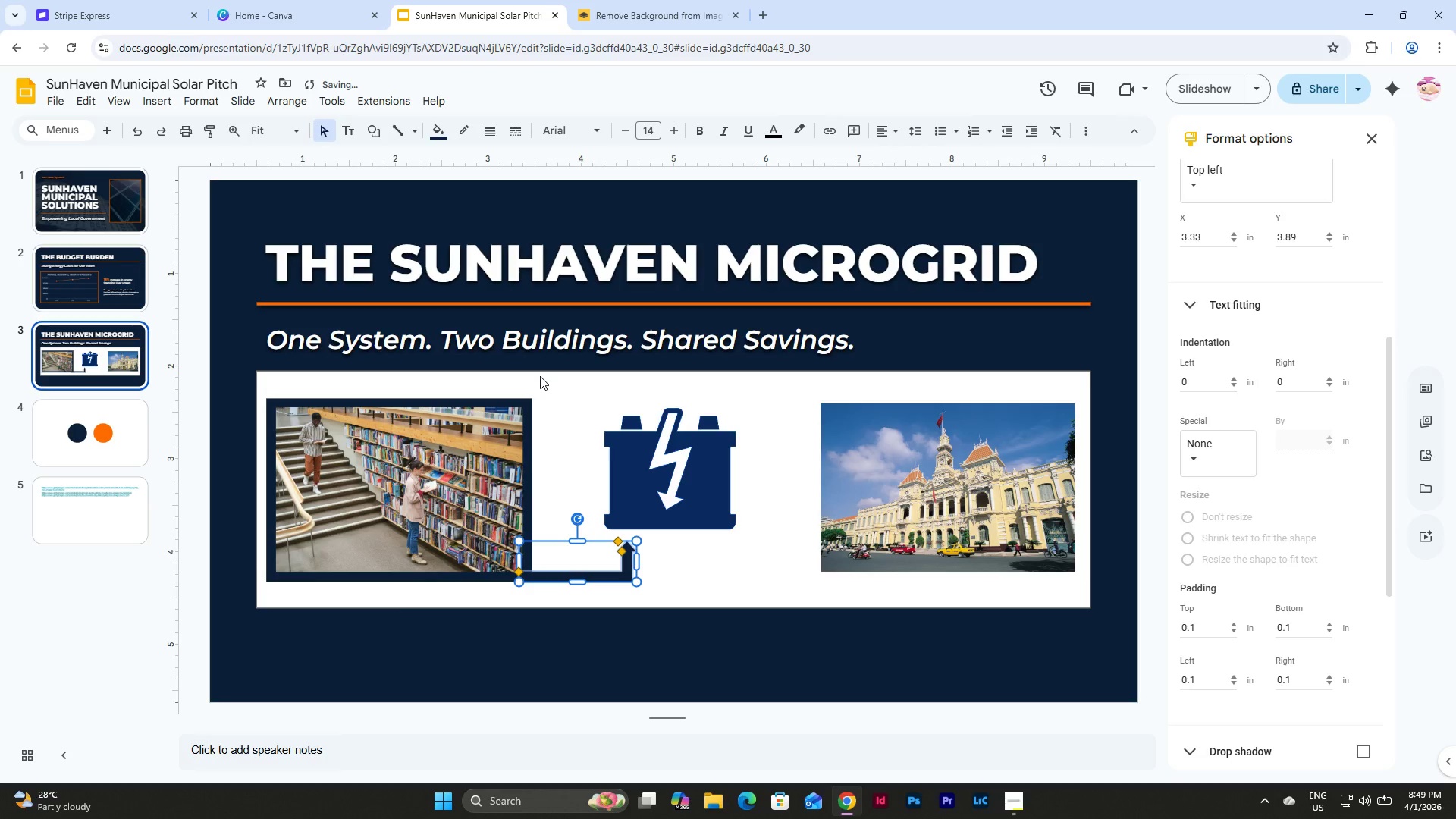 
key(Control+ArrowDown)
 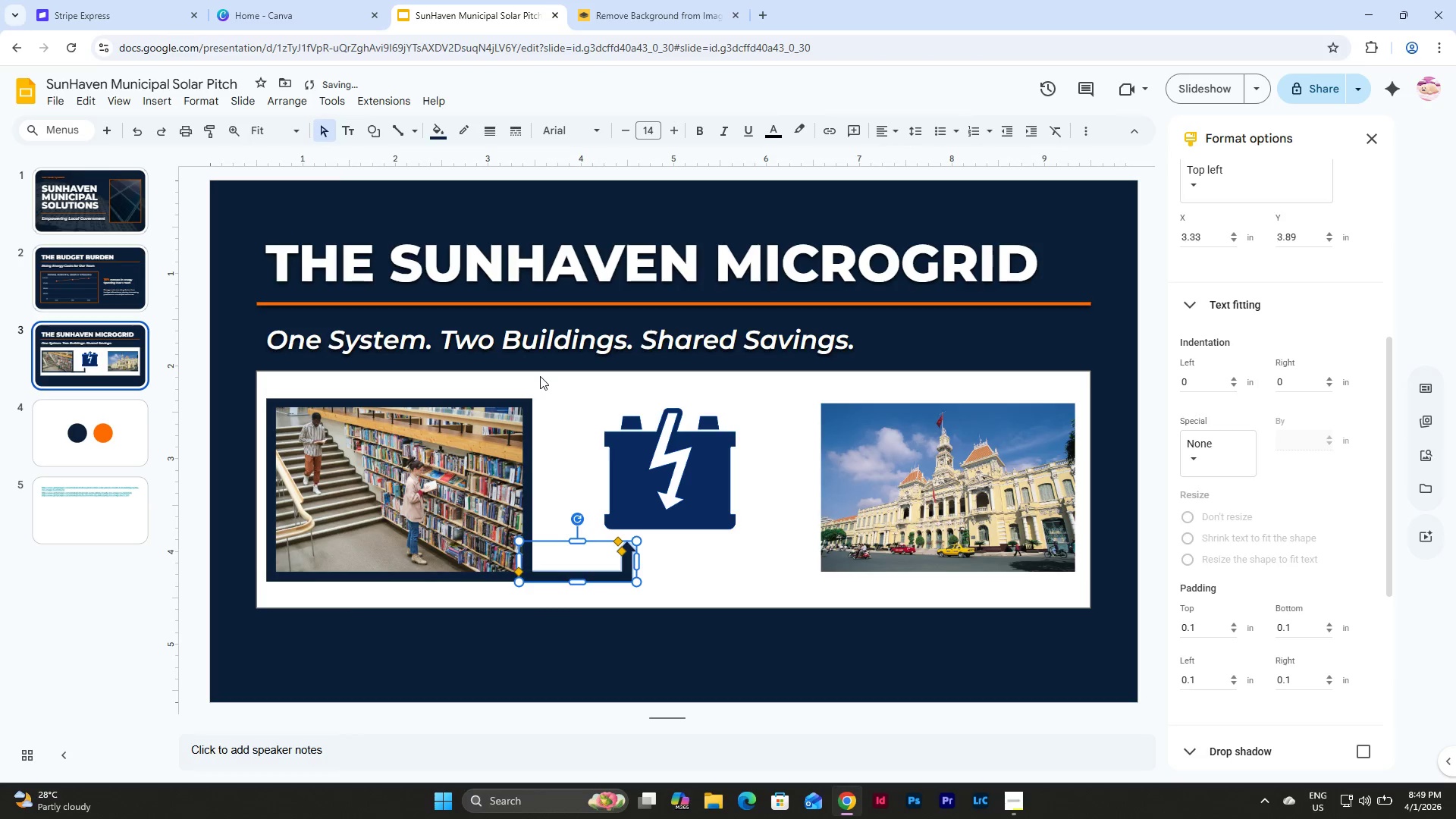 
key(Control+ArrowDown)
 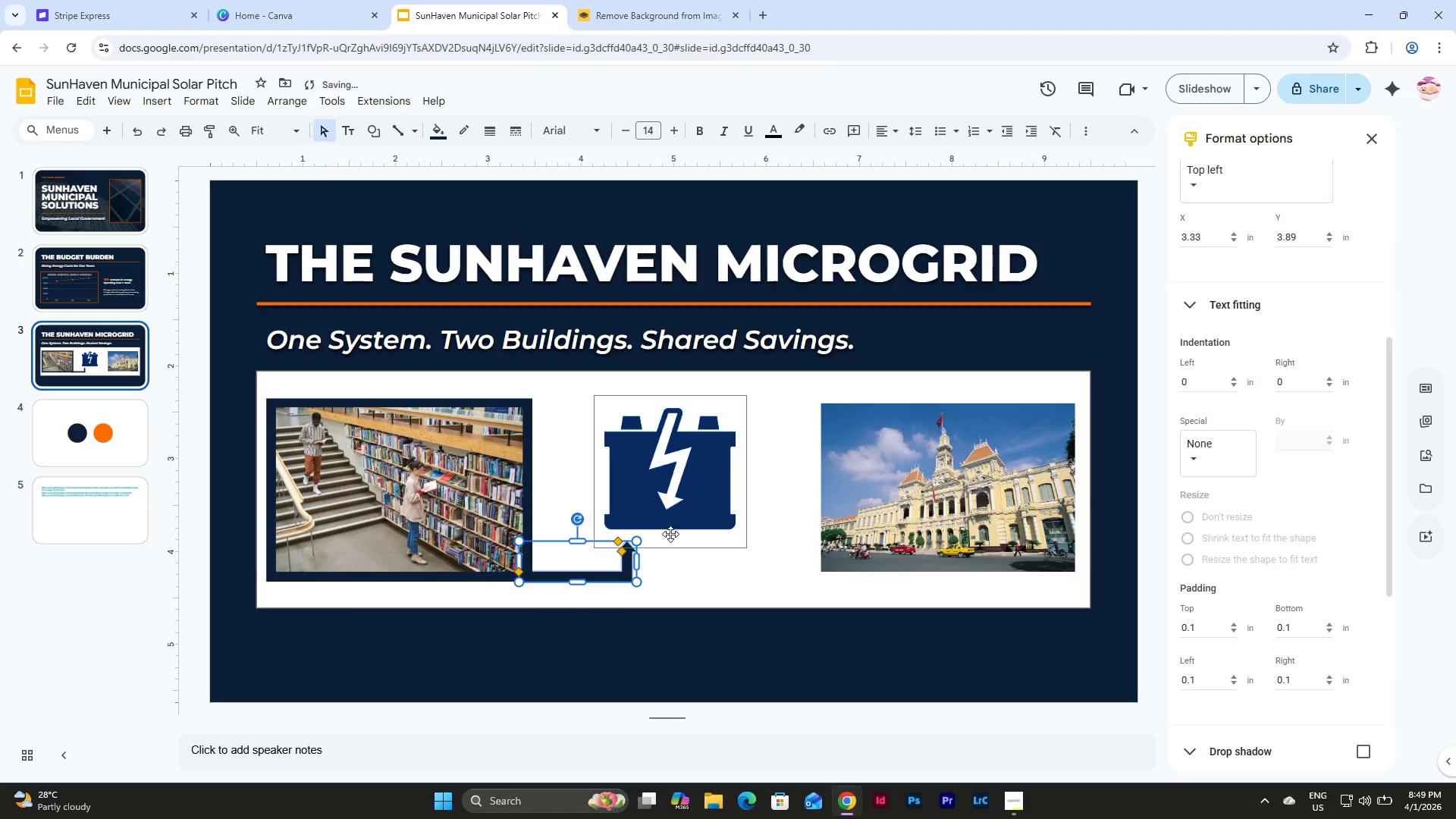 
left_click([719, 628])
 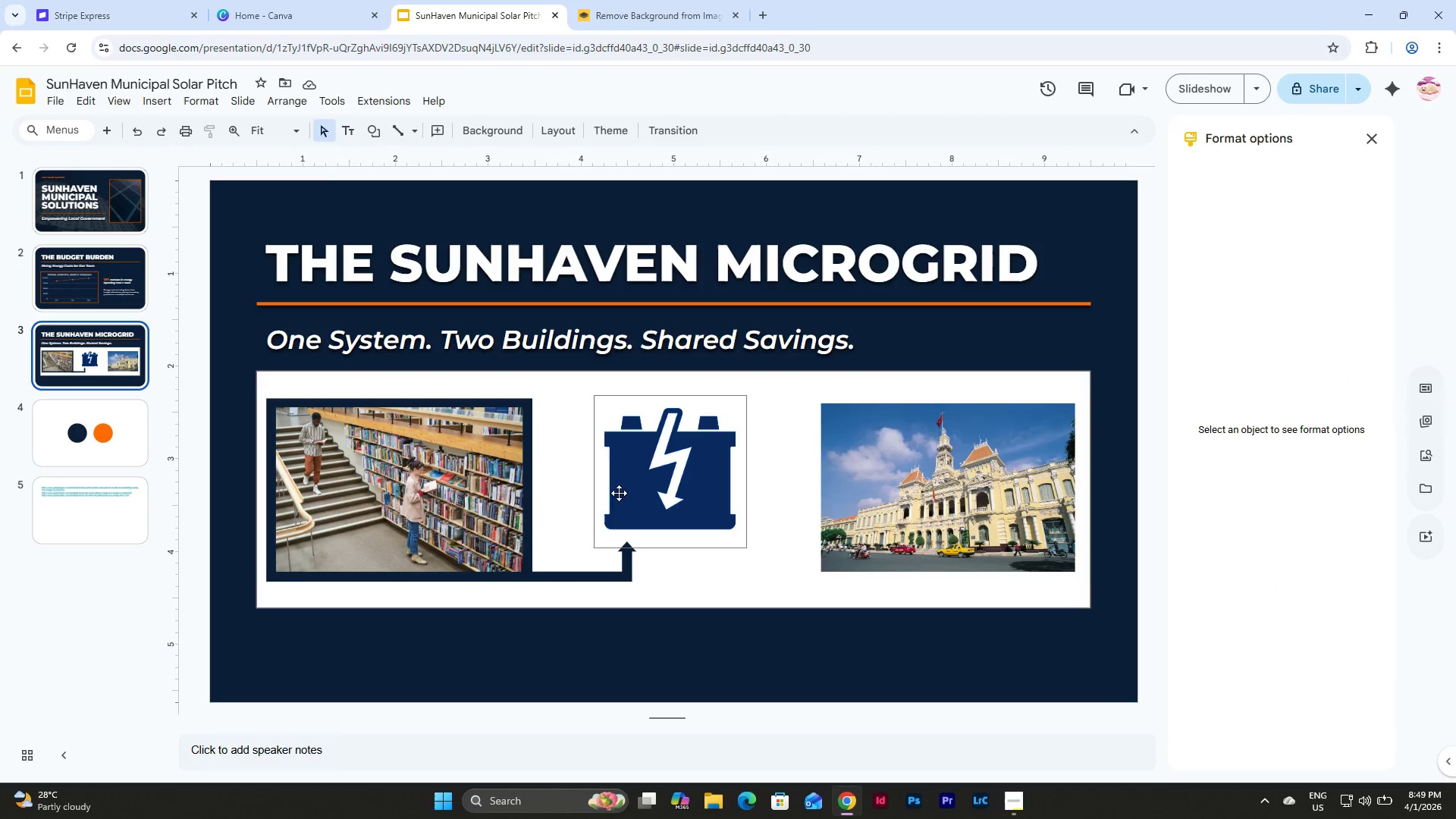 
left_click([443, 472])
 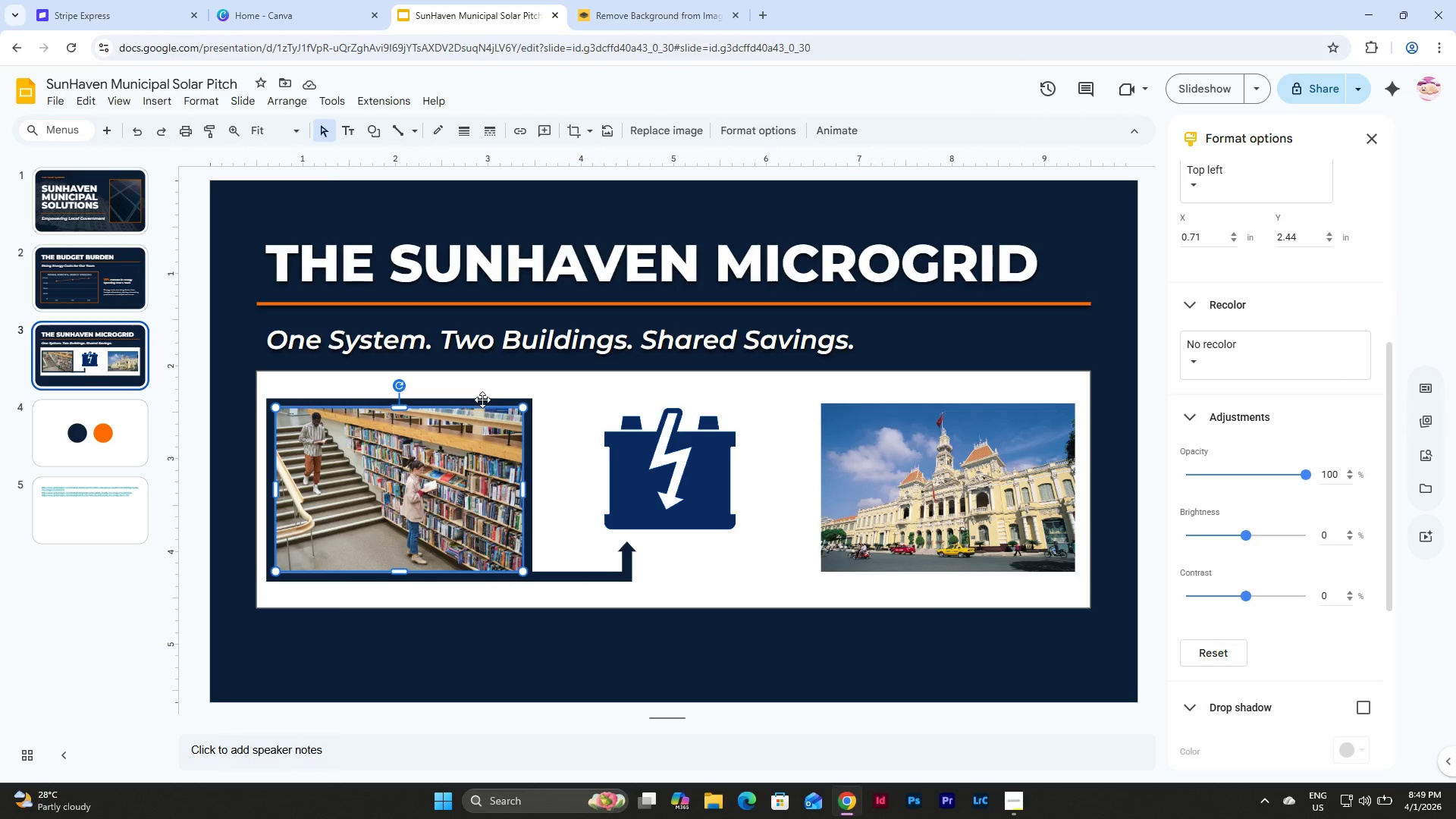 
left_click([482, 399])
 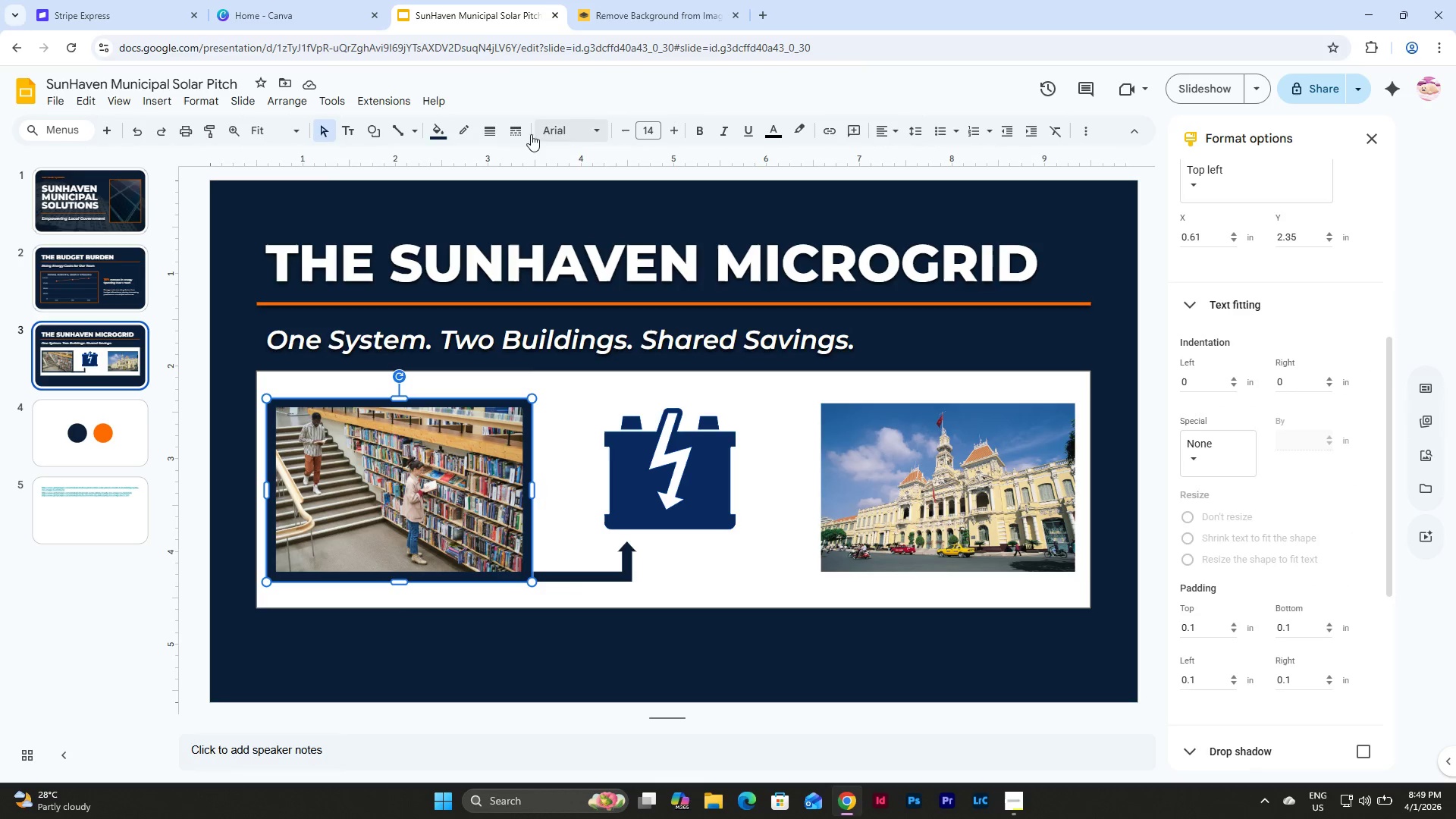 
left_click([441, 124])
 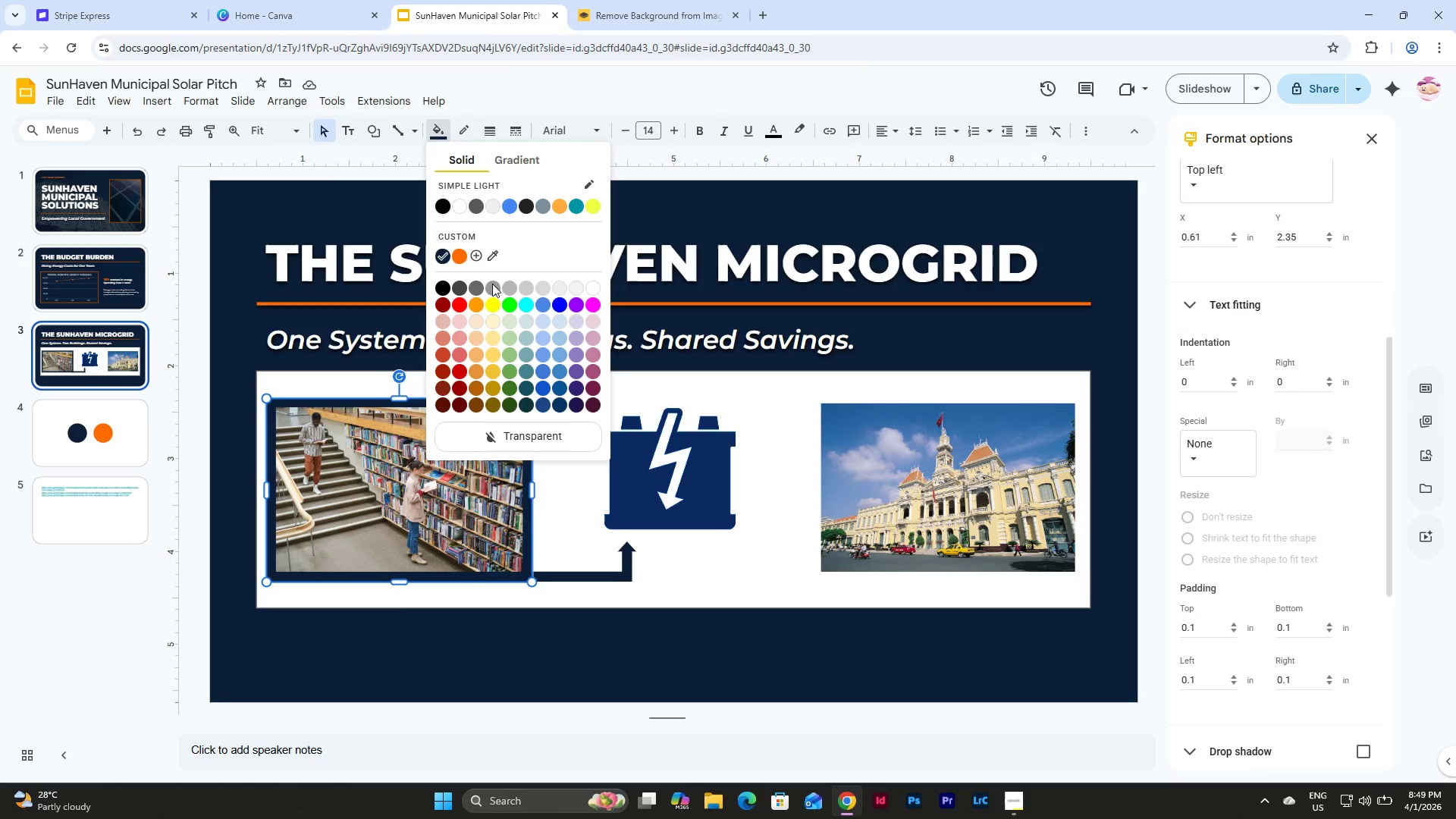 
left_click([496, 247])
 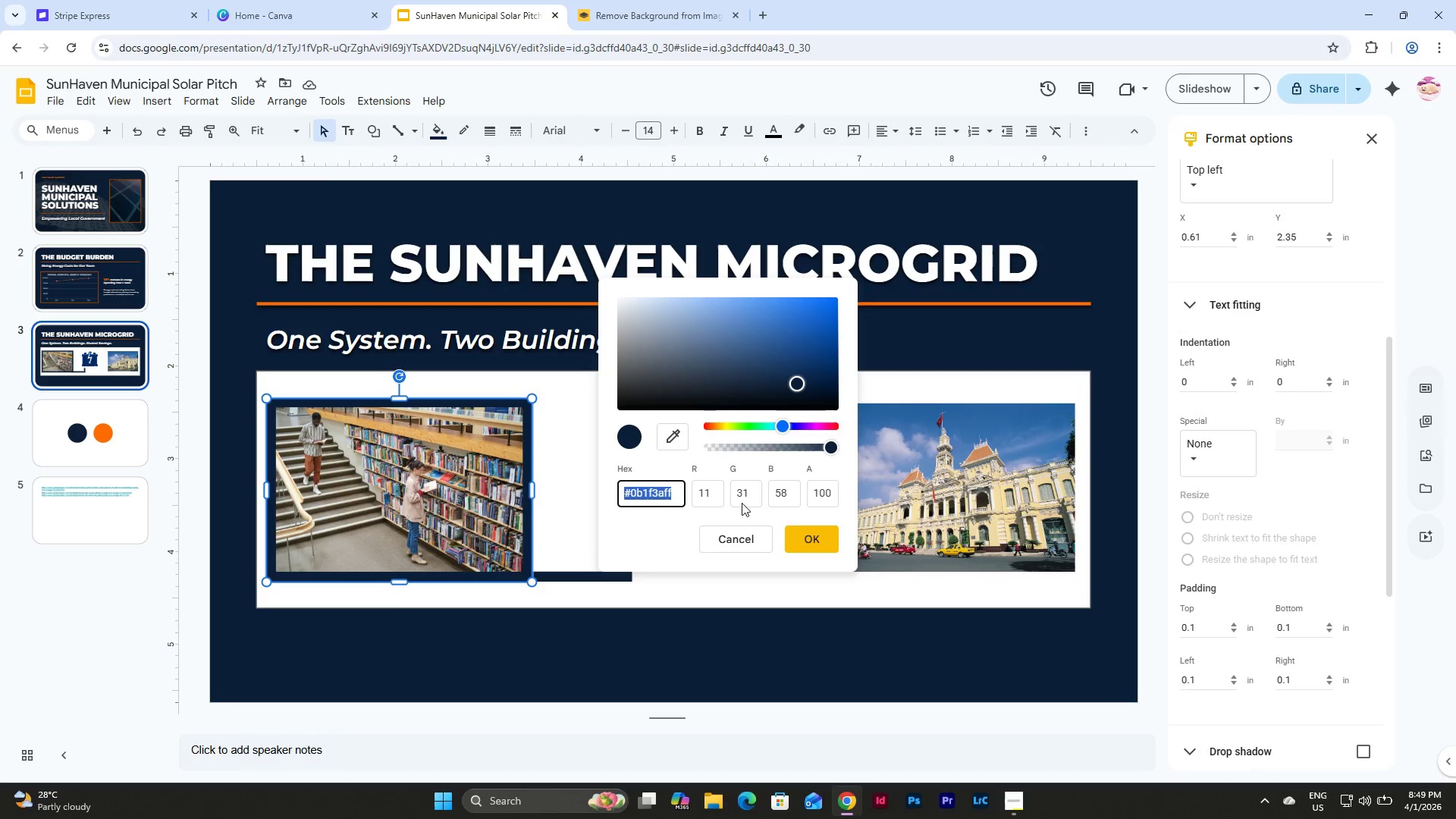 
left_click([675, 436])
 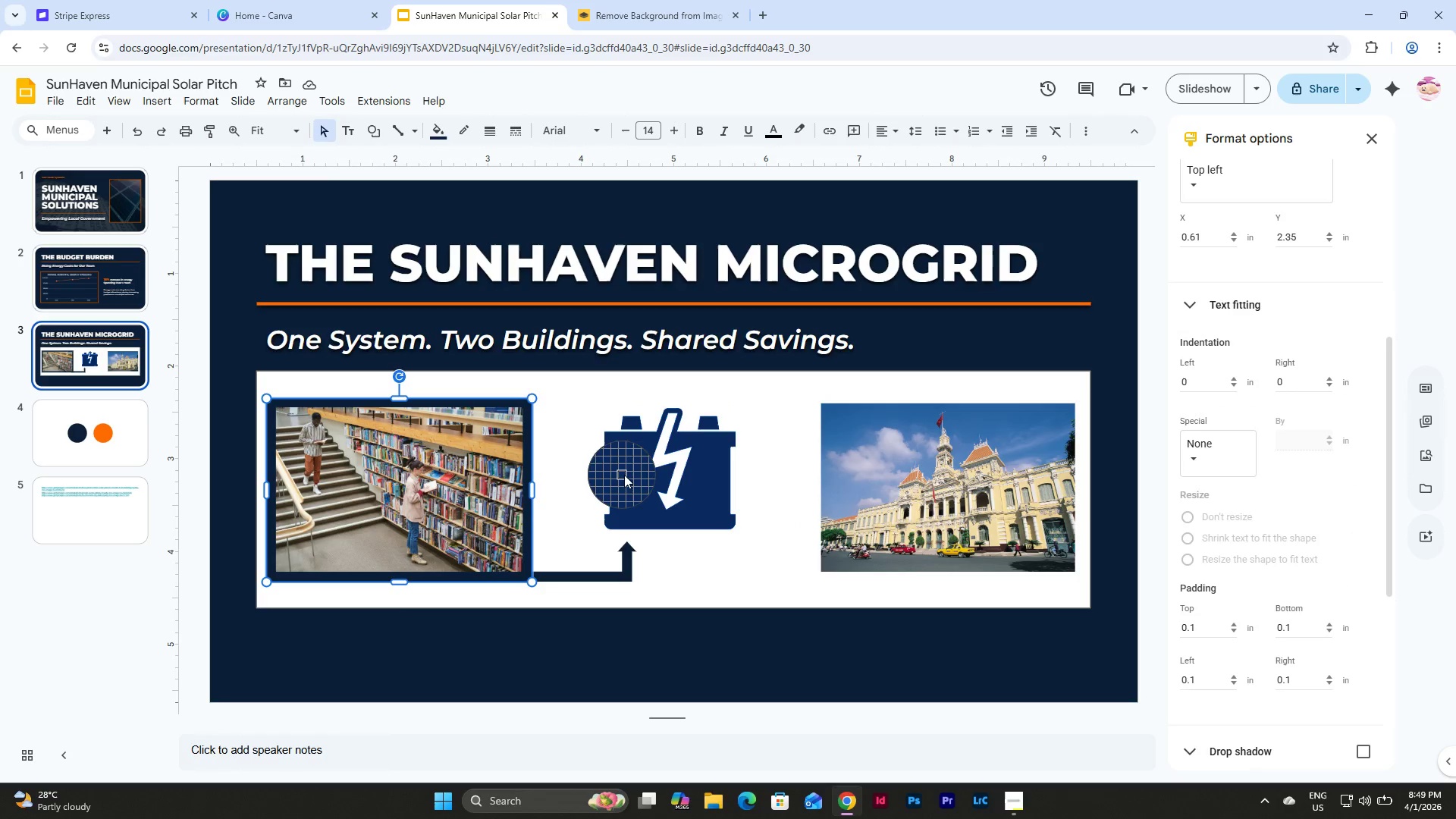 
left_click([626, 475])
 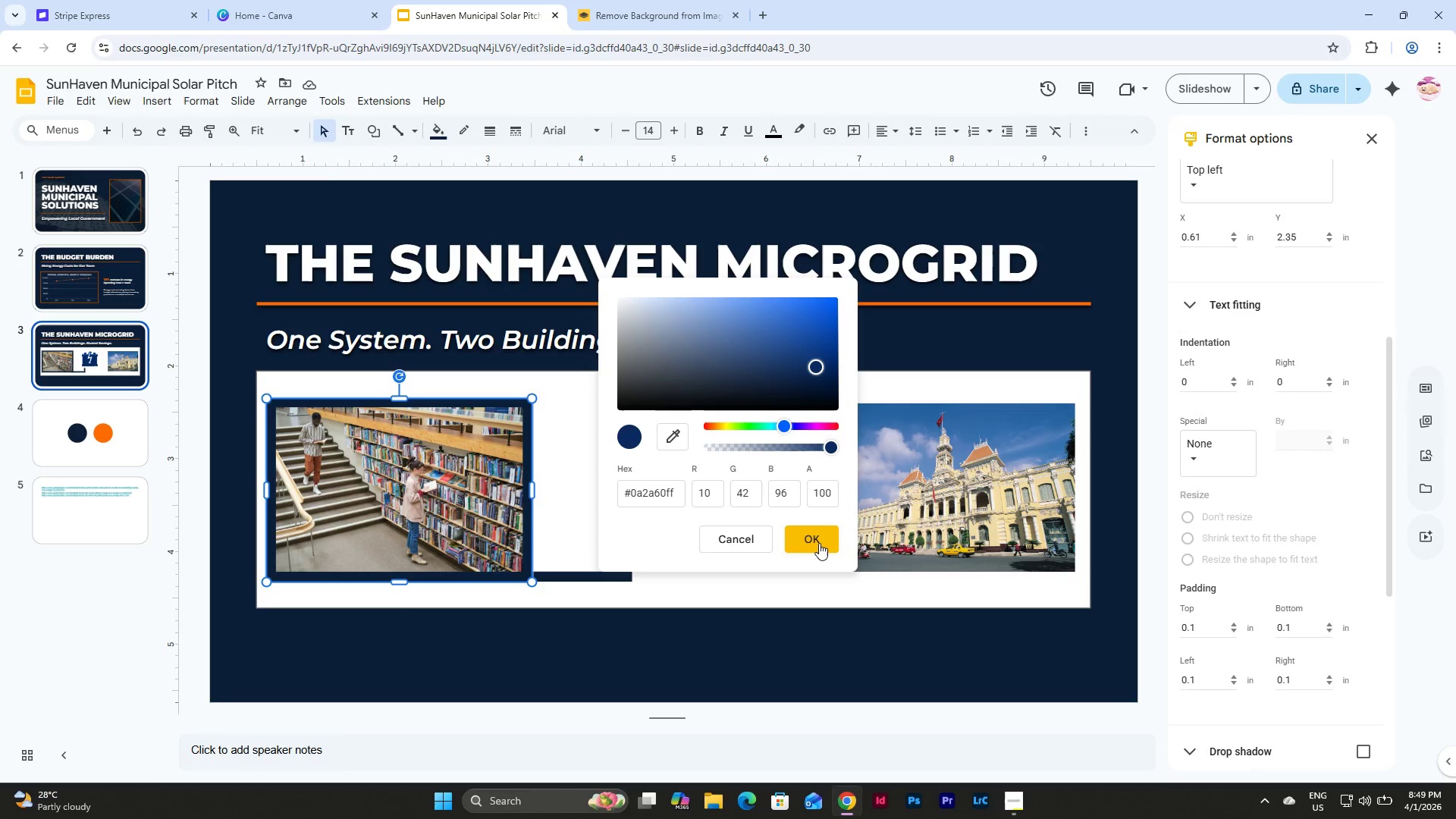 
left_click([819, 543])
 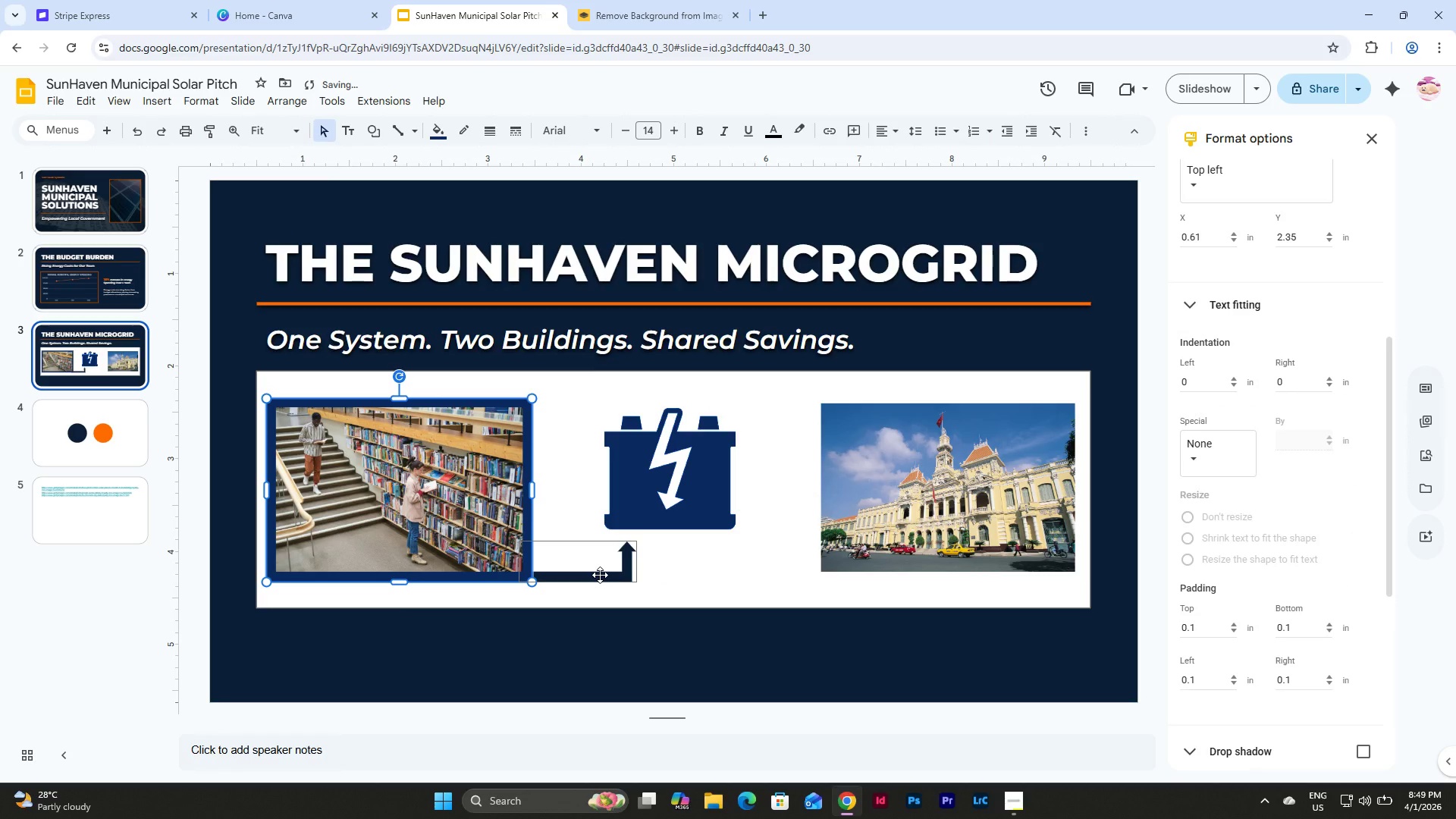 
left_click([600, 575])
 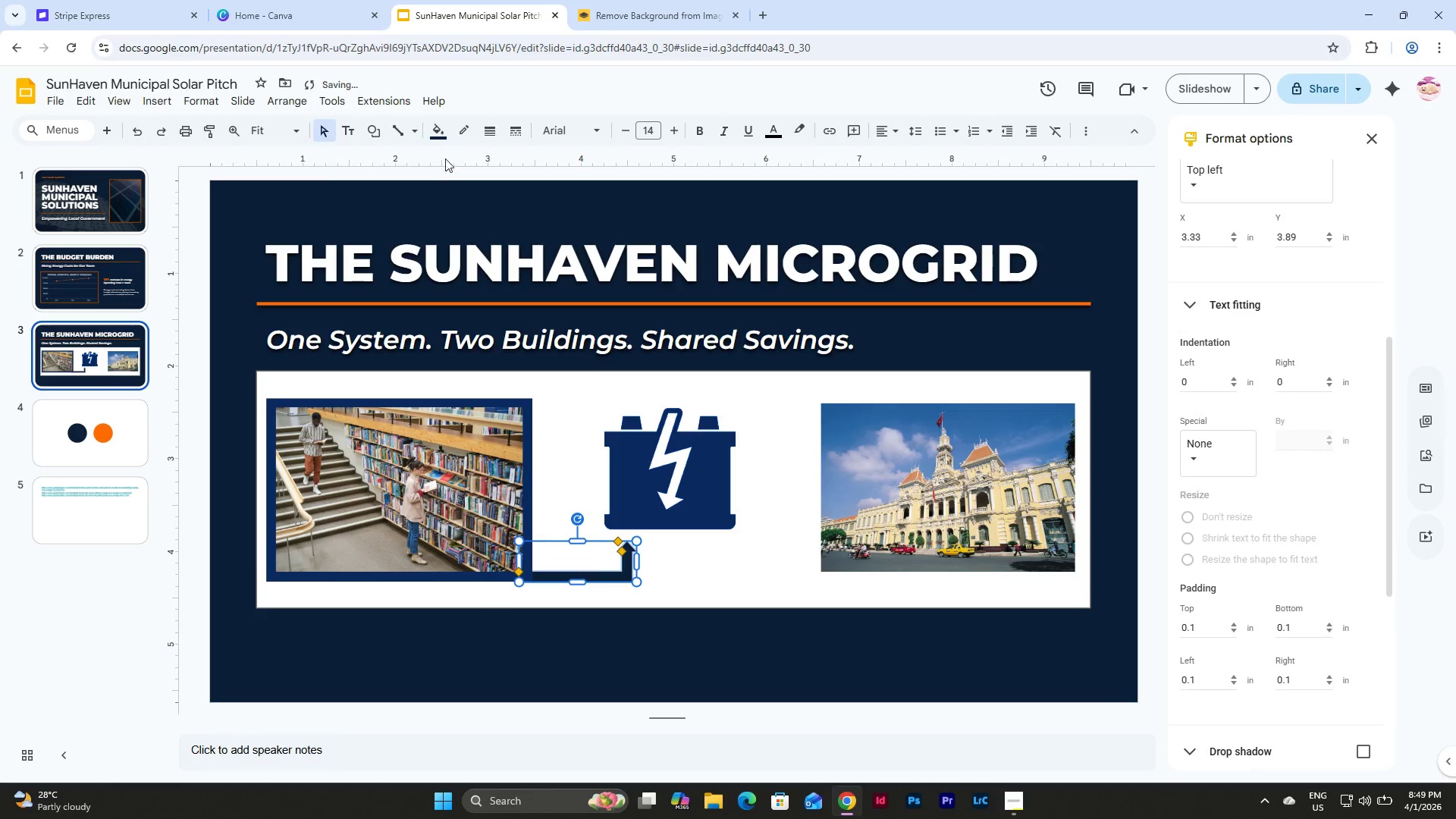 
left_click([441, 126])
 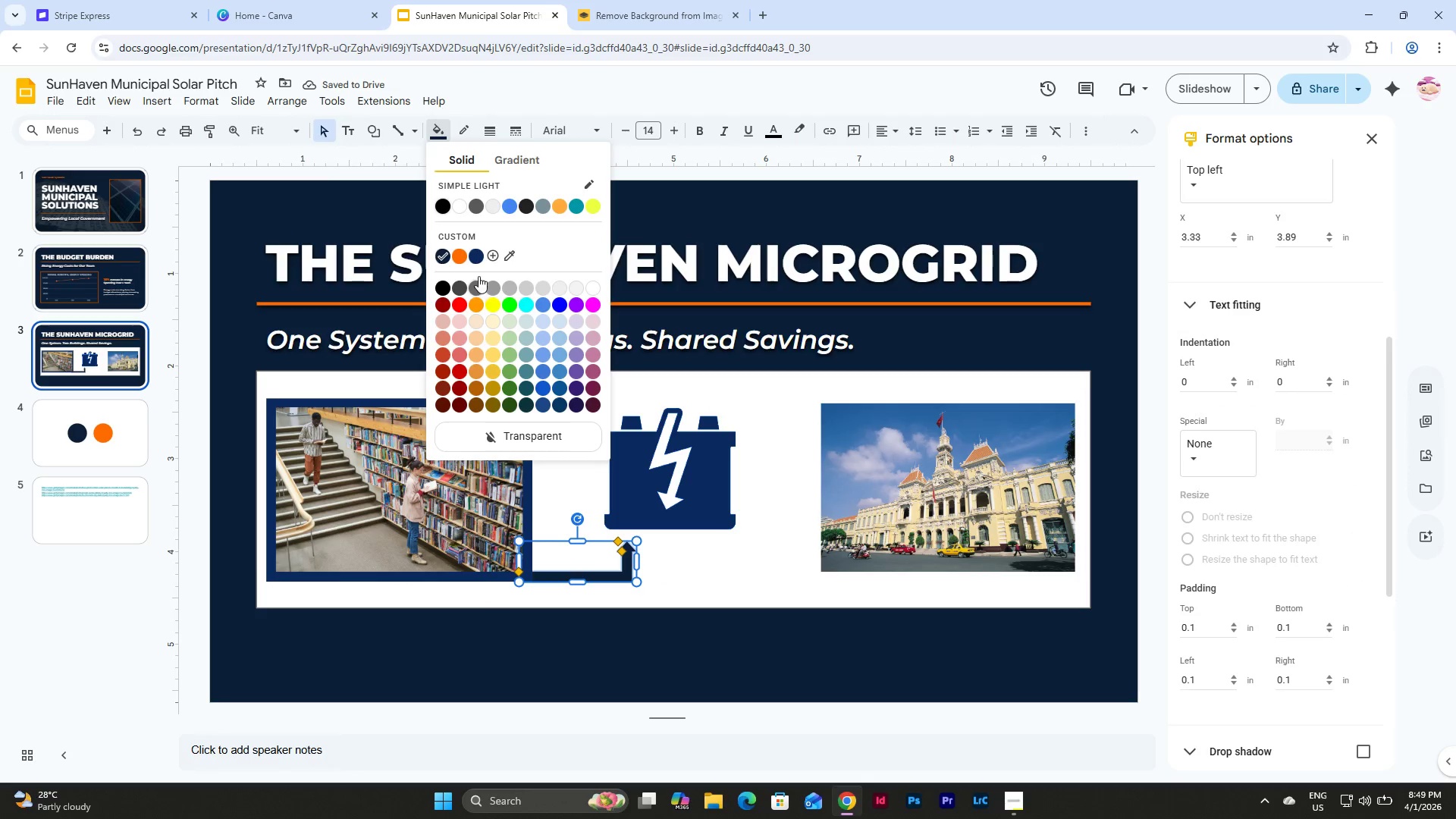 
left_click([479, 257])
 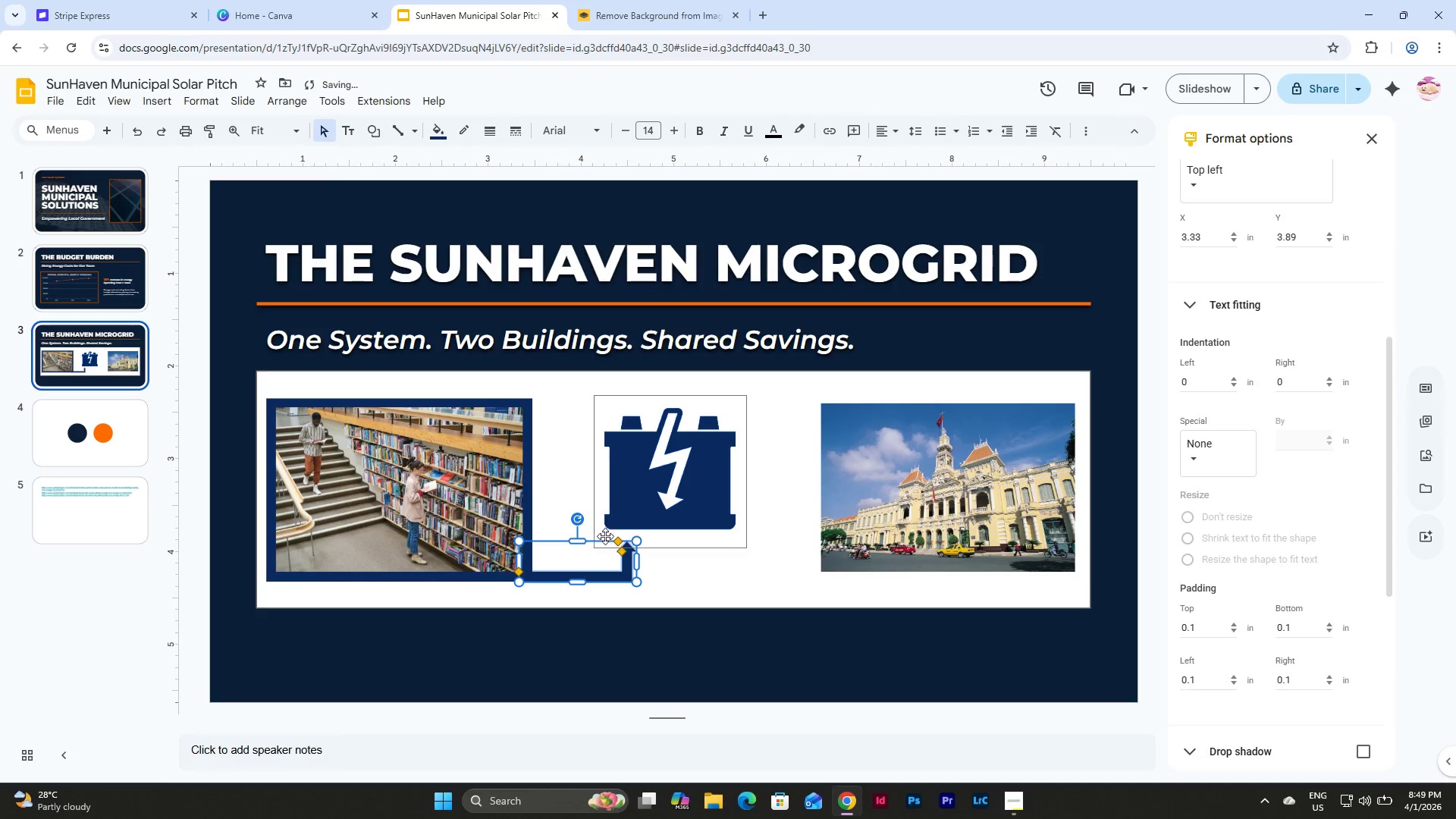 
key(Control+C)
 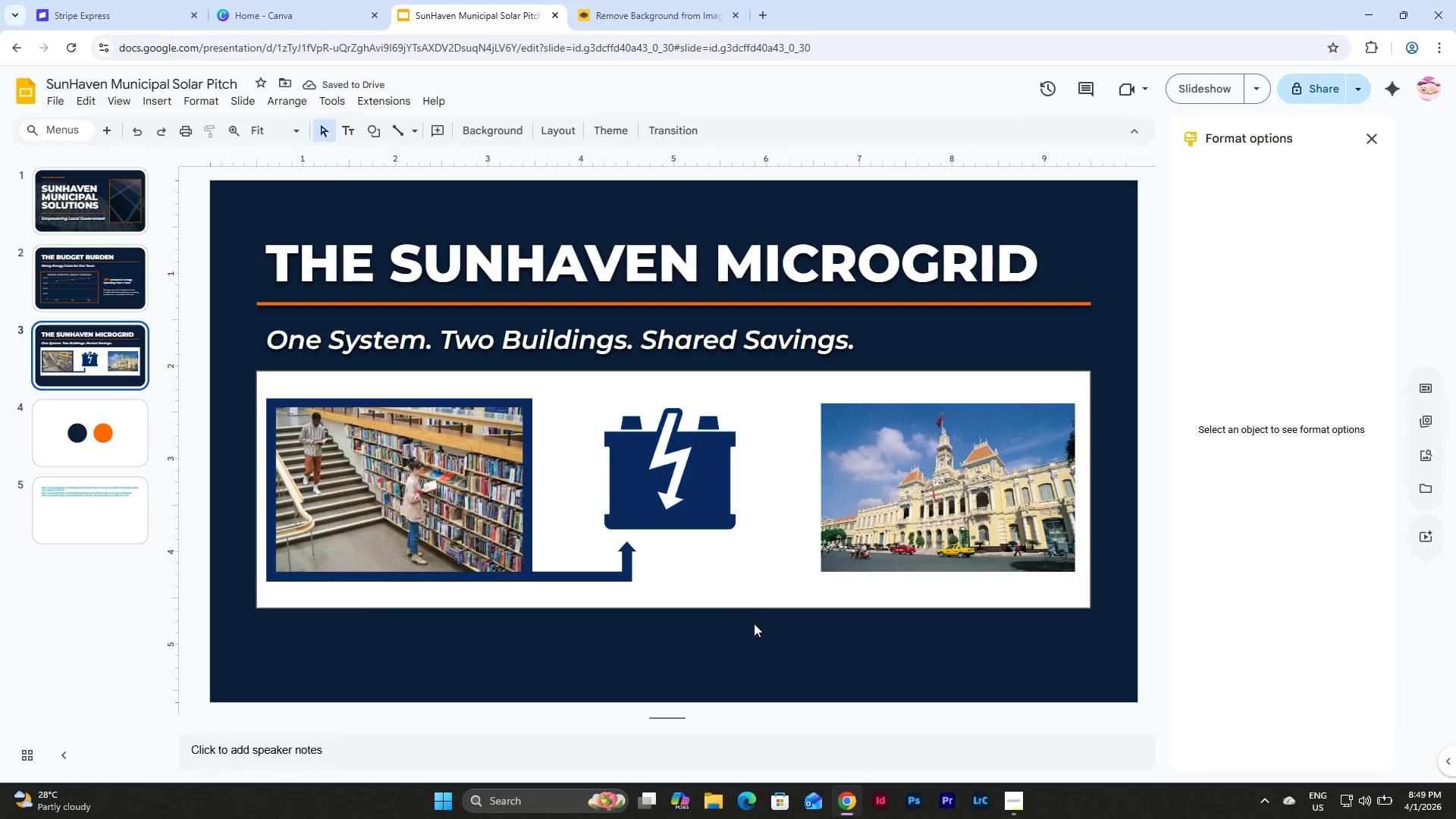 
key(Control+V)
 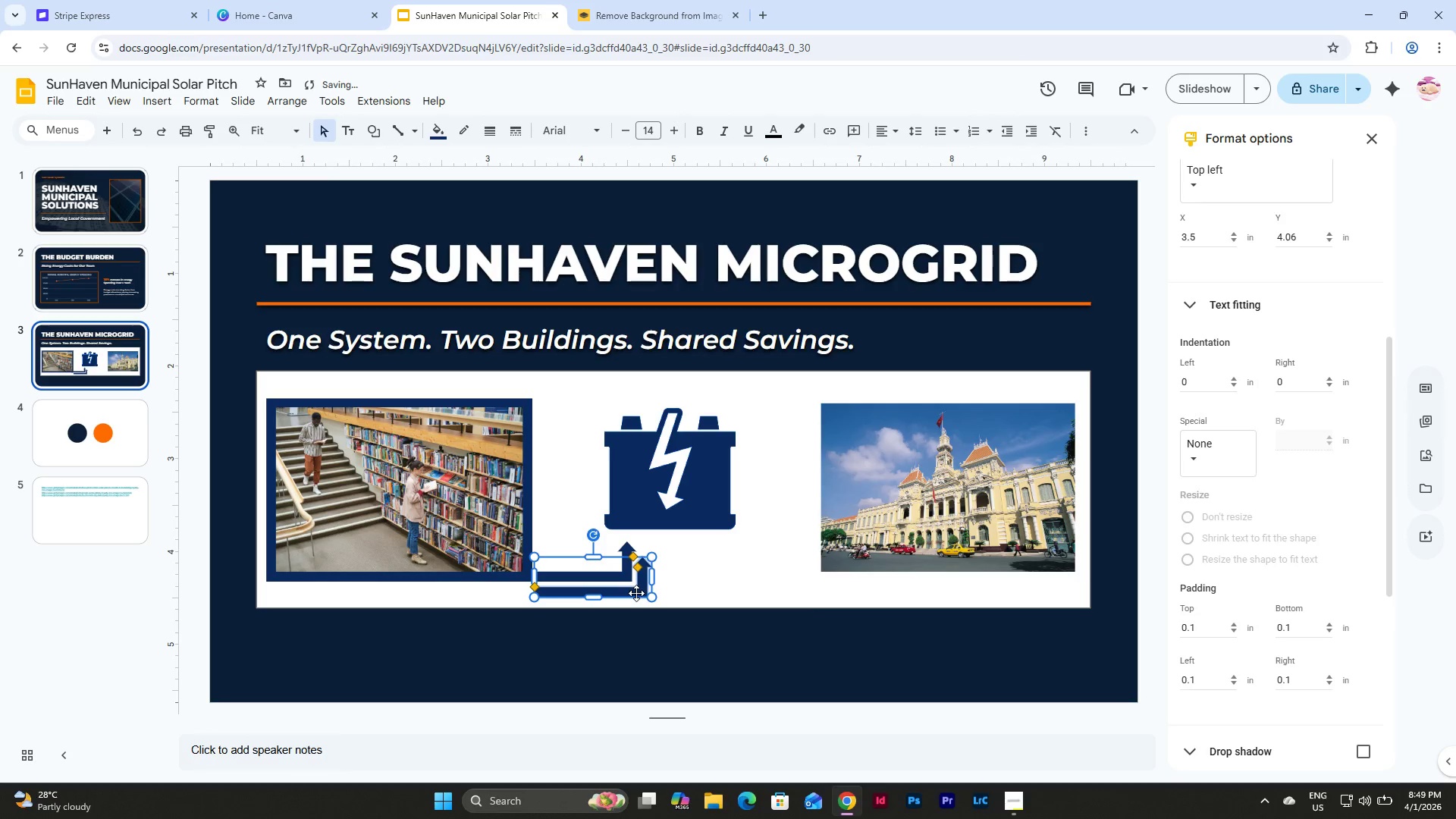 
left_click_drag(start_coordinate=[636, 586], to_coordinate=[775, 575])
 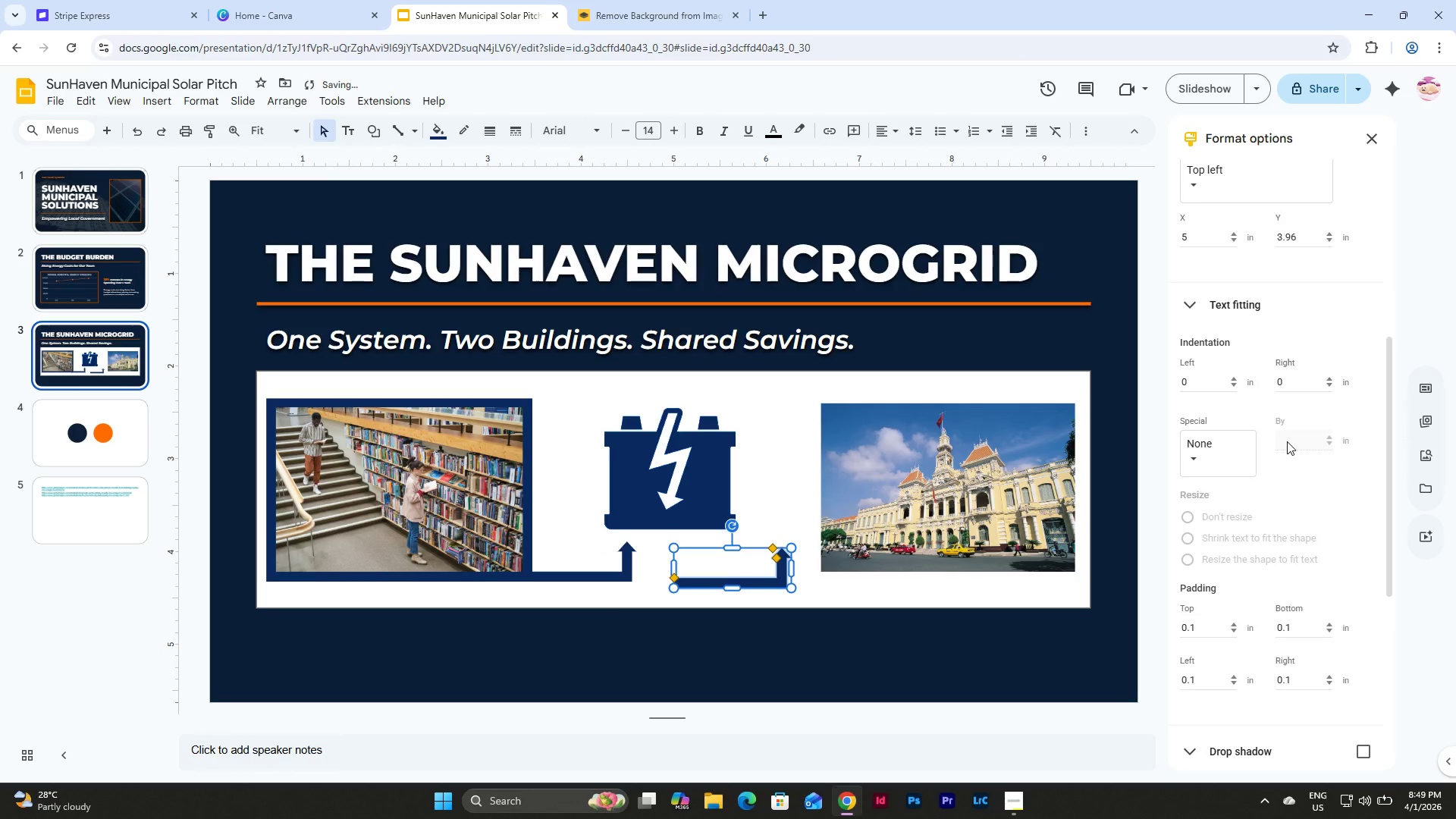 
scroll: coordinate [1288, 423], scroll_direction: up, amount: 12.0
 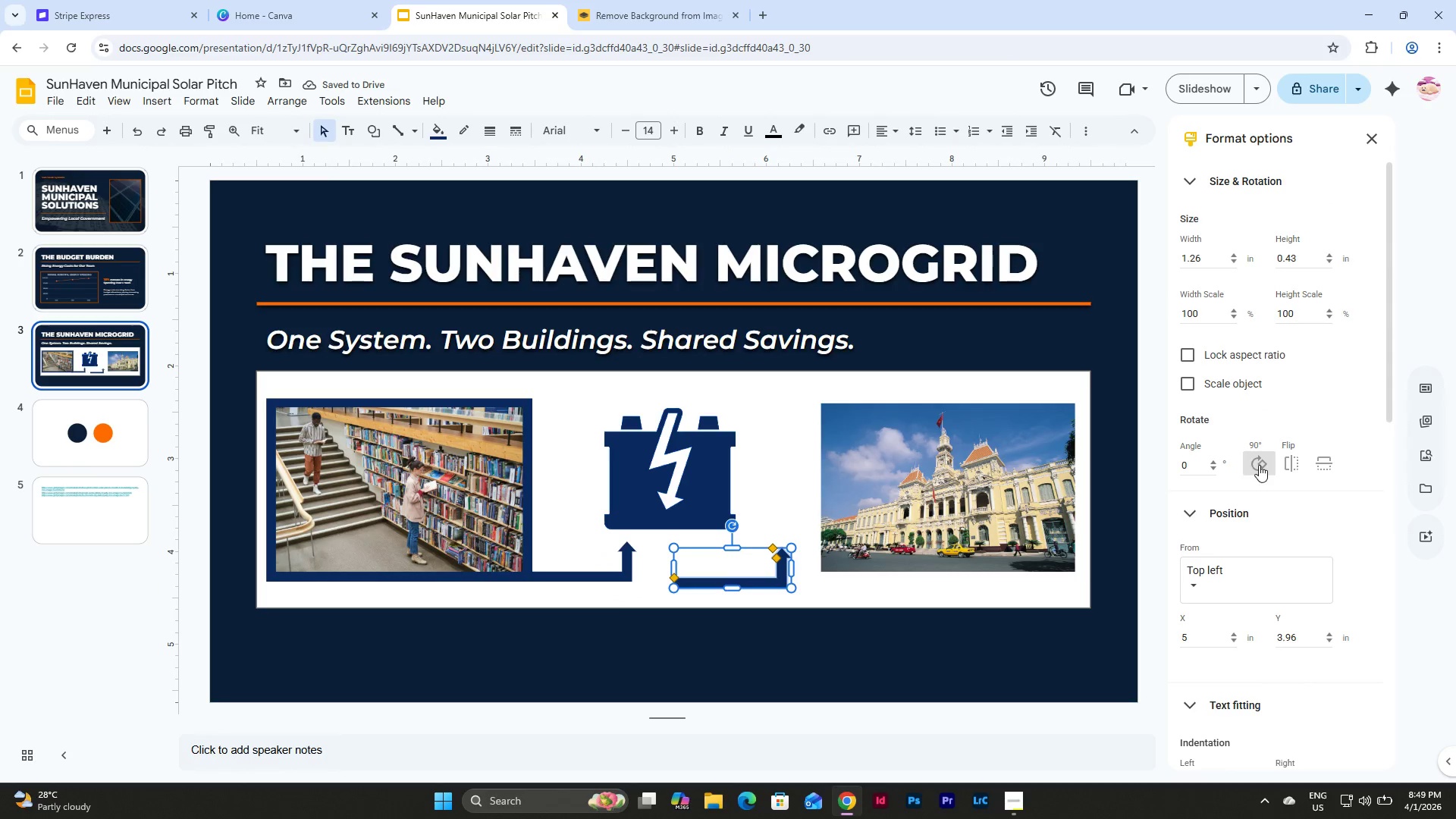 
left_click([1259, 465])
 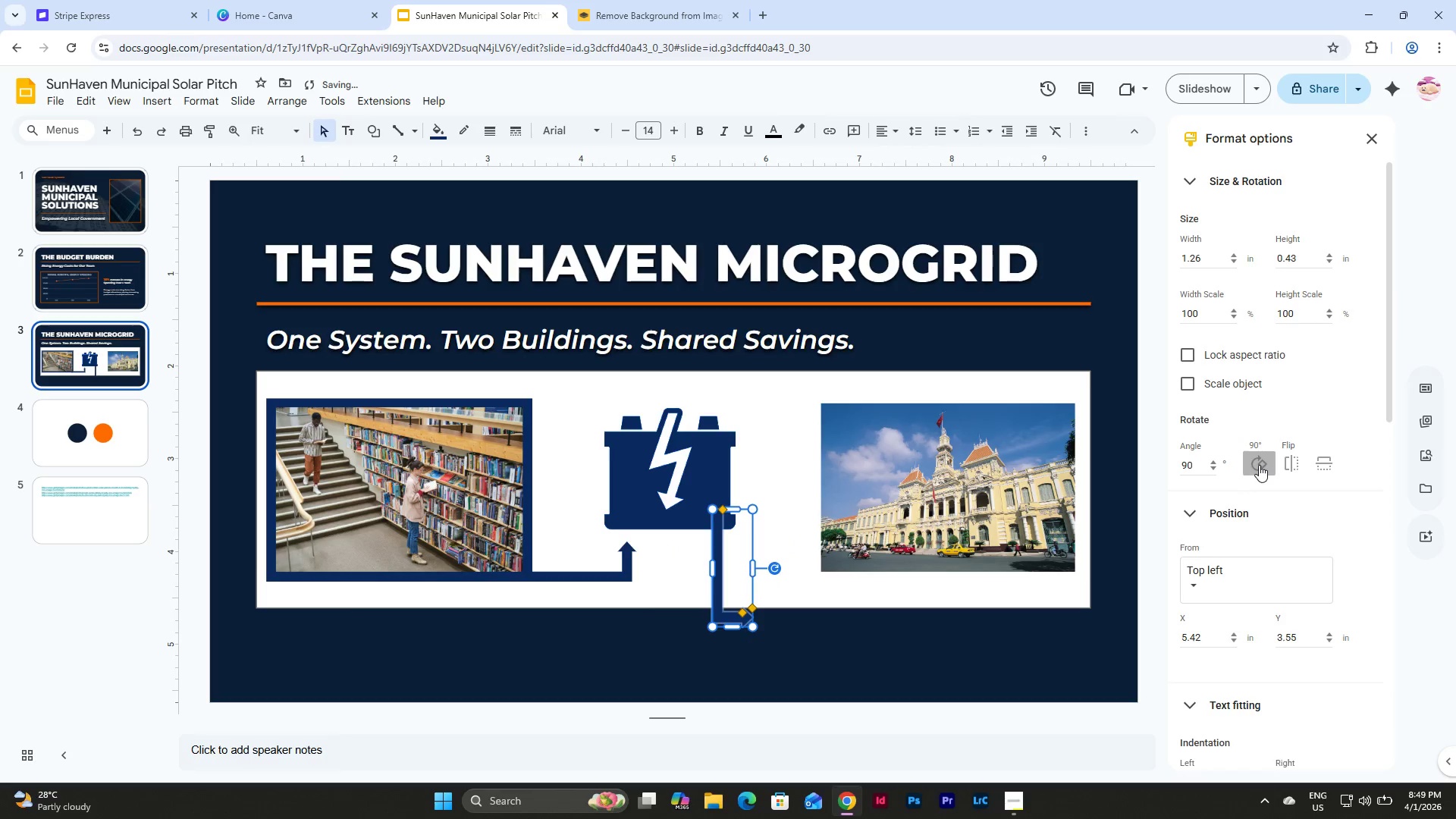 
left_click([1259, 465])
 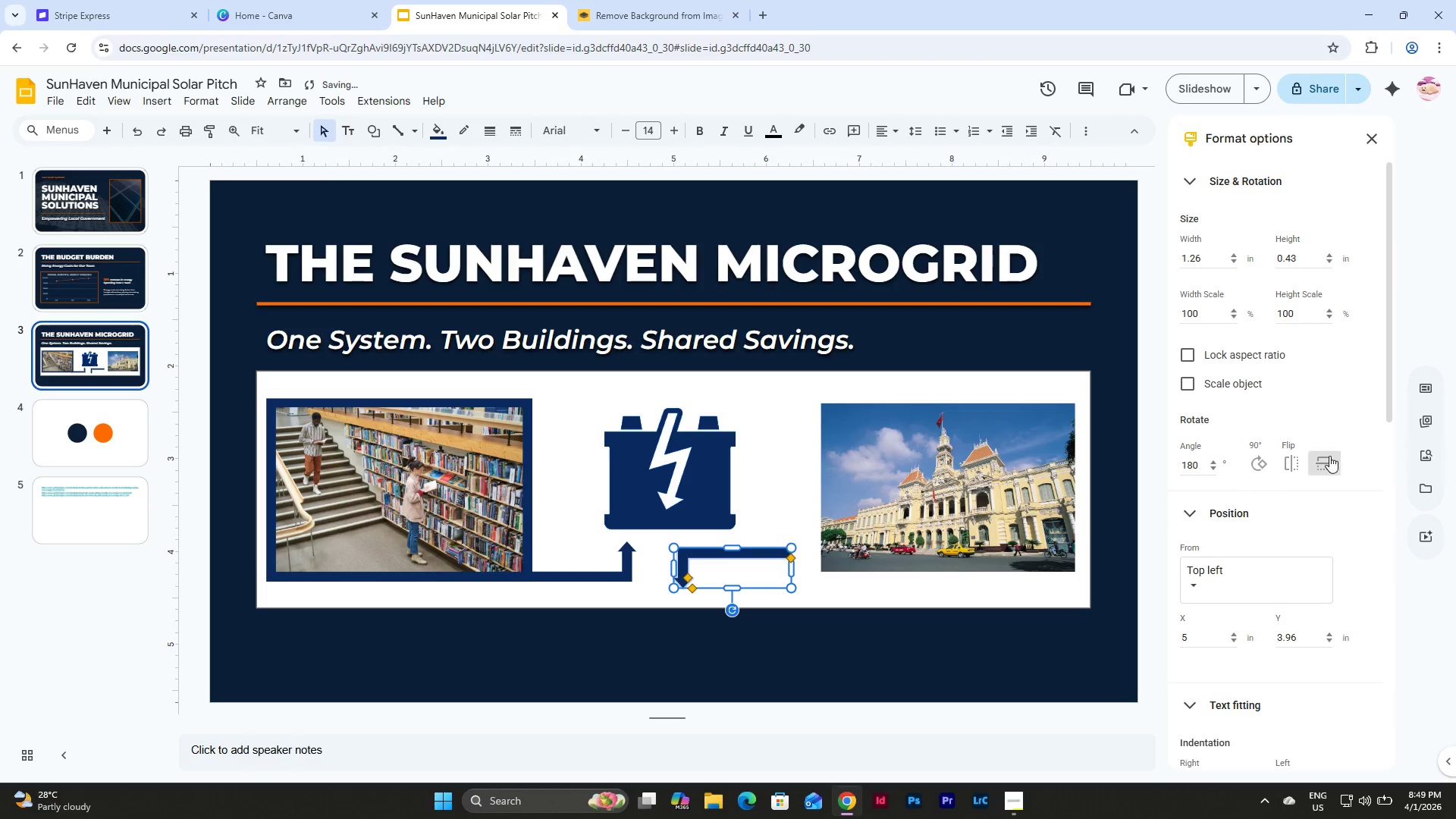 
left_click([1287, 469])
 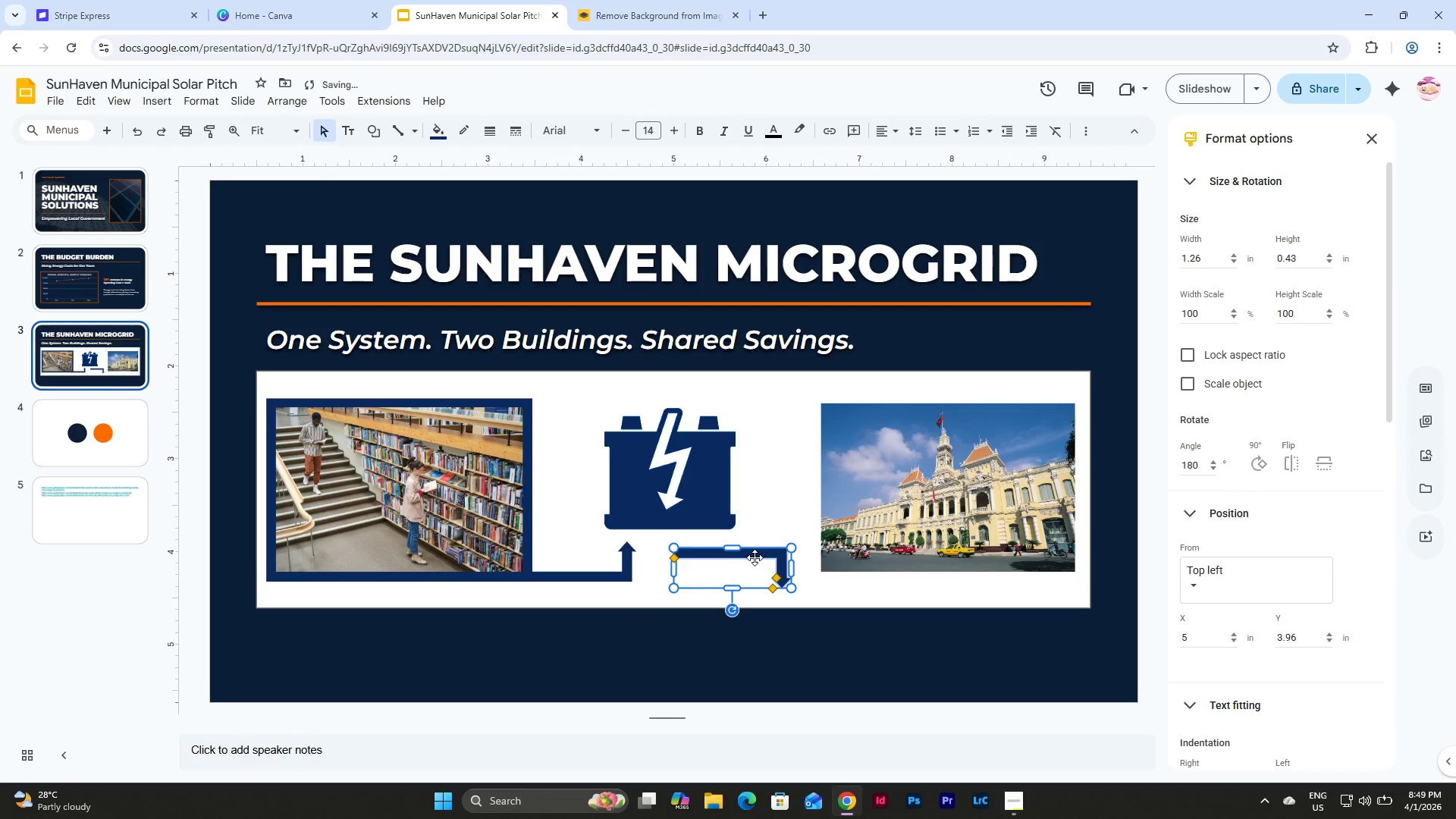 
left_click_drag(start_coordinate=[761, 554], to_coordinate=[749, 433])
 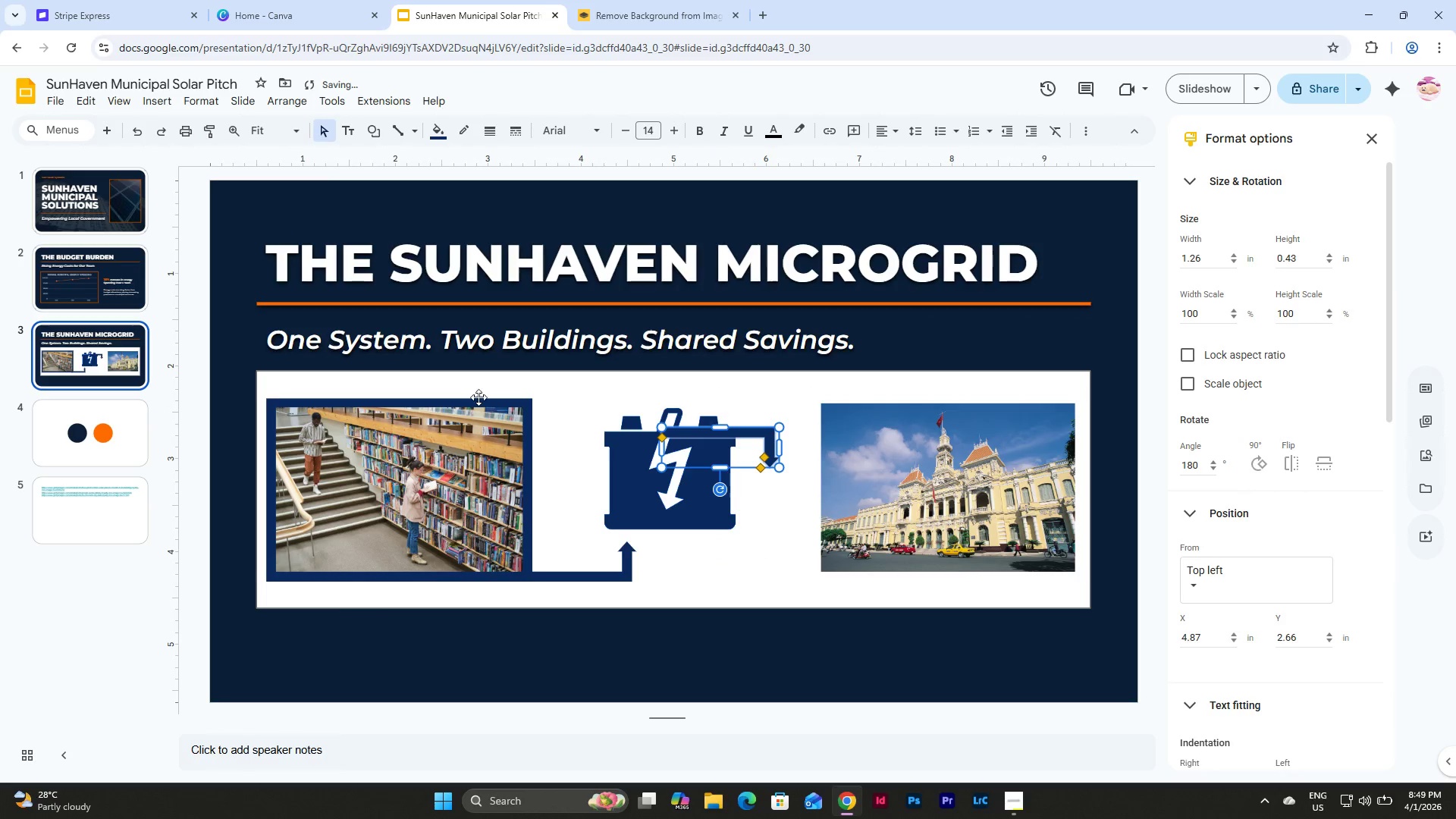 
left_click([480, 400])
 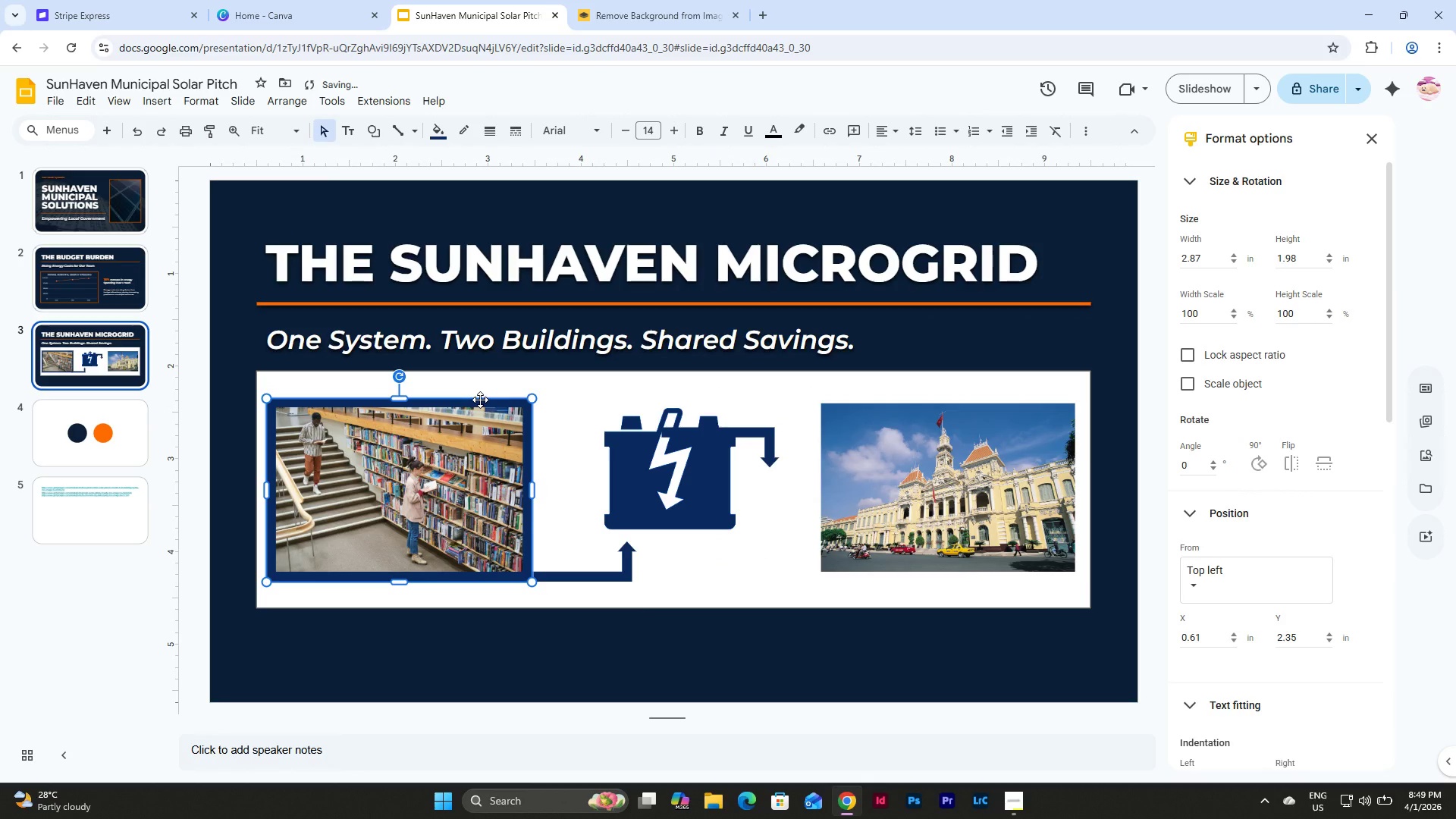 
key(Control+C)
 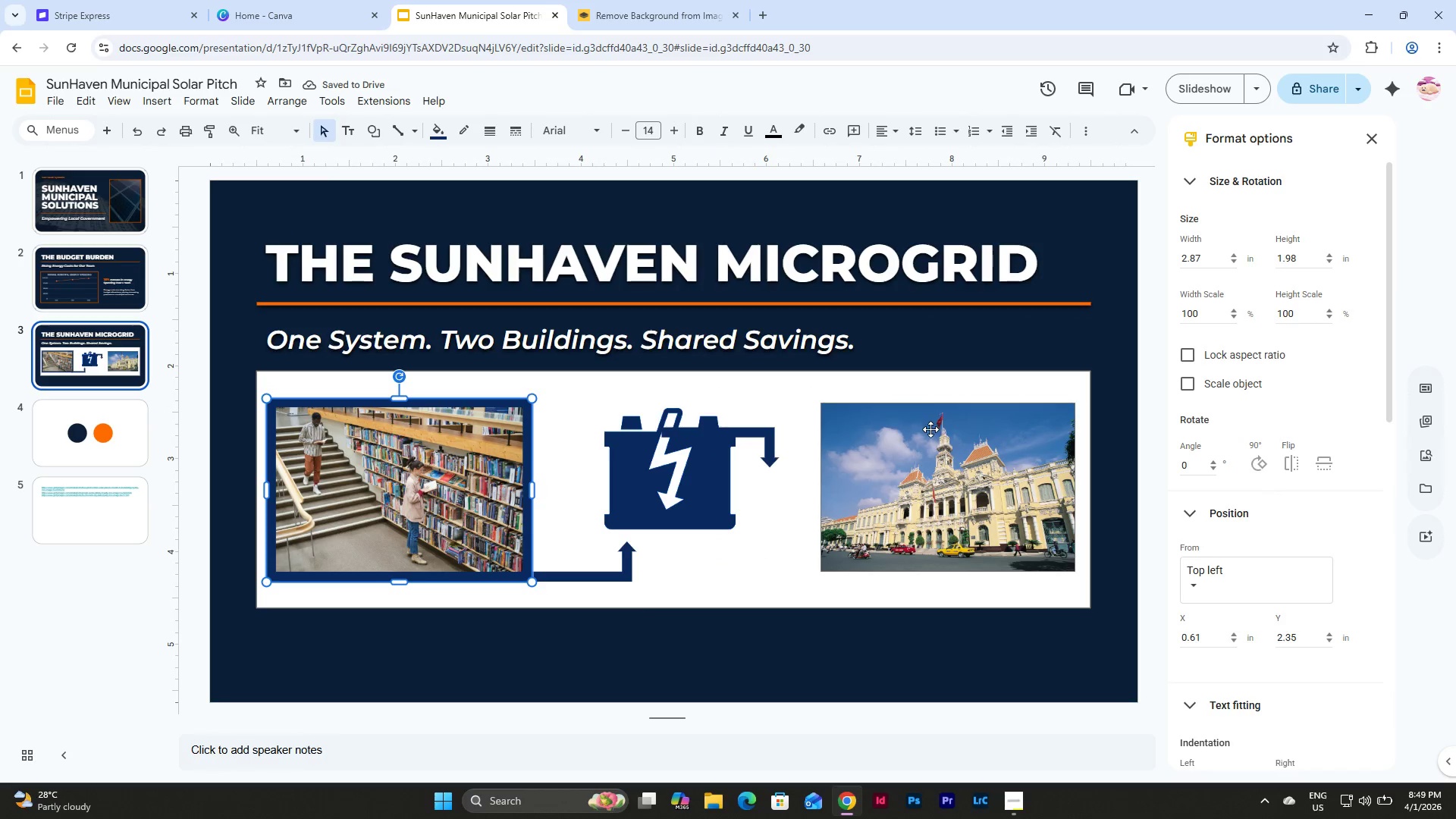 
left_click([930, 472])
 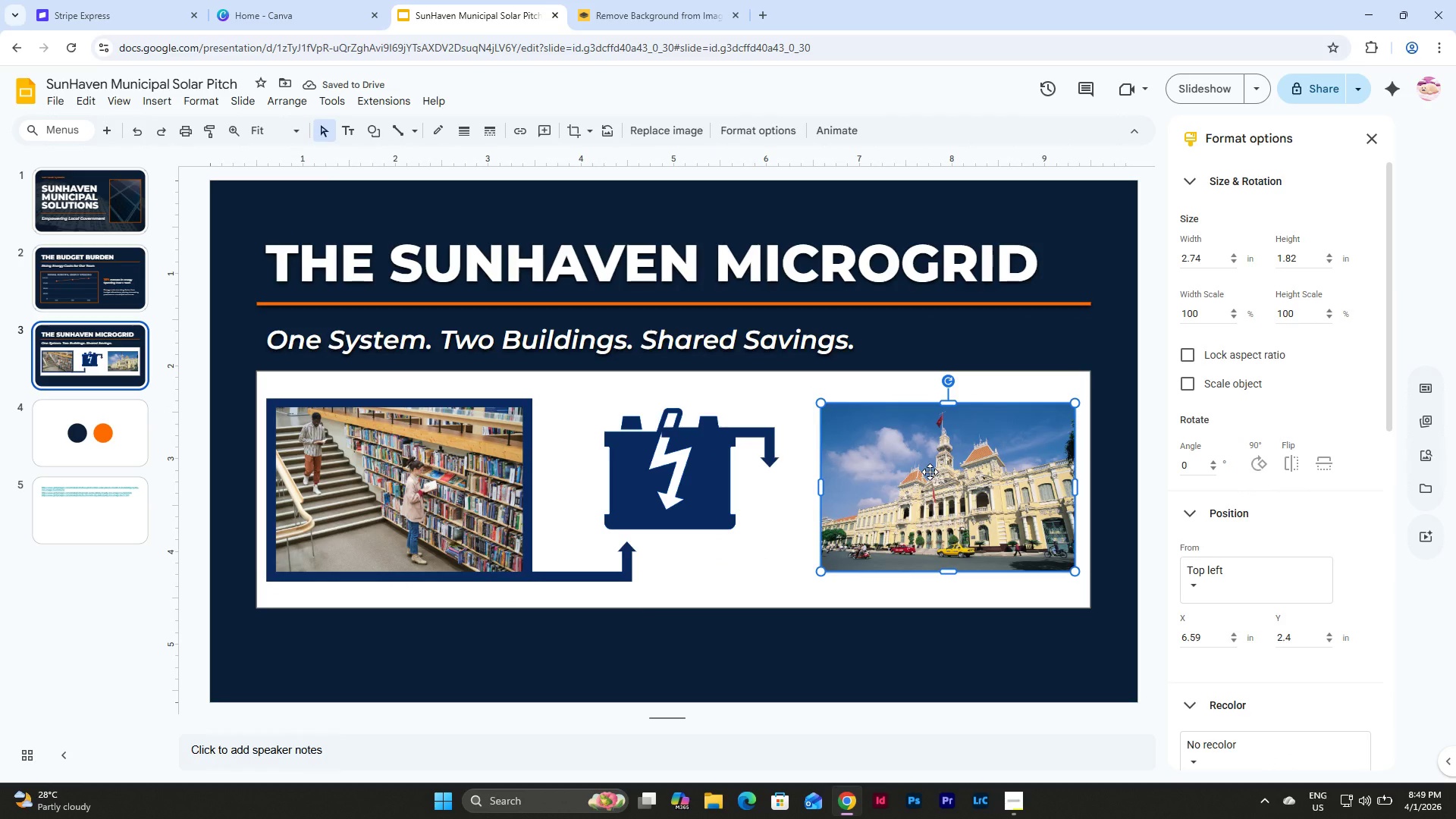 
key(Control+V)
 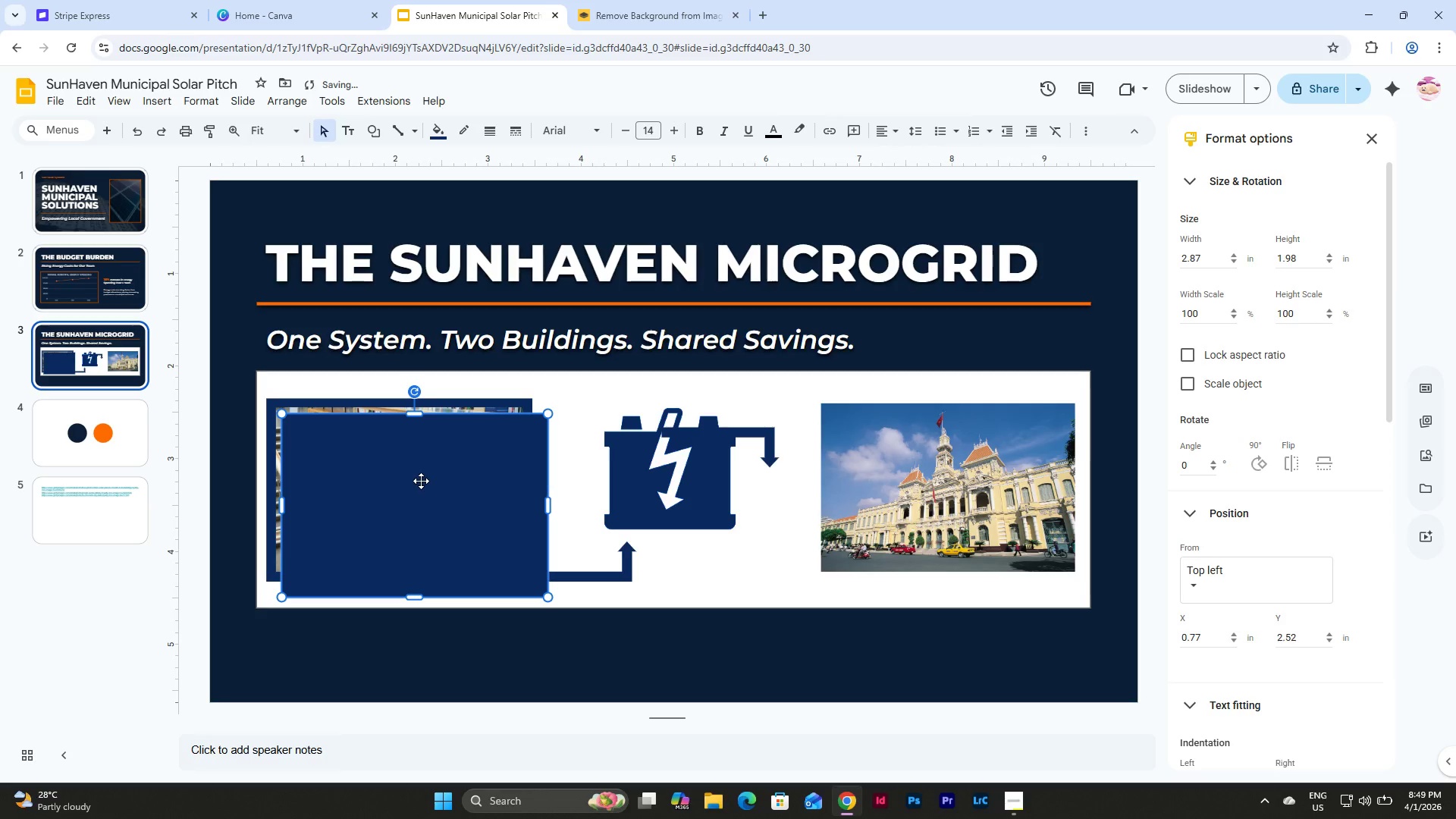 
left_click_drag(start_coordinate=[421, 481], to_coordinate=[952, 463])
 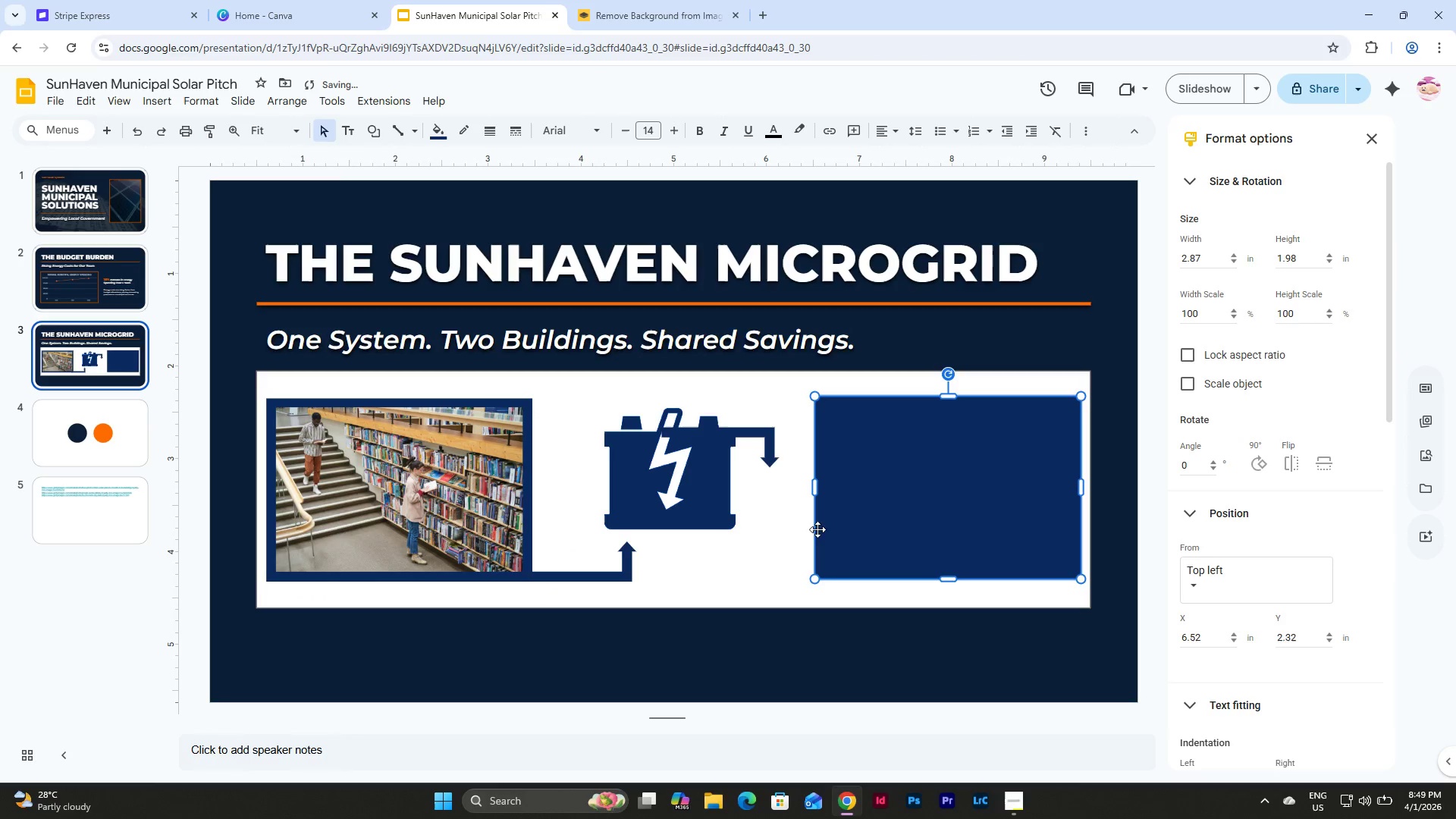 
double_click([1003, 521])
 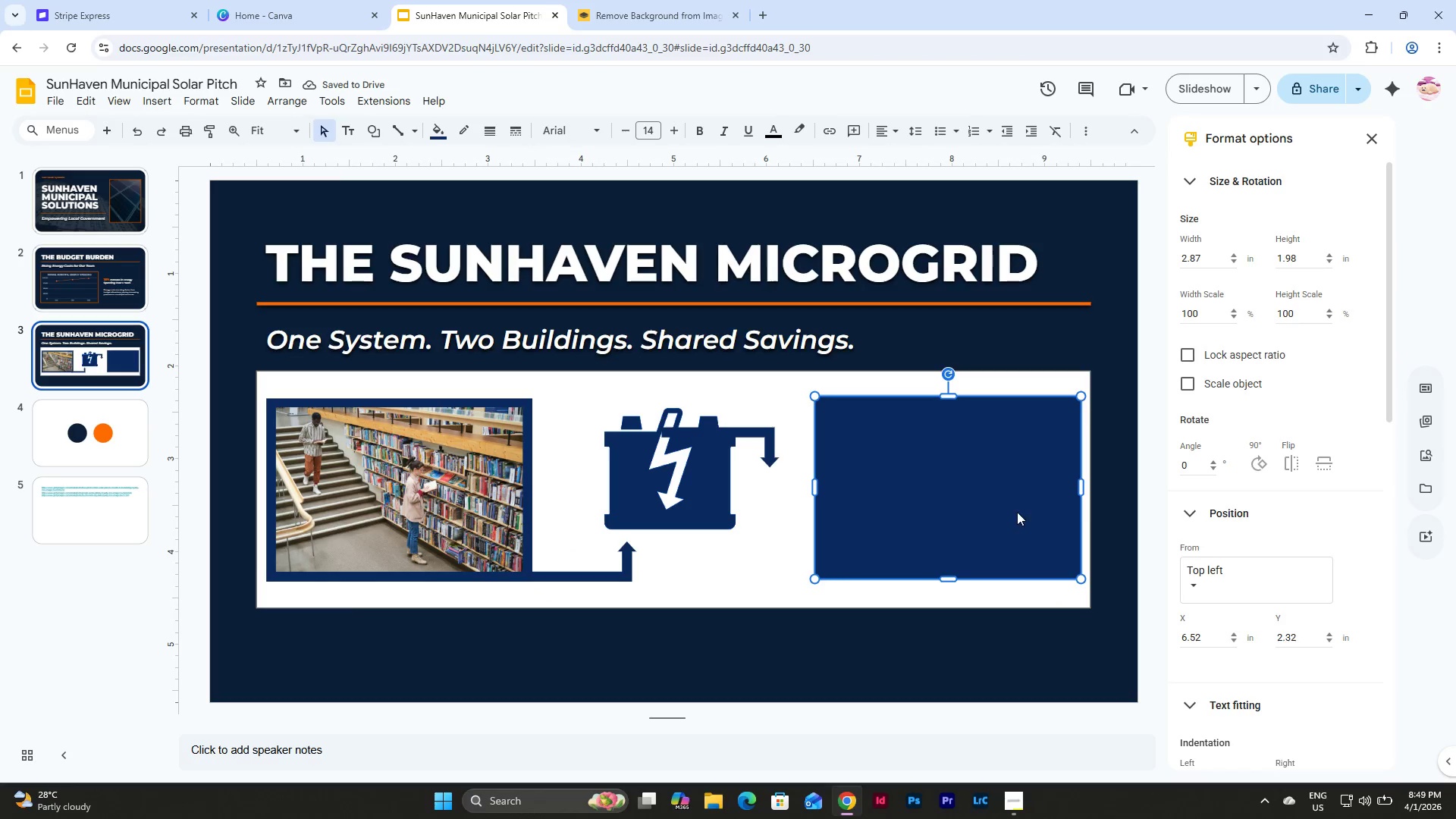 
key(Control+ArrowDown)
 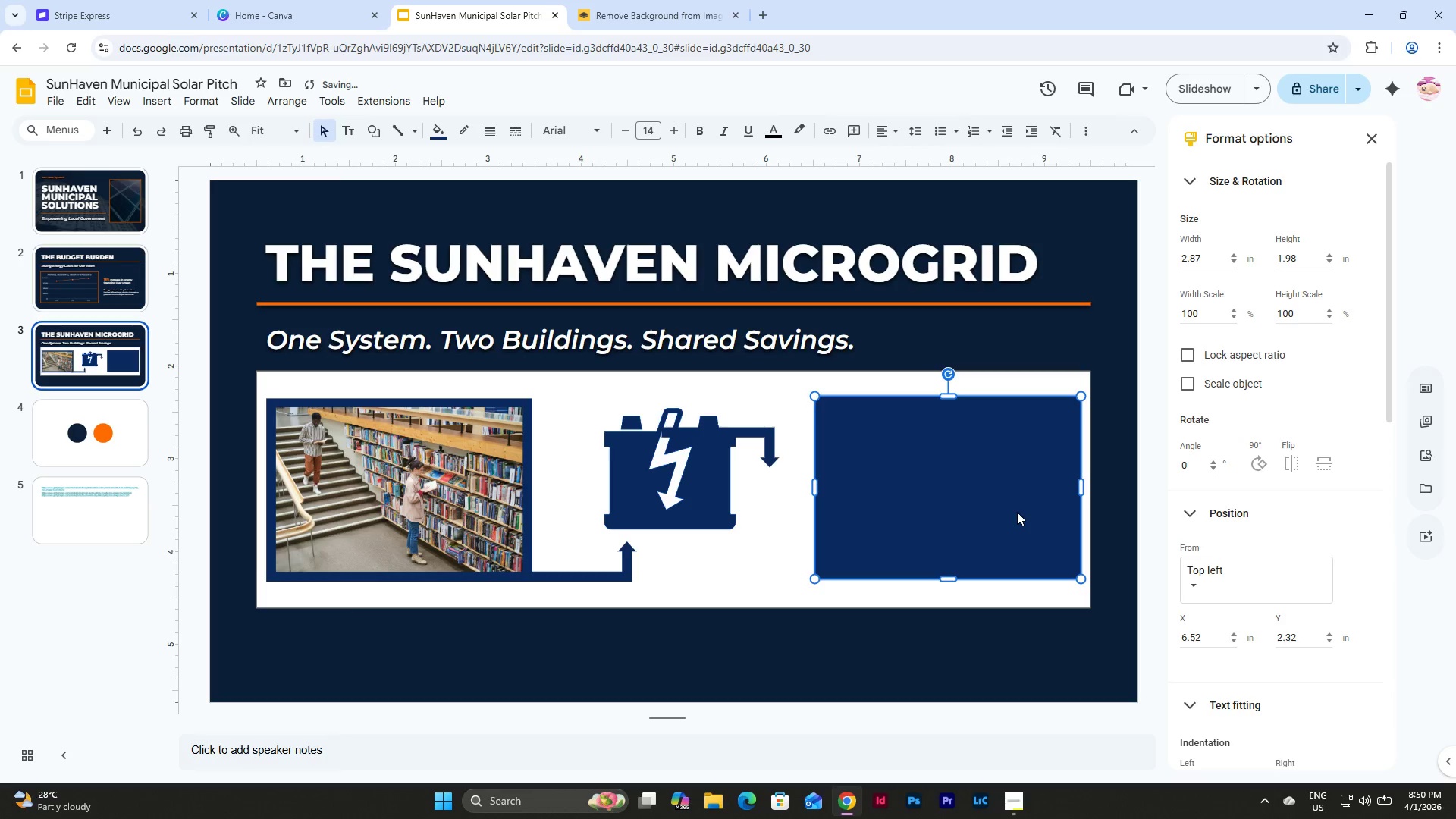 
key(Control+ArrowDown)
 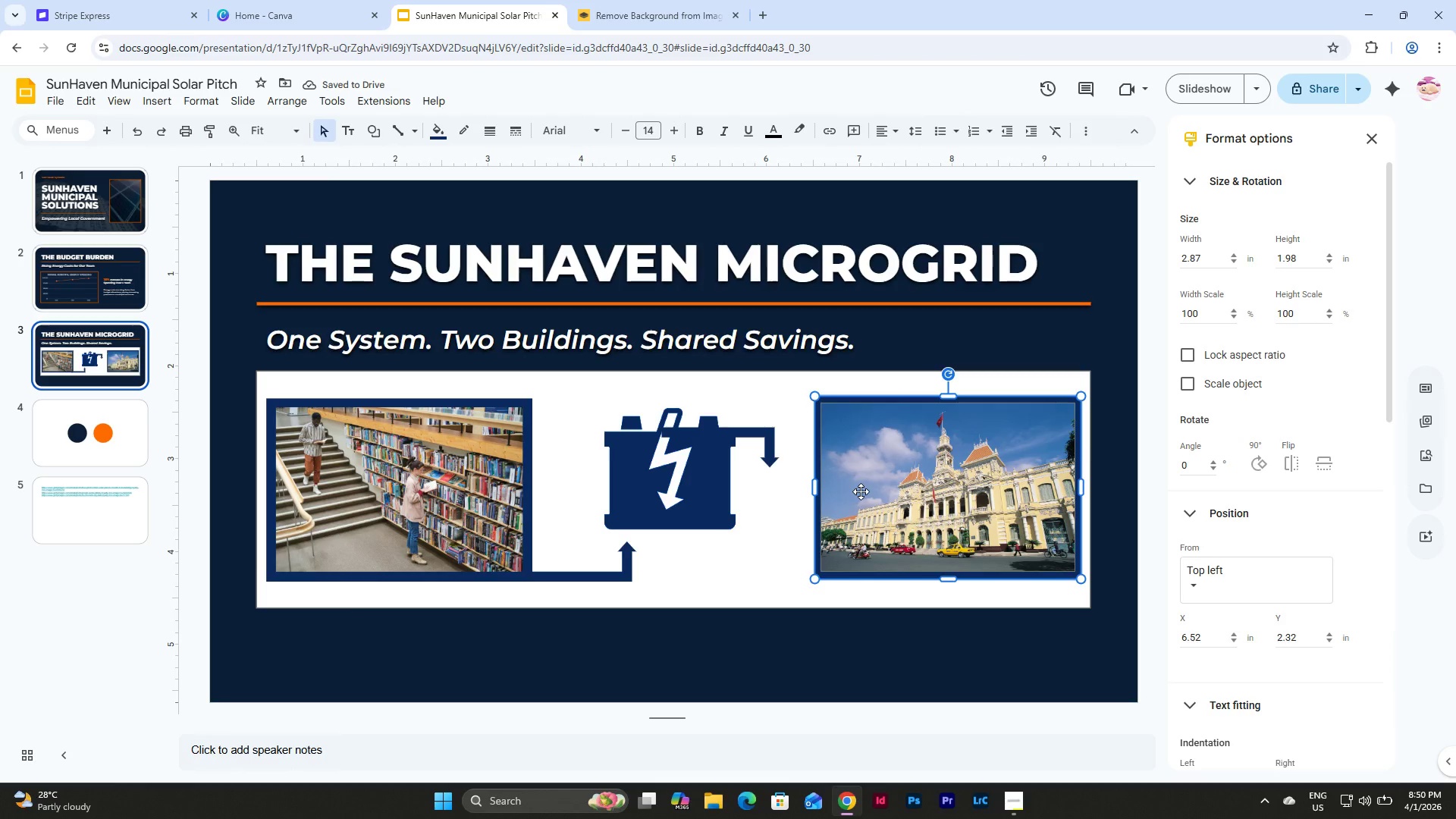 
left_click([916, 648])
 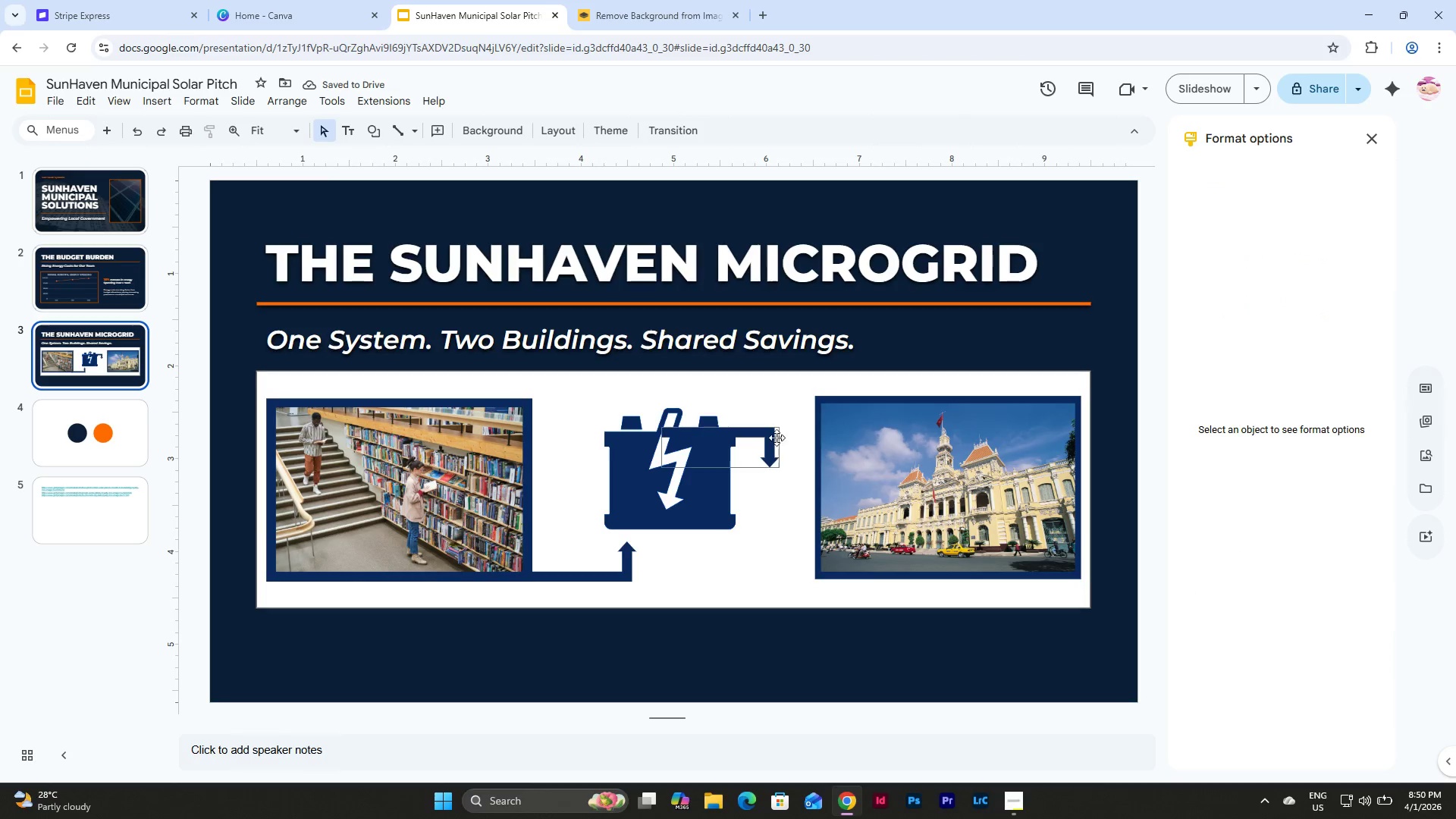 
left_click([770, 431])
 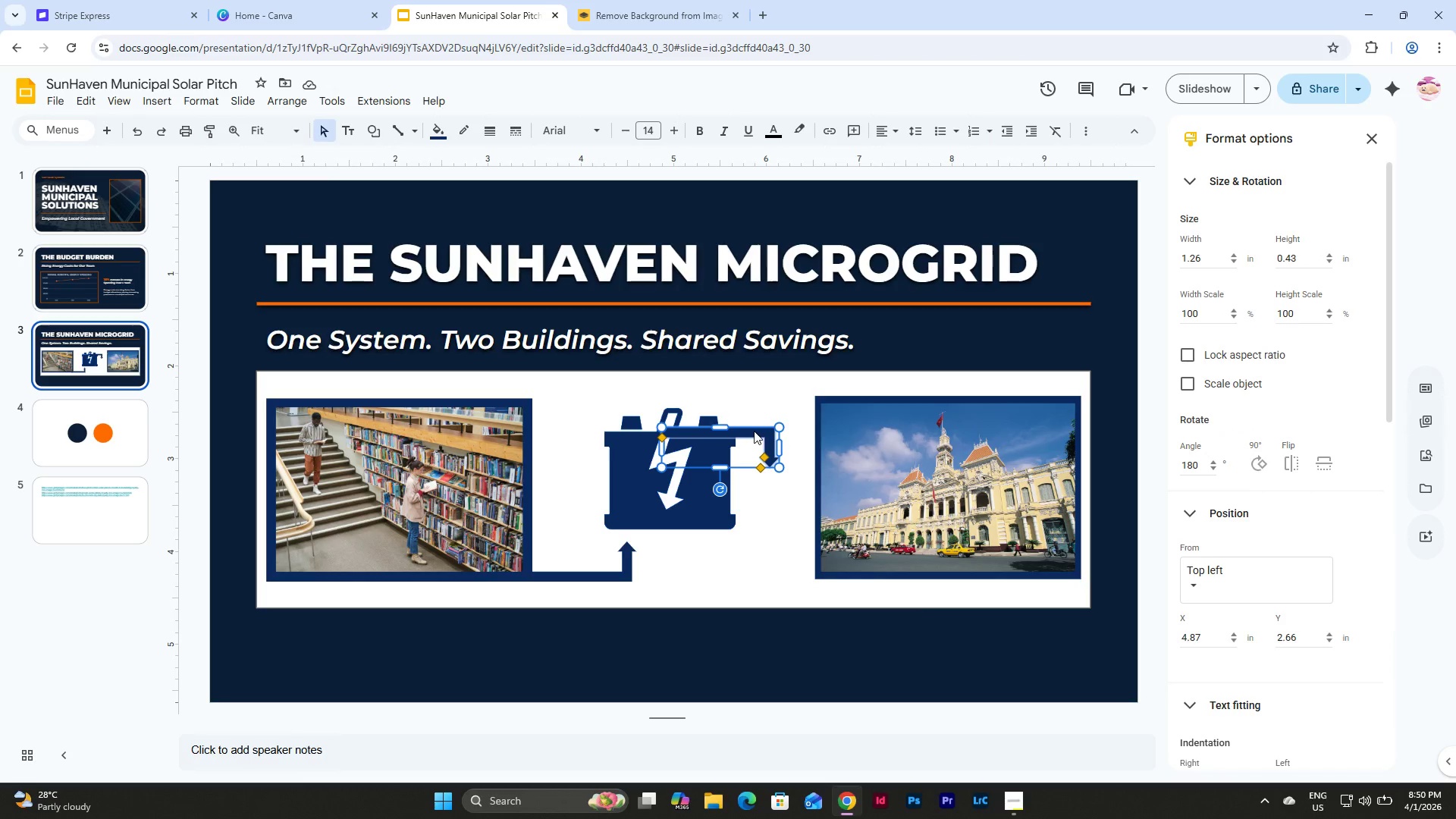 
left_click_drag(start_coordinate=[757, 431], to_coordinate=[804, 396])
 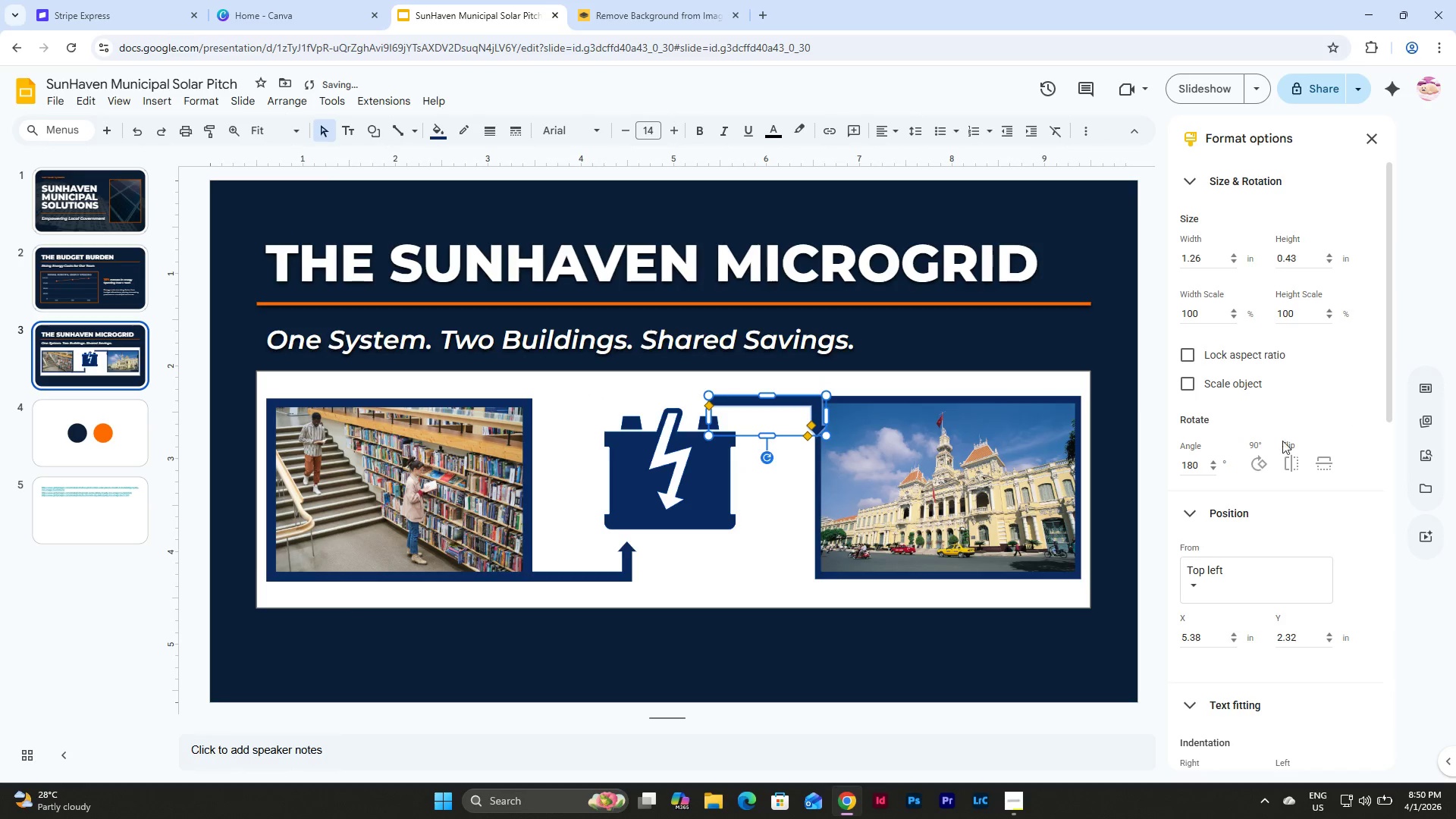 
left_click([1295, 464])
 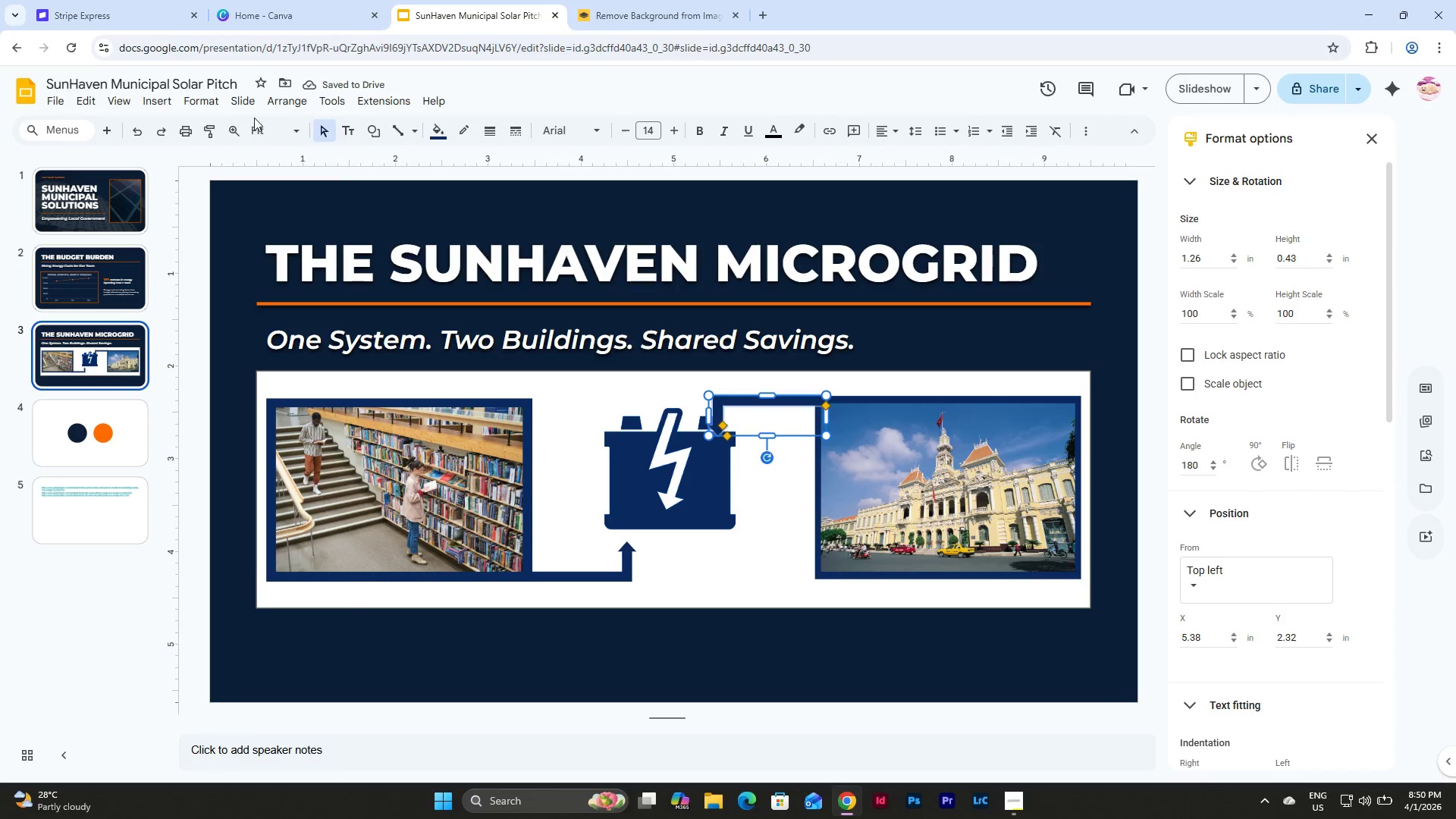 
wait(9.98)
 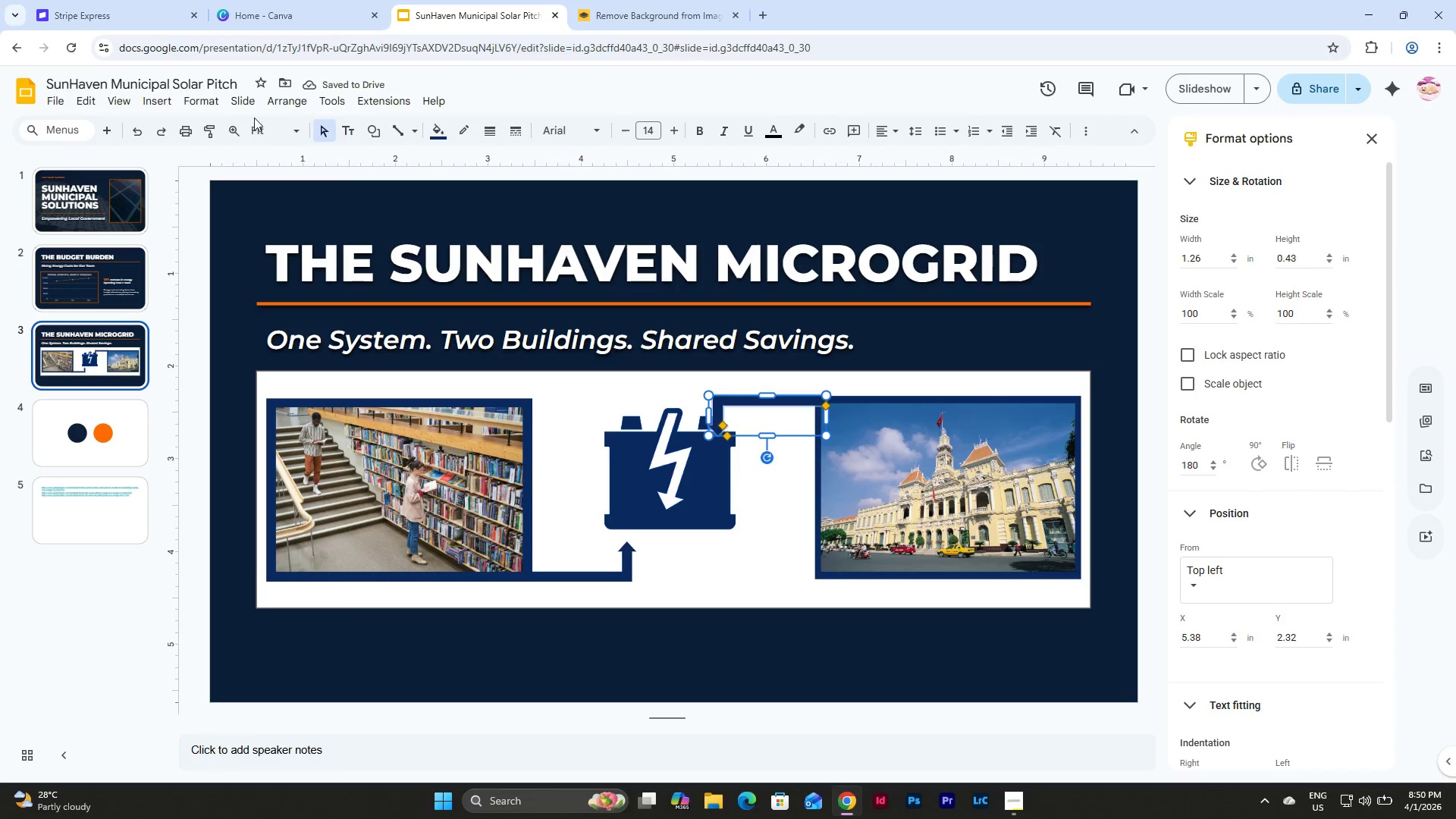 
left_click([379, 133])
 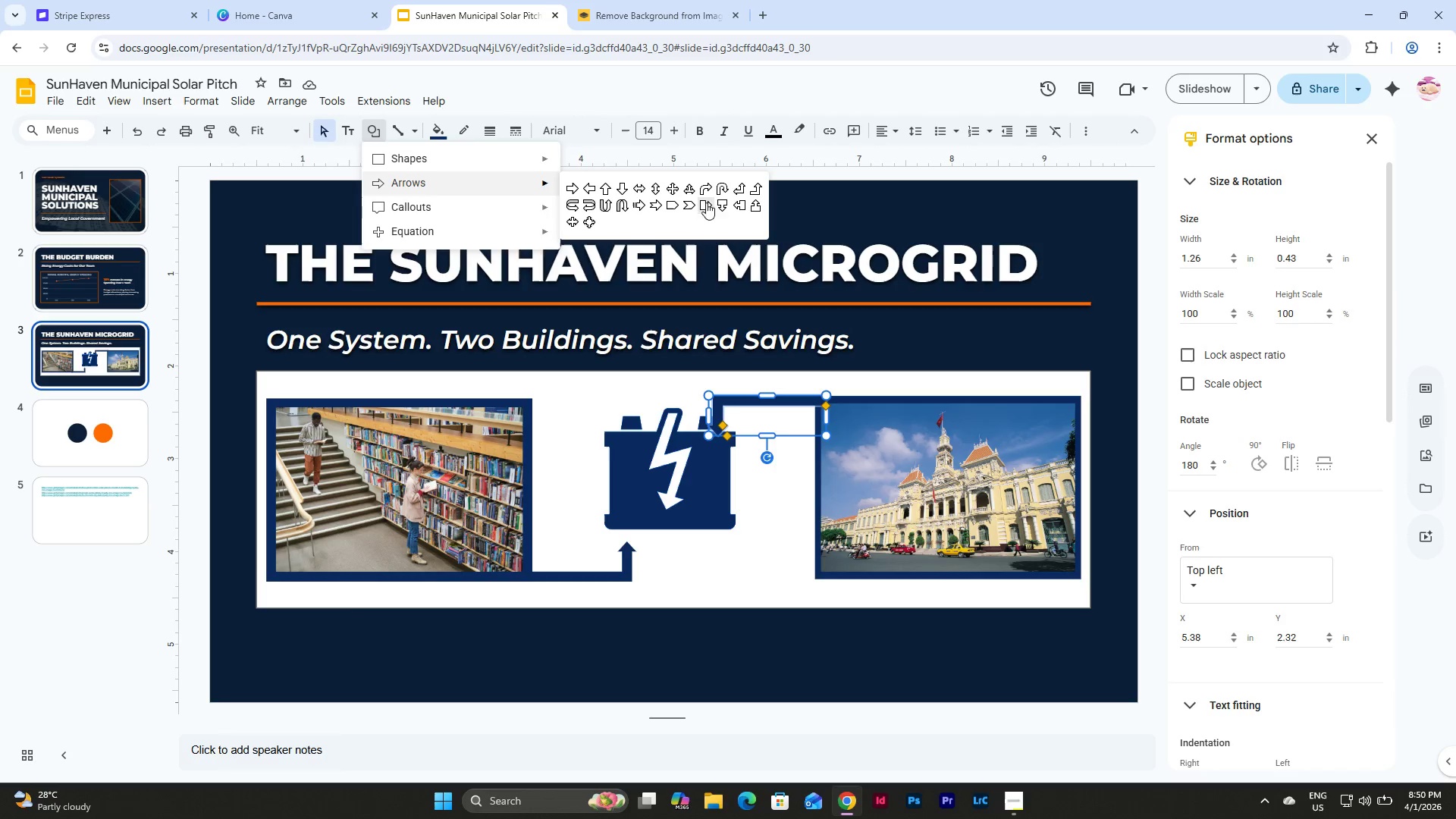 
mouse_move([753, 185])
 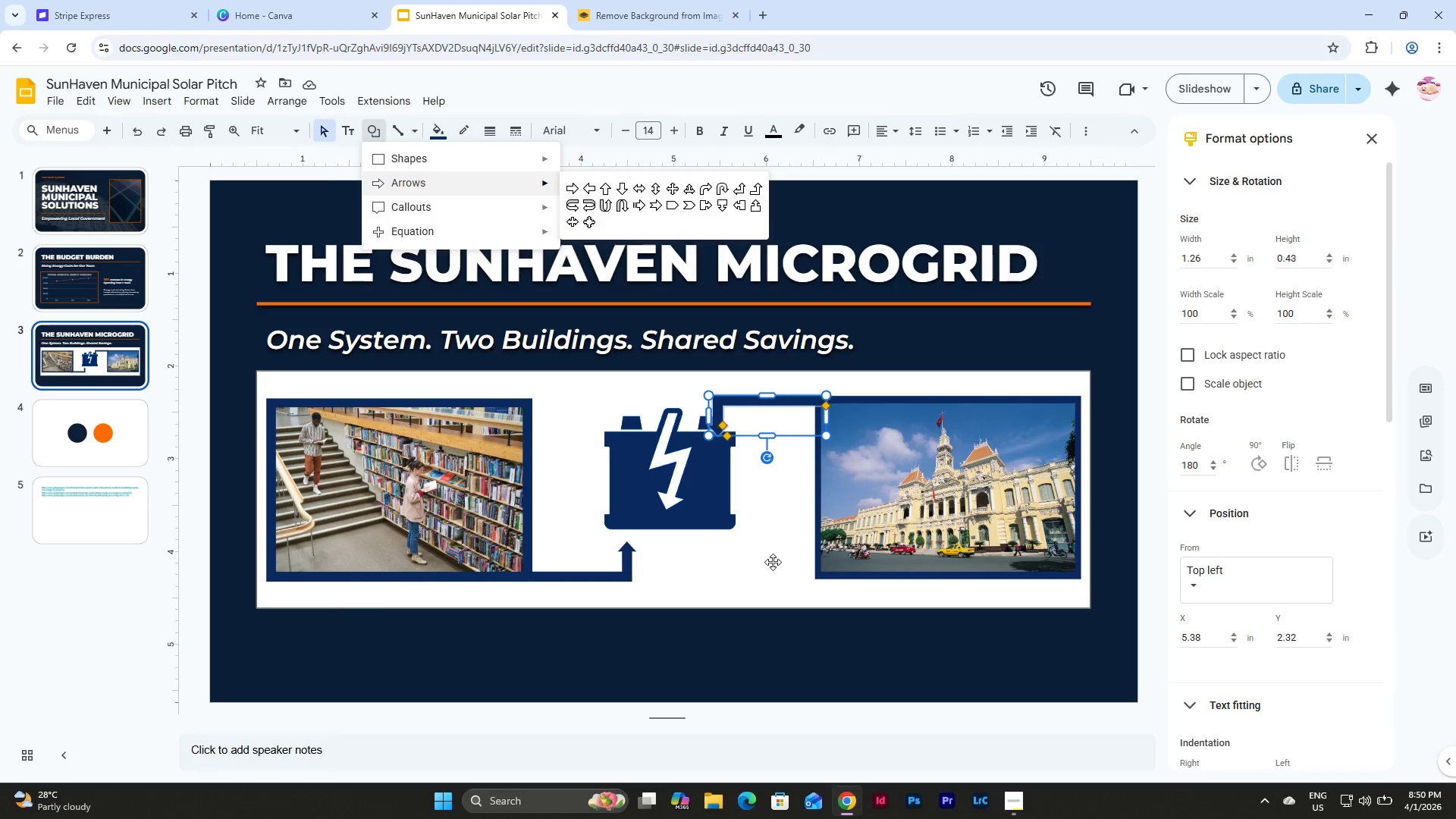 
wait(7.32)
 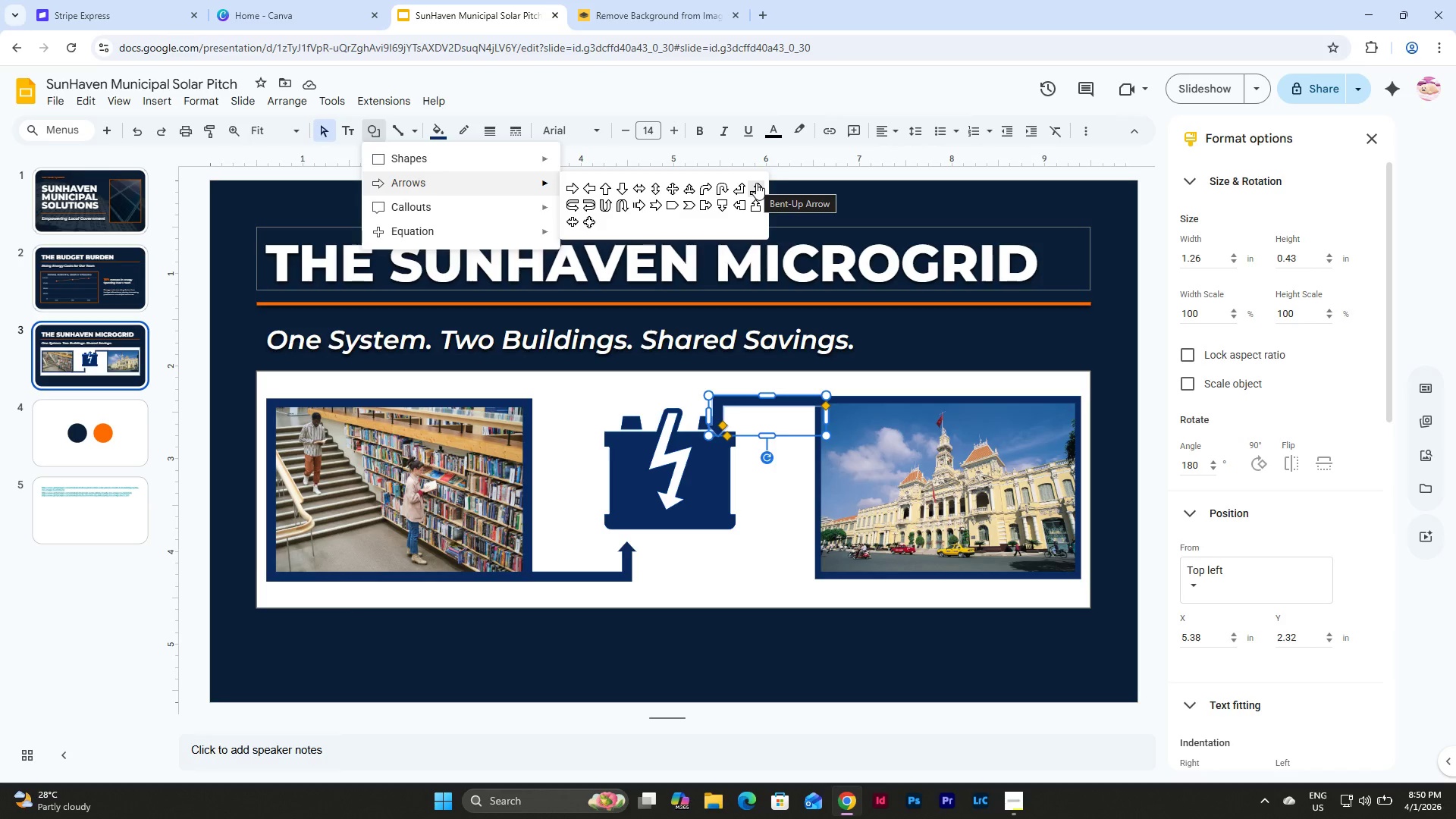 
left_click([780, 643])
 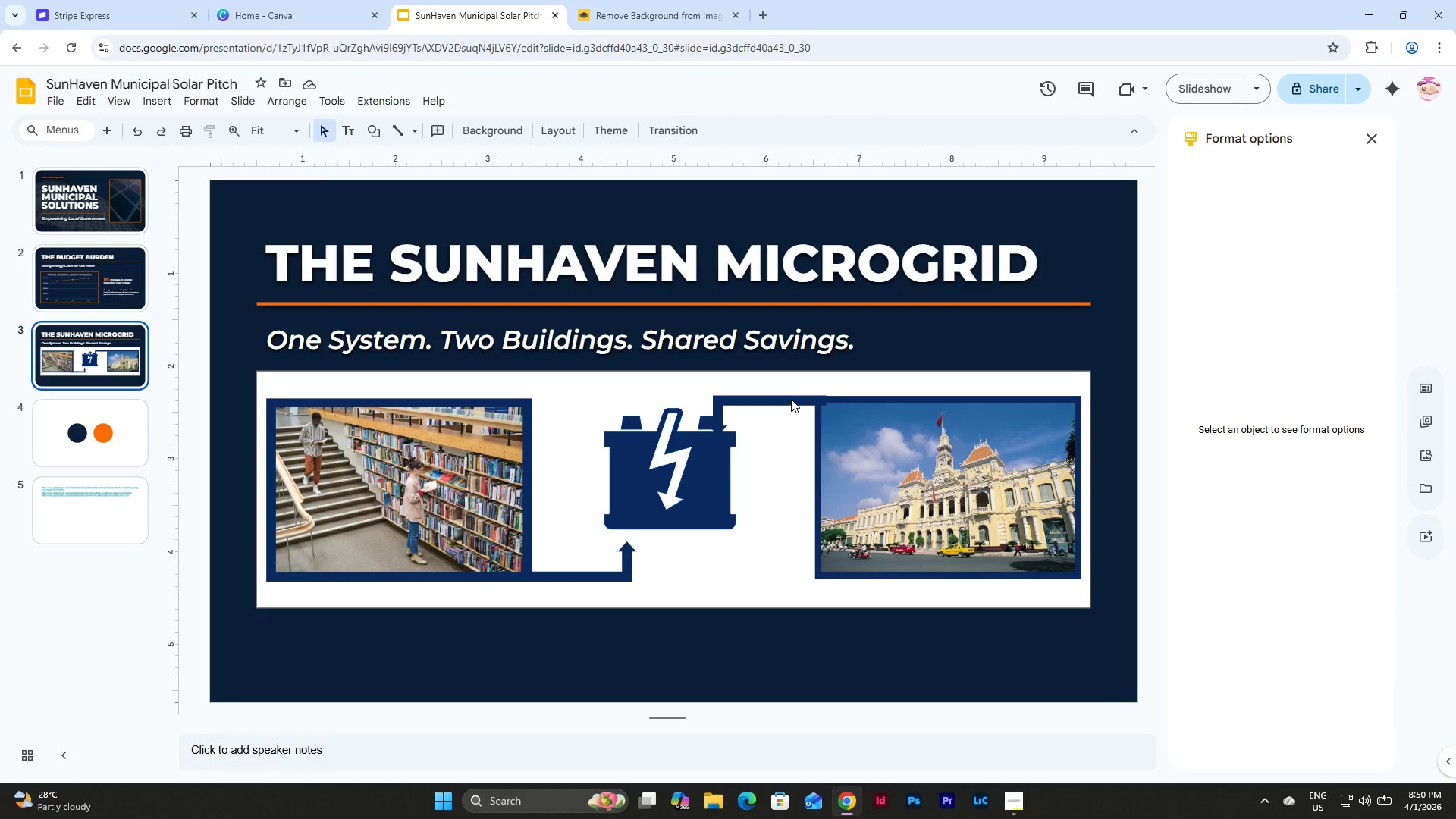 
left_click([791, 399])
 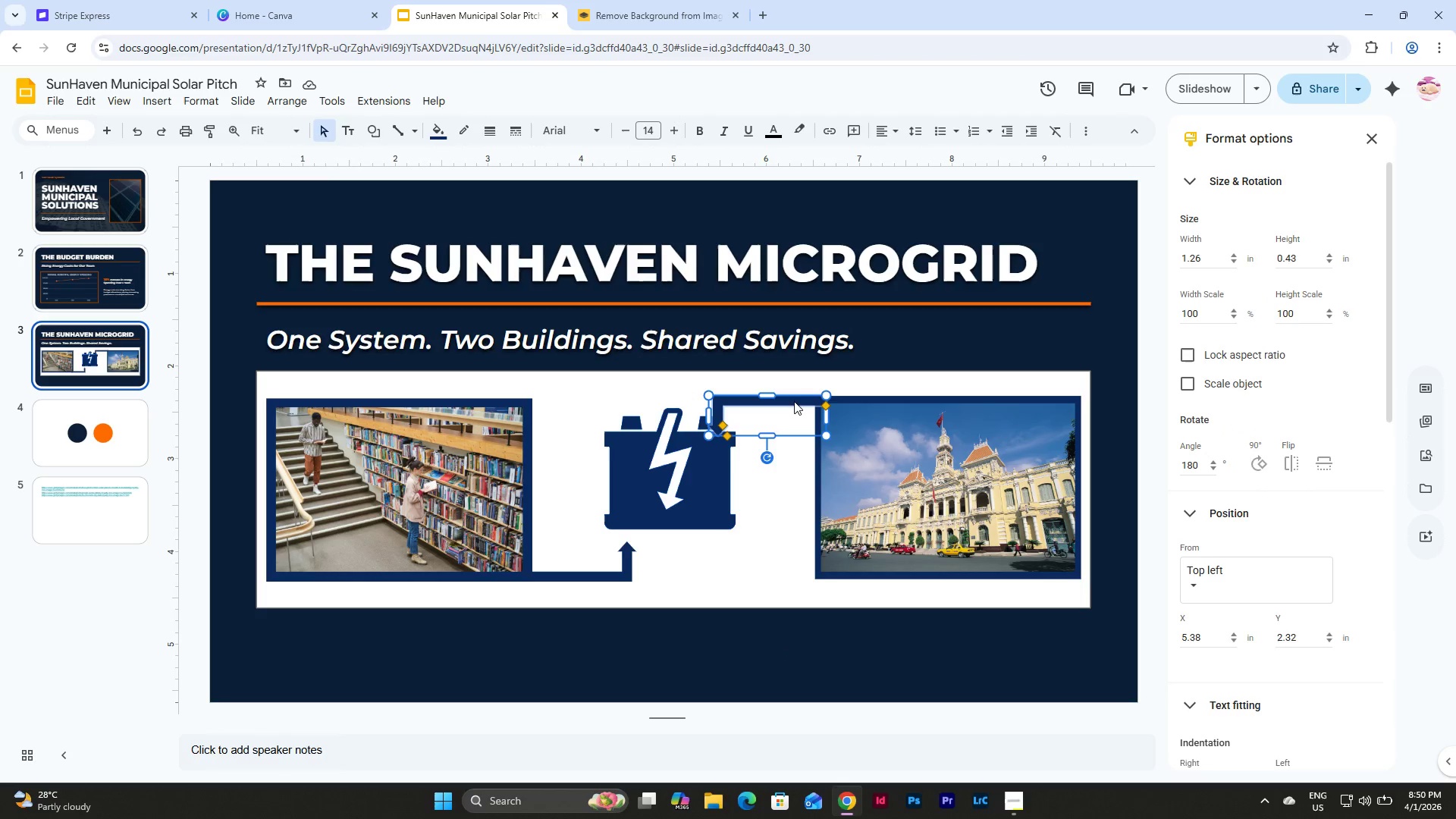 
left_click_drag(start_coordinate=[793, 400], to_coordinate=[784, 373])
 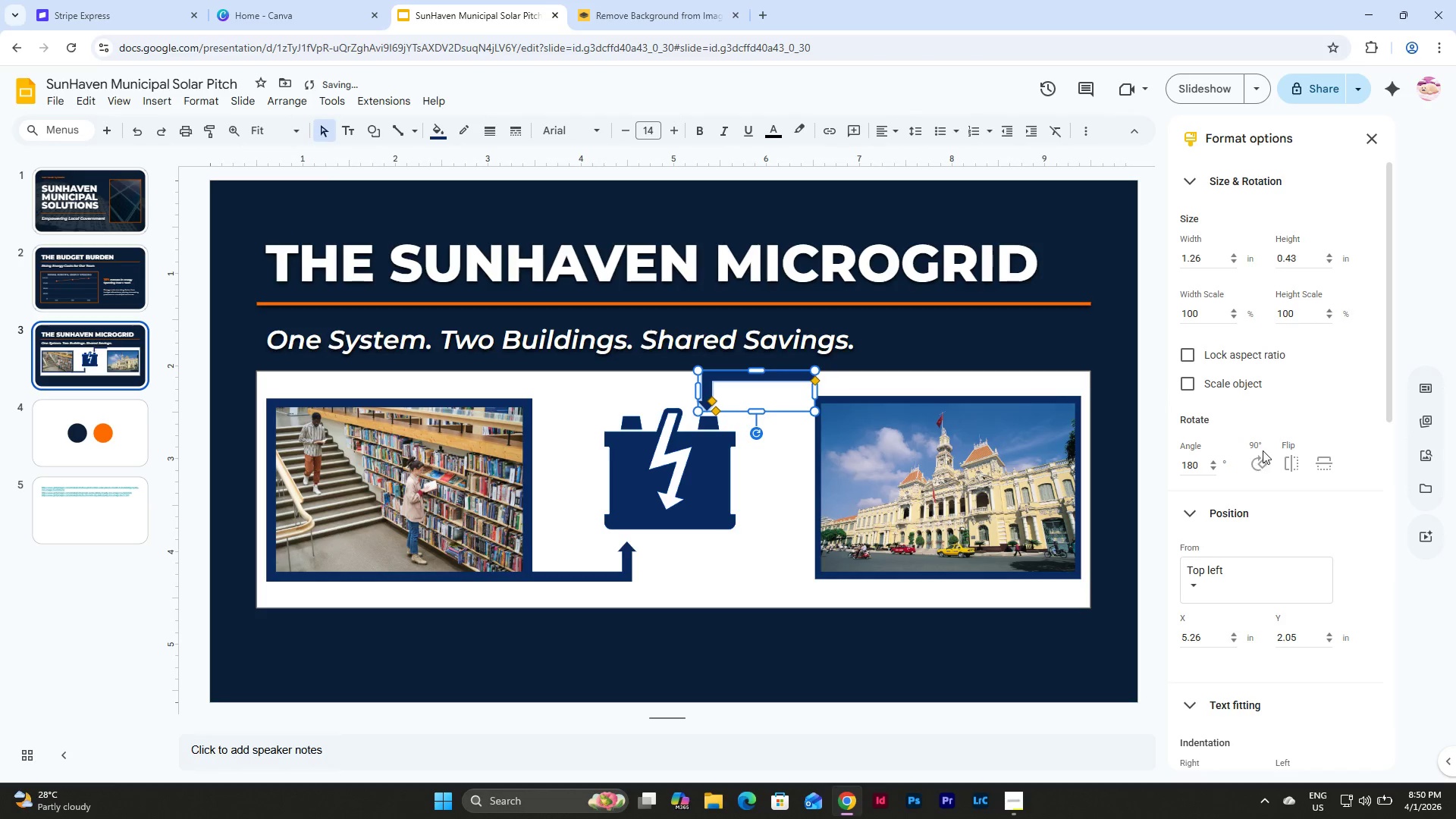 
left_click([1288, 459])
 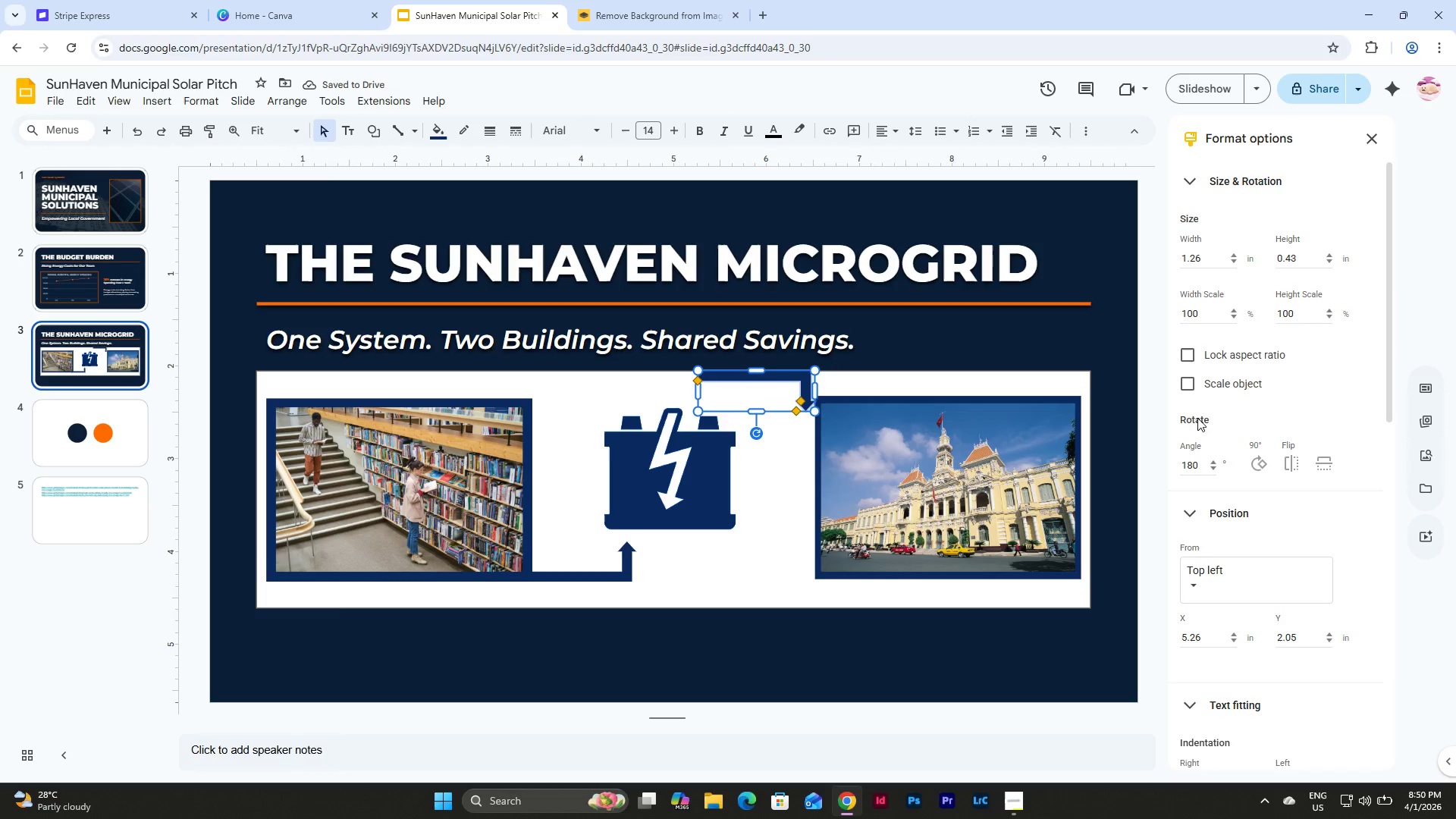 
wait(5.52)
 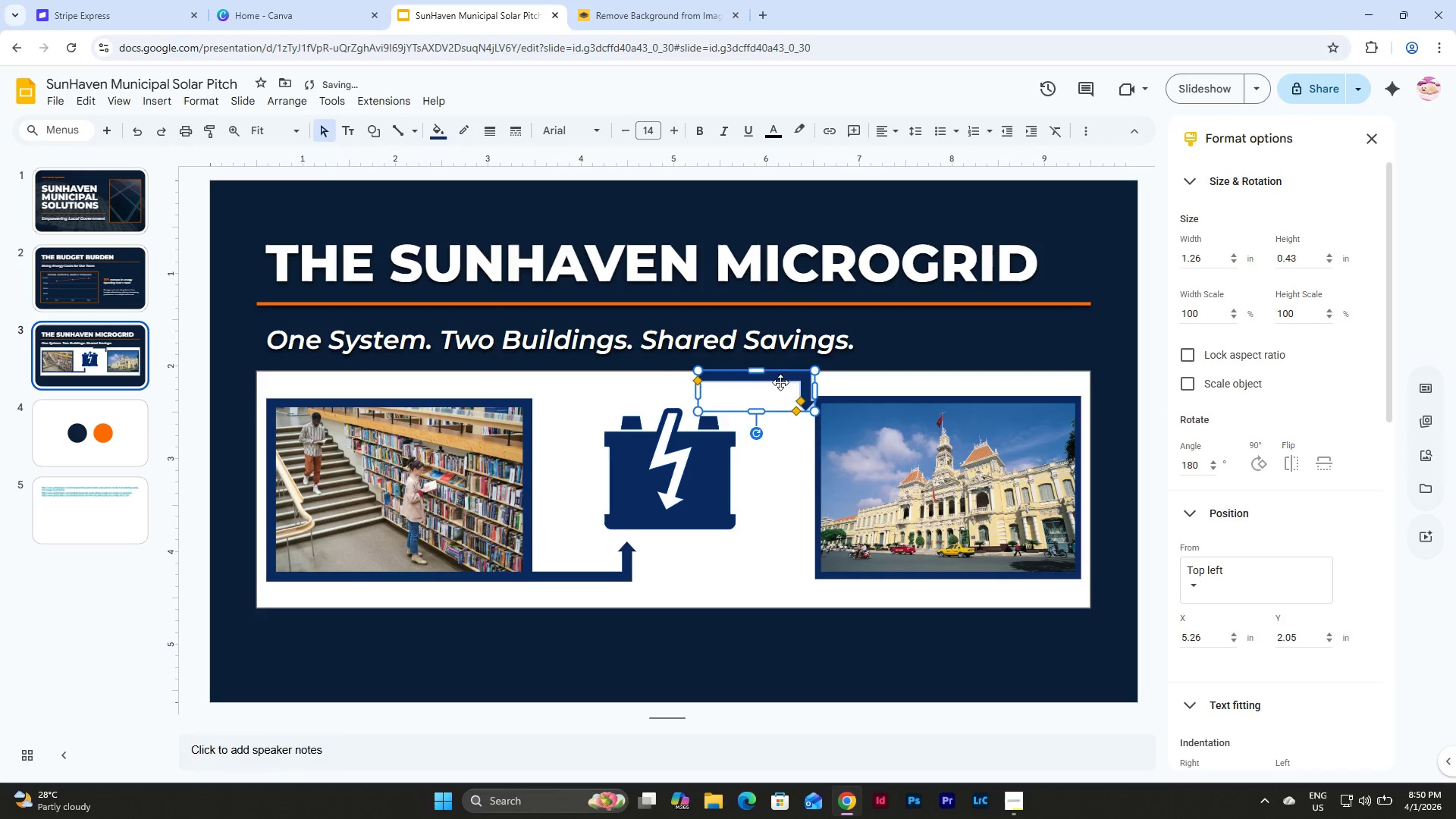 
left_click([1257, 462])
 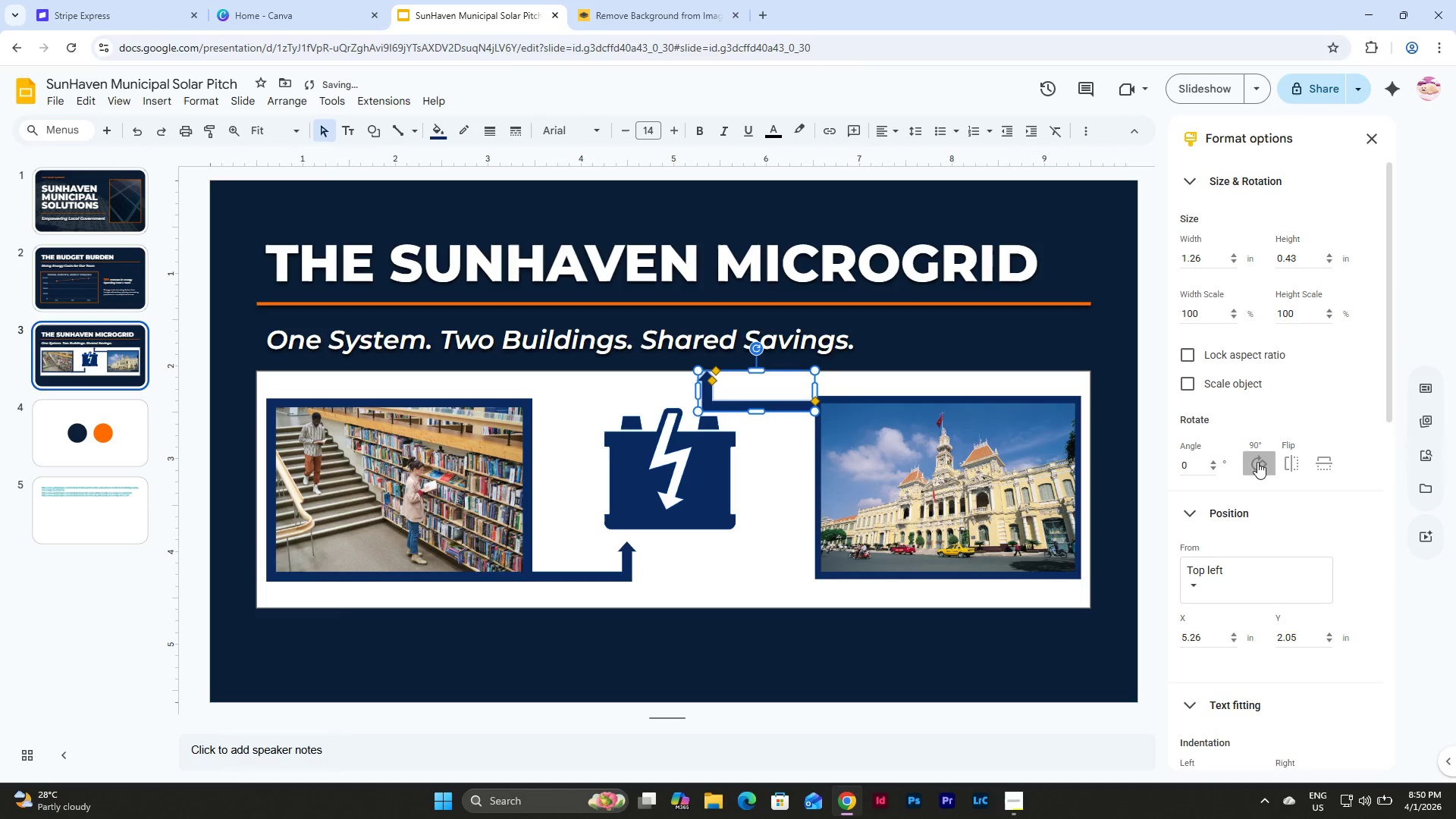 
left_click([1257, 462])
 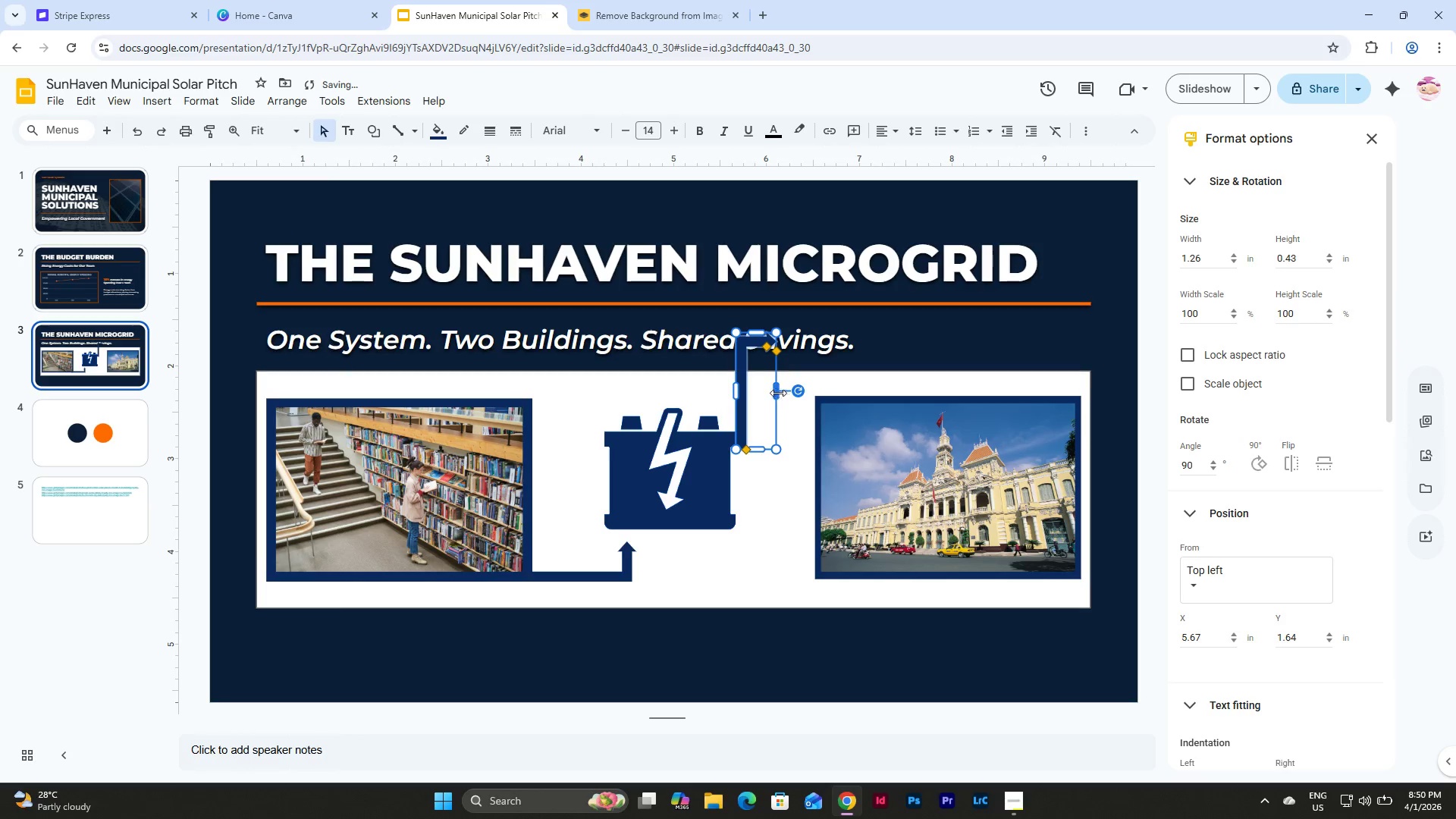 
left_click_drag(start_coordinate=[777, 392], to_coordinate=[815, 394])
 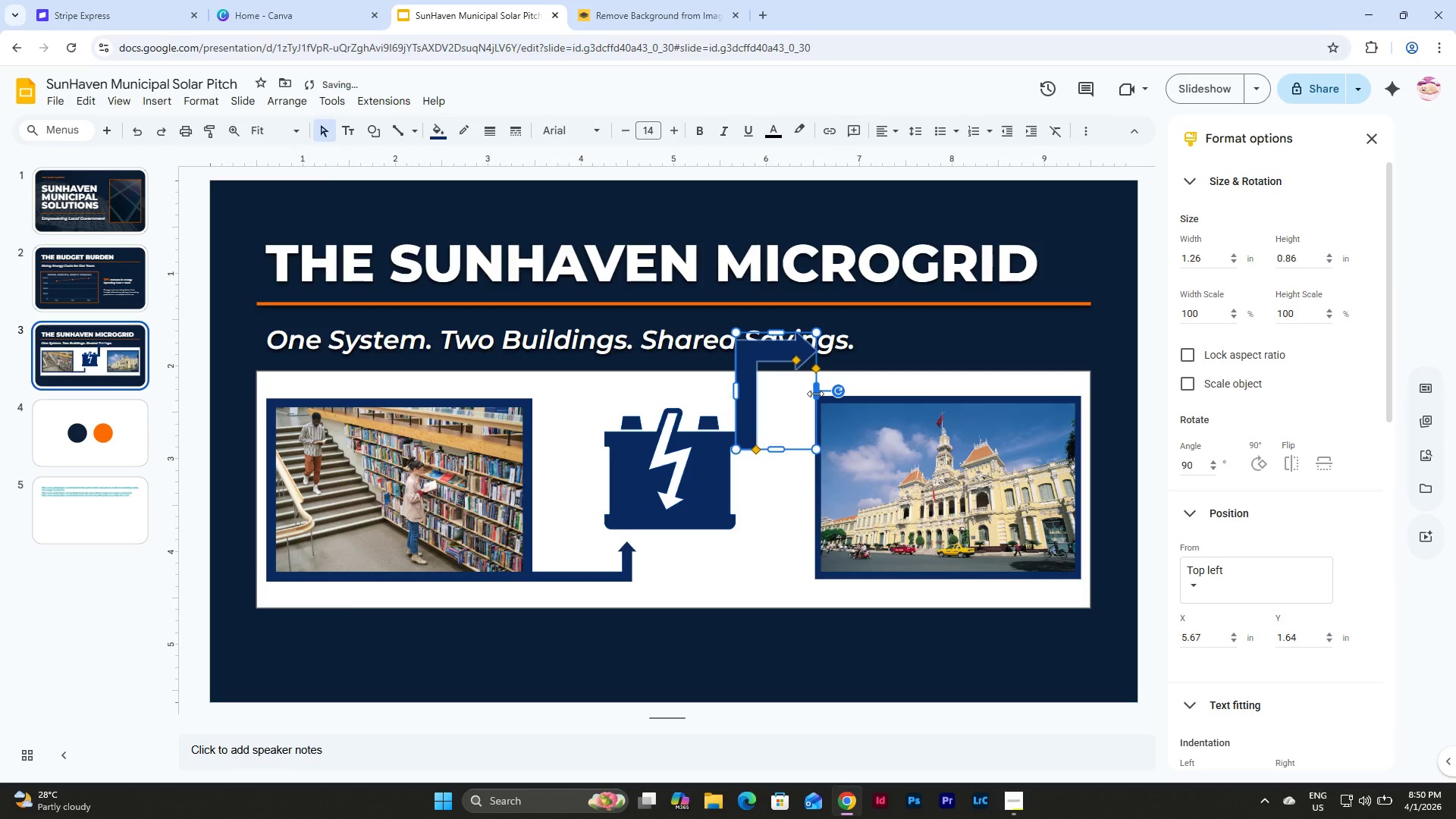 
key(Control+Z)
 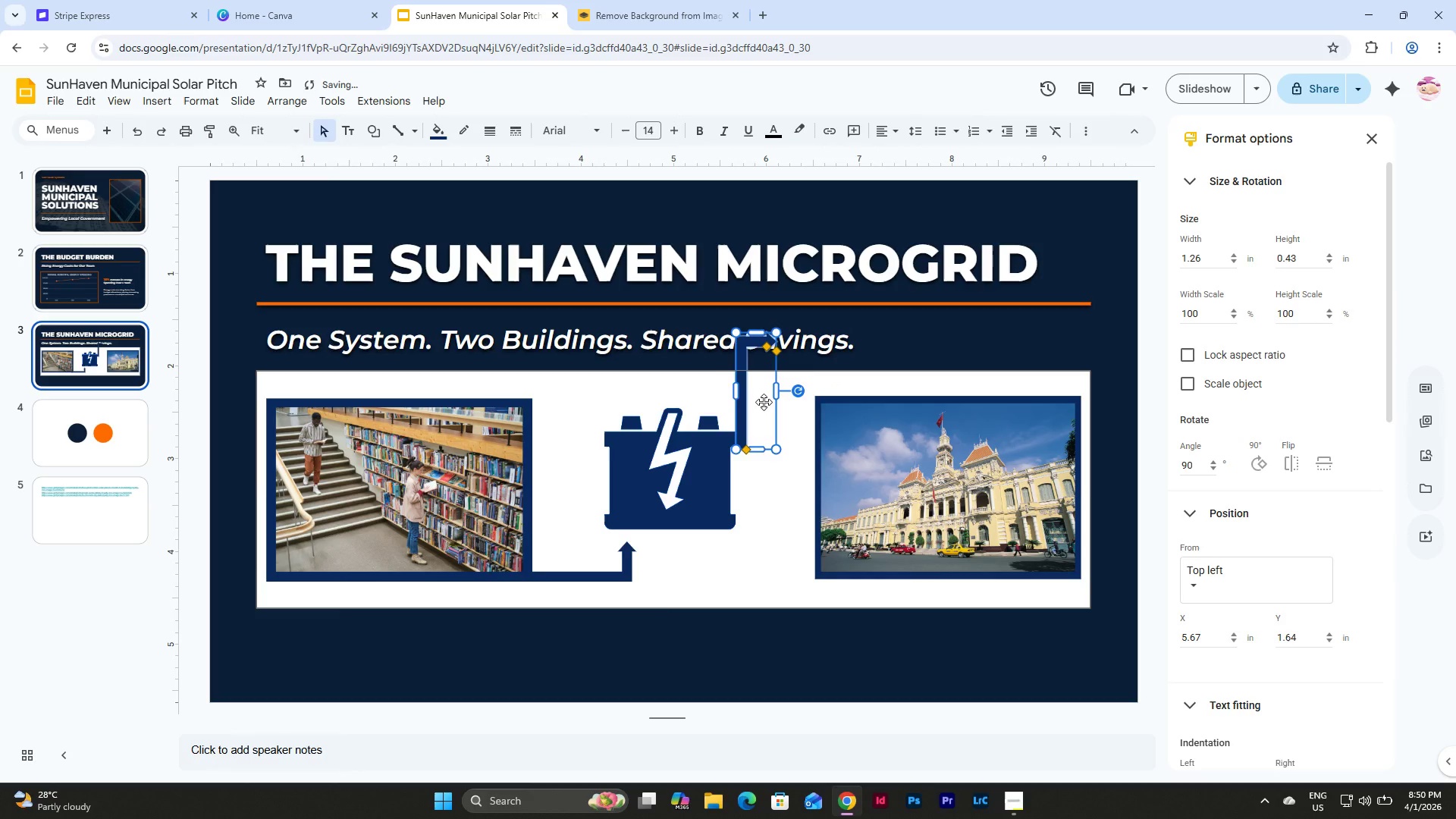 
left_click_drag(start_coordinate=[764, 402], to_coordinate=[748, 375])
 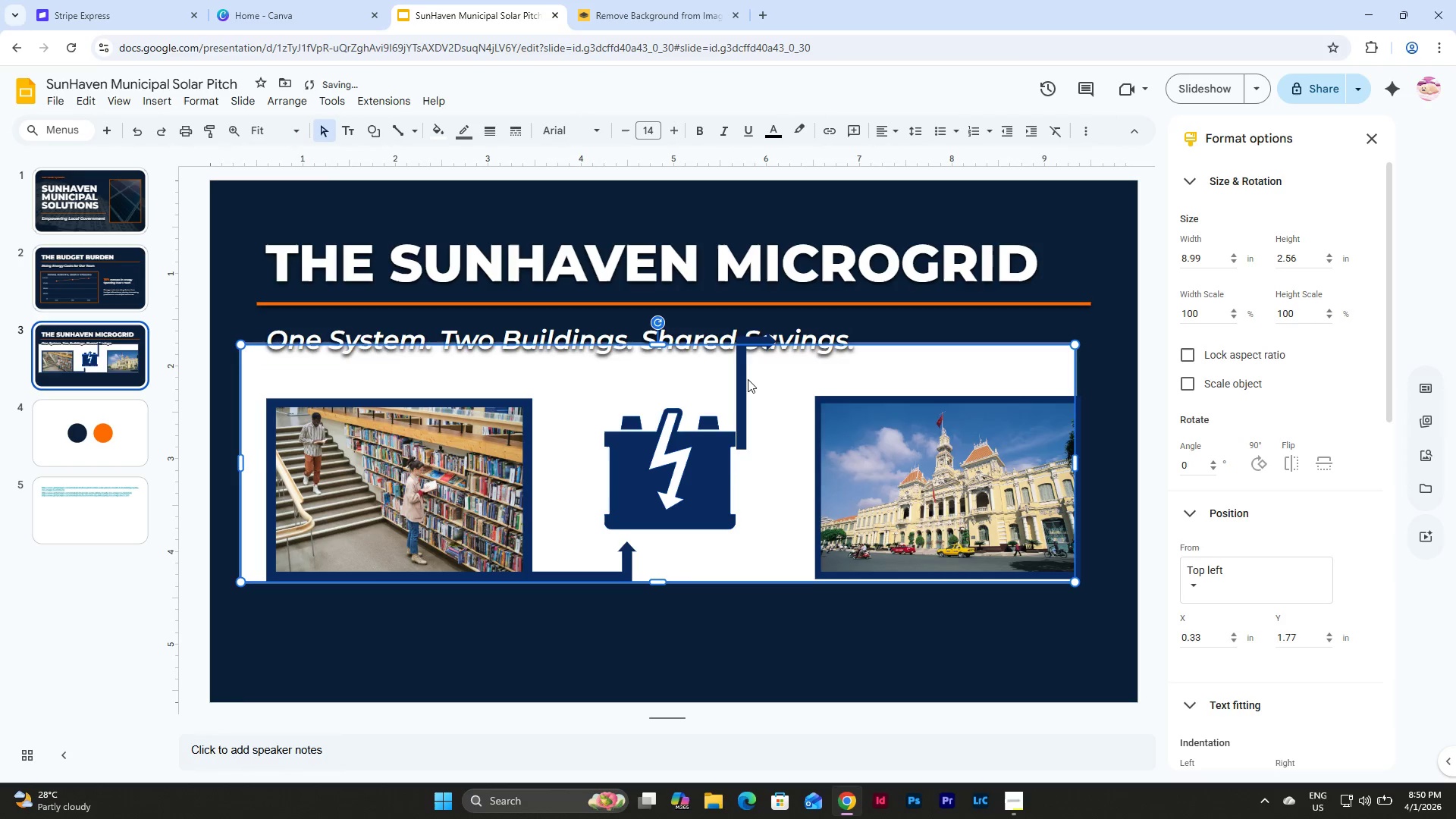 
key(Control+Z)
 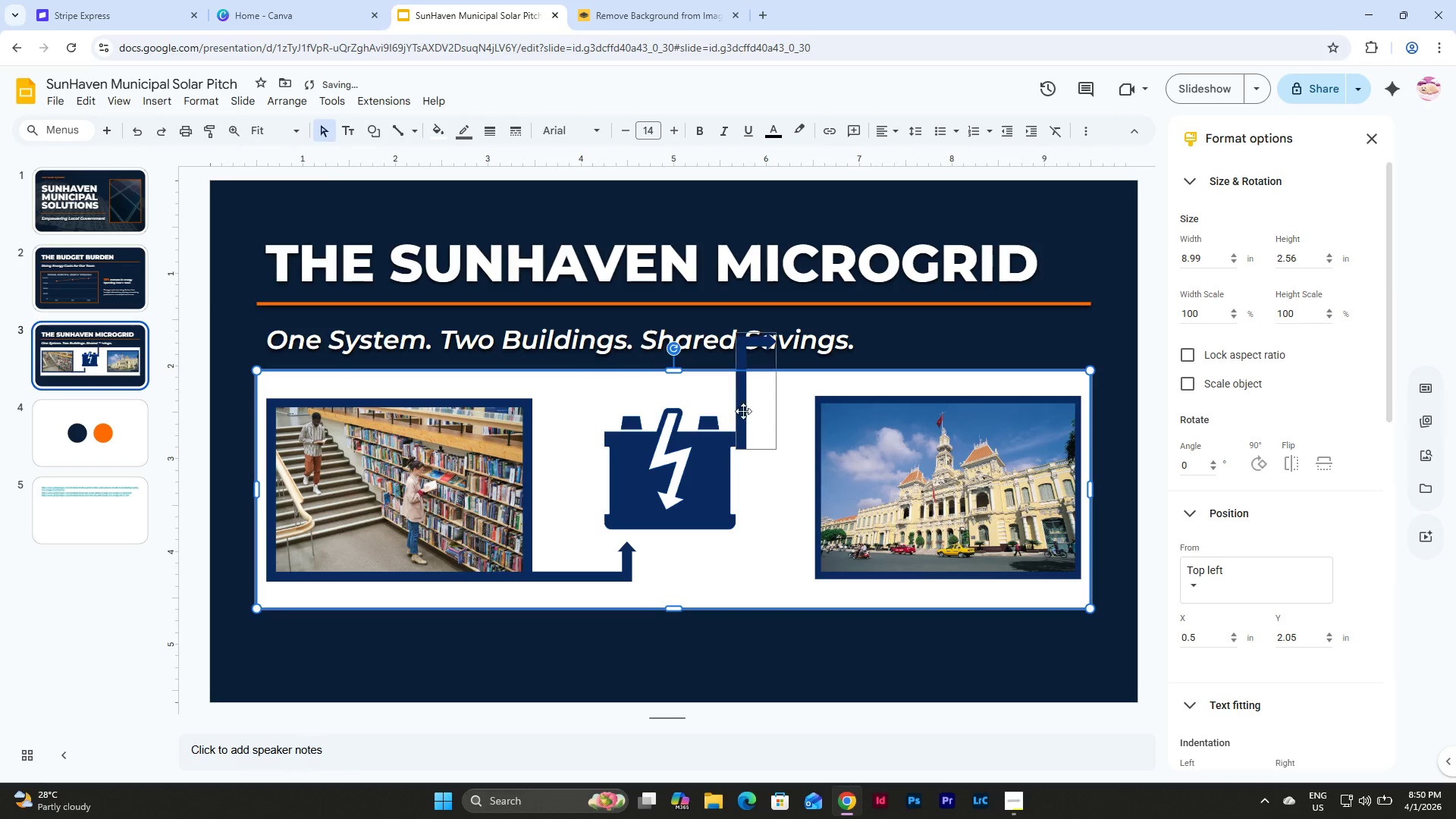 
left_click([740, 404])
 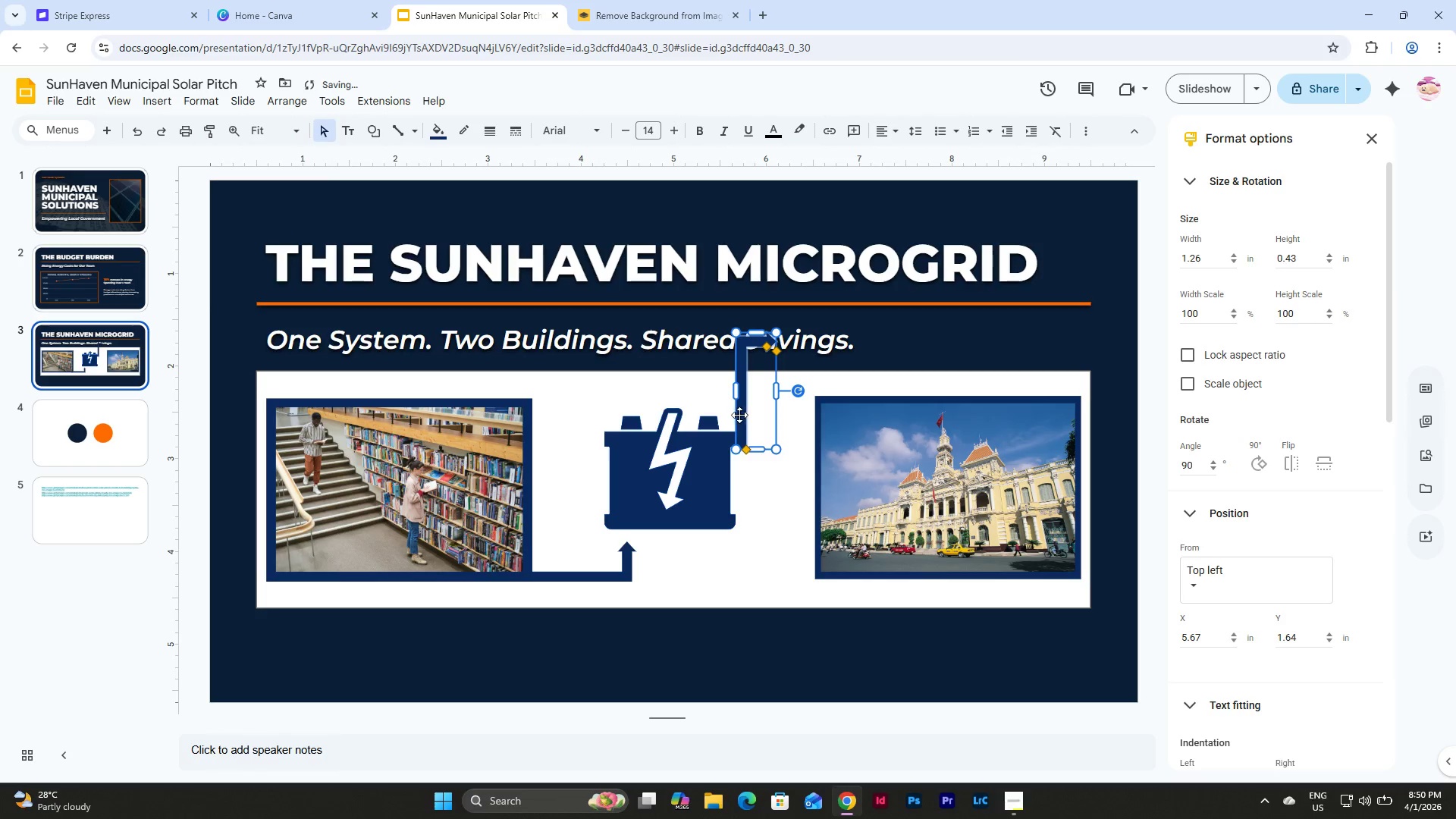 
left_click_drag(start_coordinate=[739, 415], to_coordinate=[707, 378])
 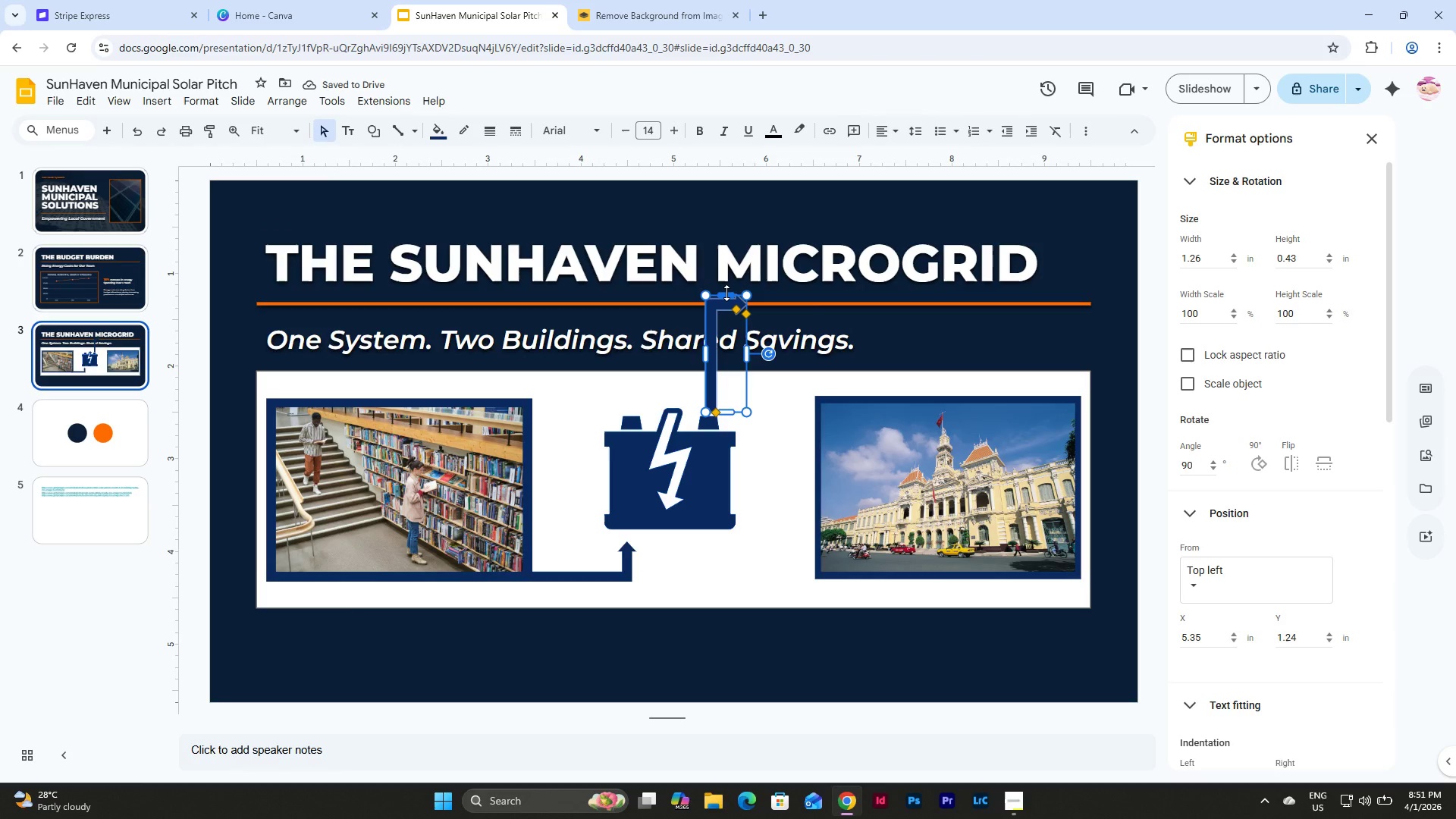 
left_click_drag(start_coordinate=[726, 293], to_coordinate=[727, 371])
 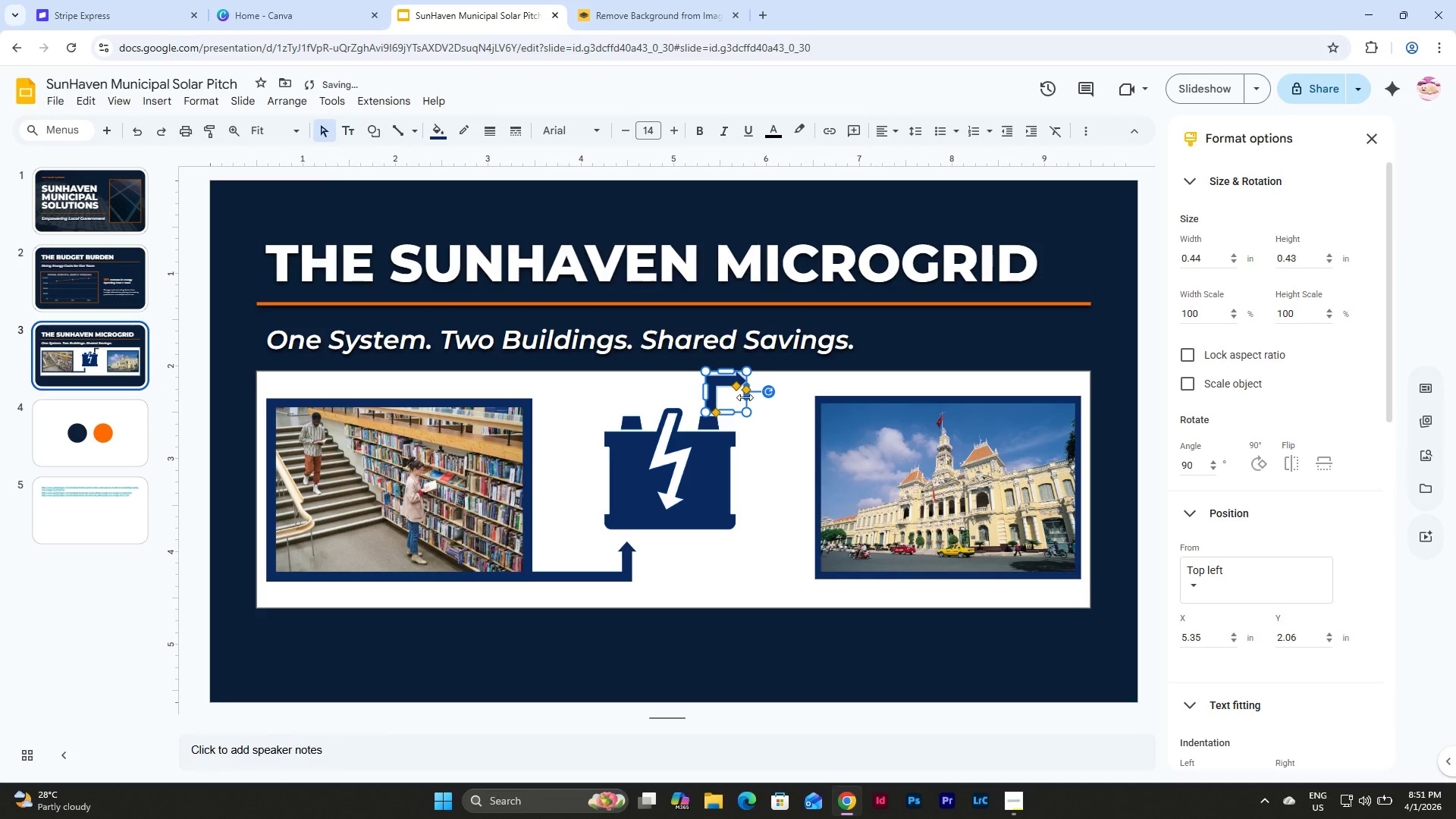 
left_click_drag(start_coordinate=[745, 397], to_coordinate=[813, 402])
 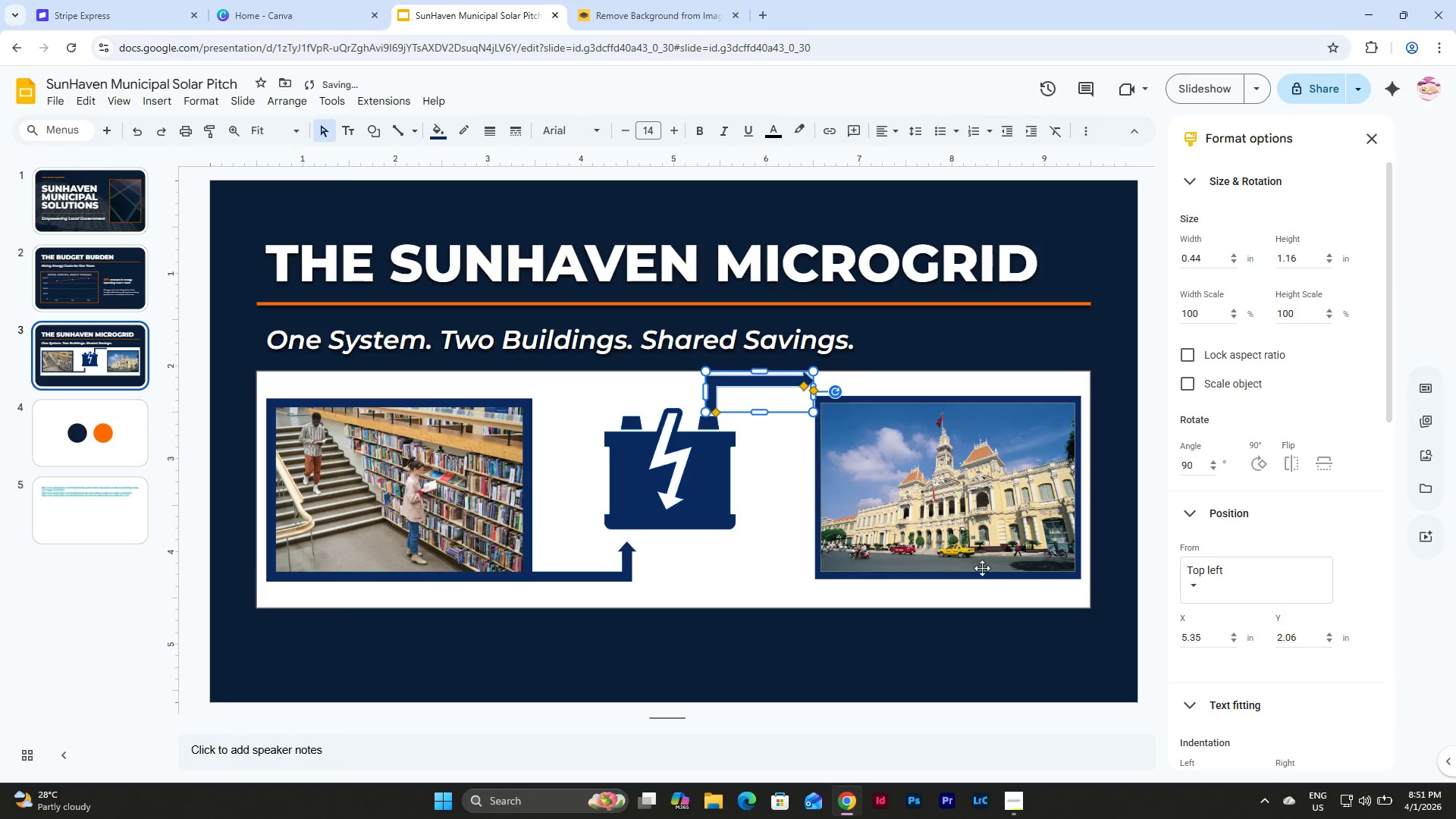 
left_click([933, 653])
 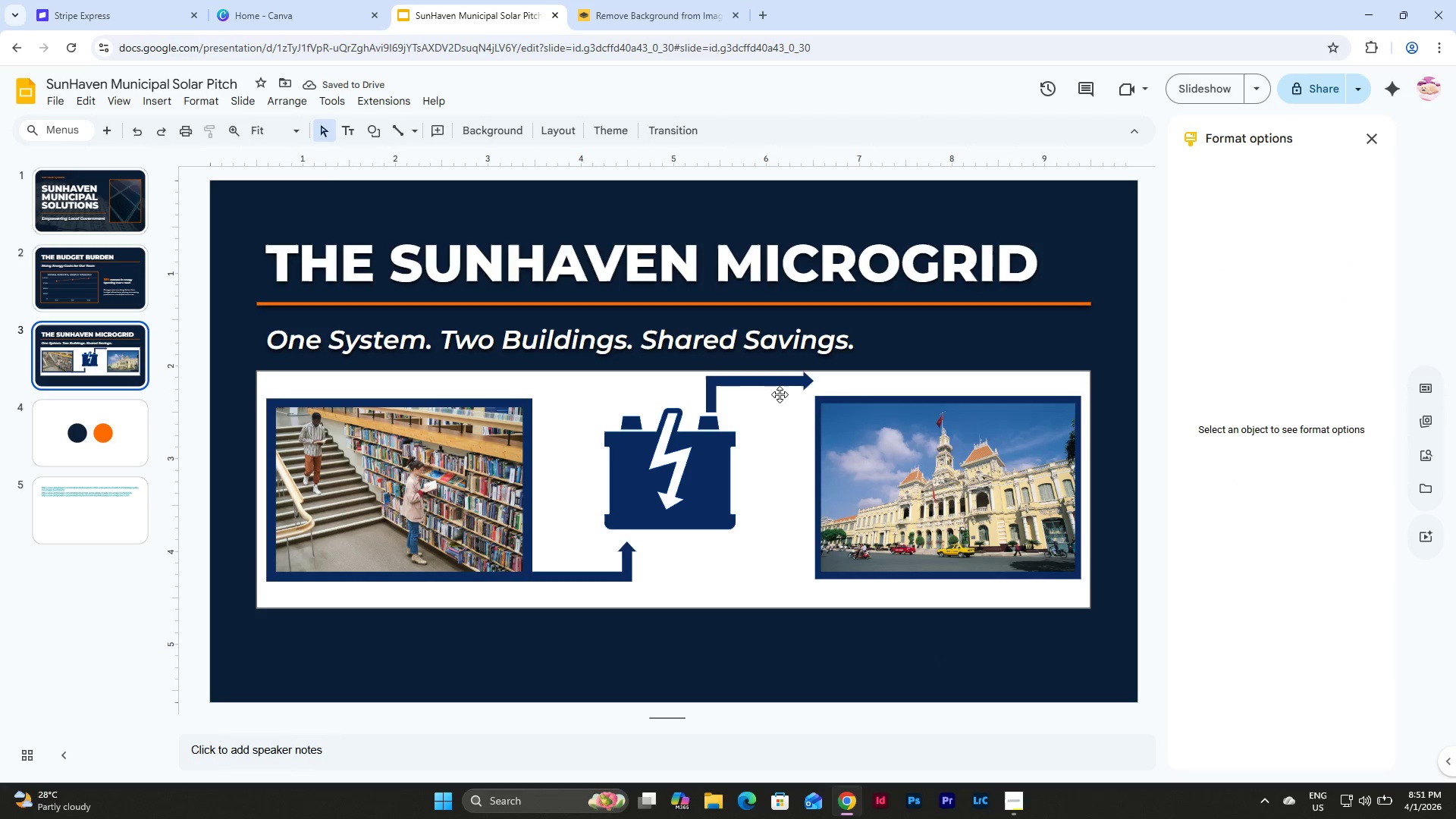 
left_click([783, 386])
 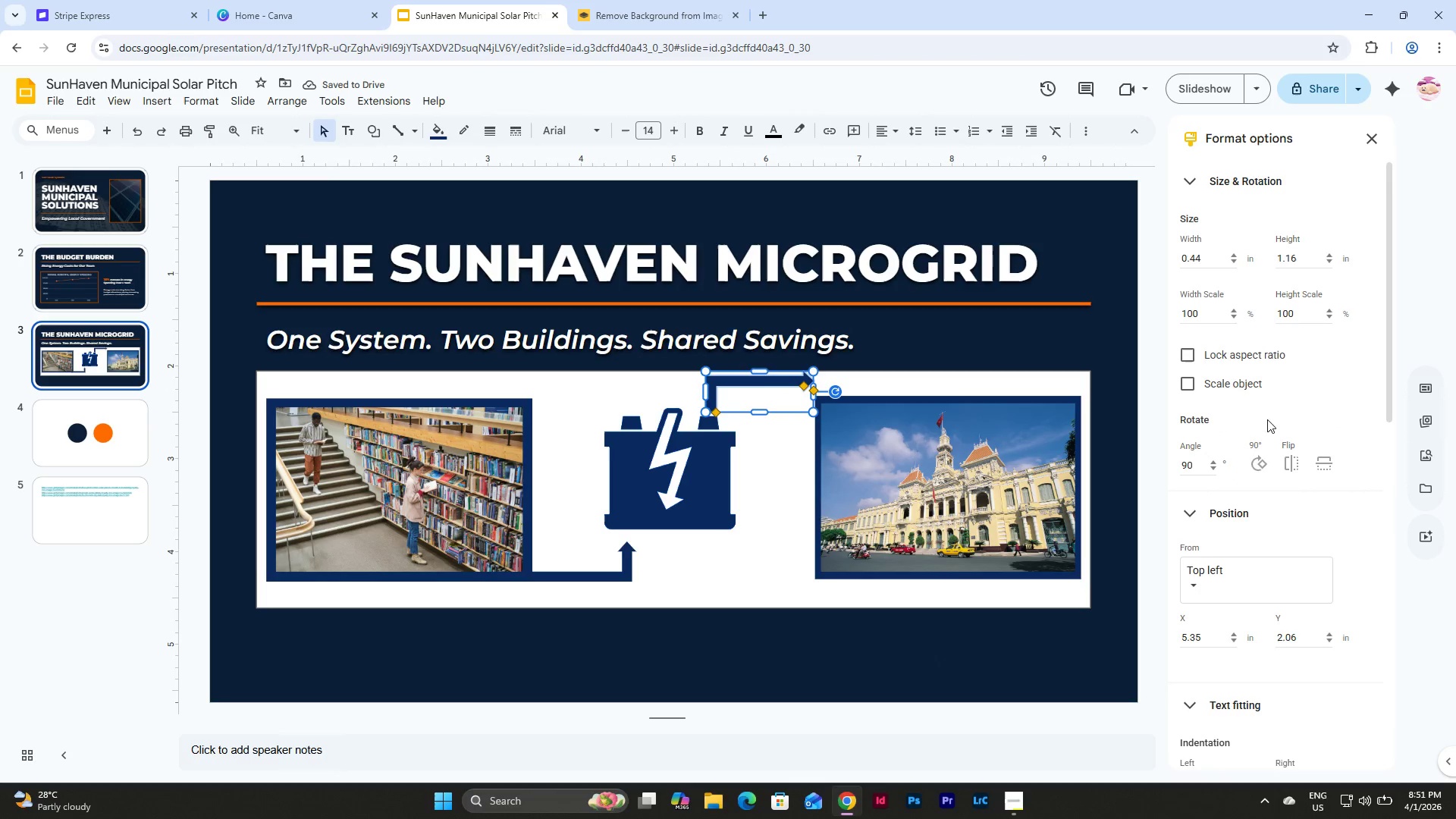 
scroll: coordinate [1303, 375], scroll_direction: up, amount: 5.0
 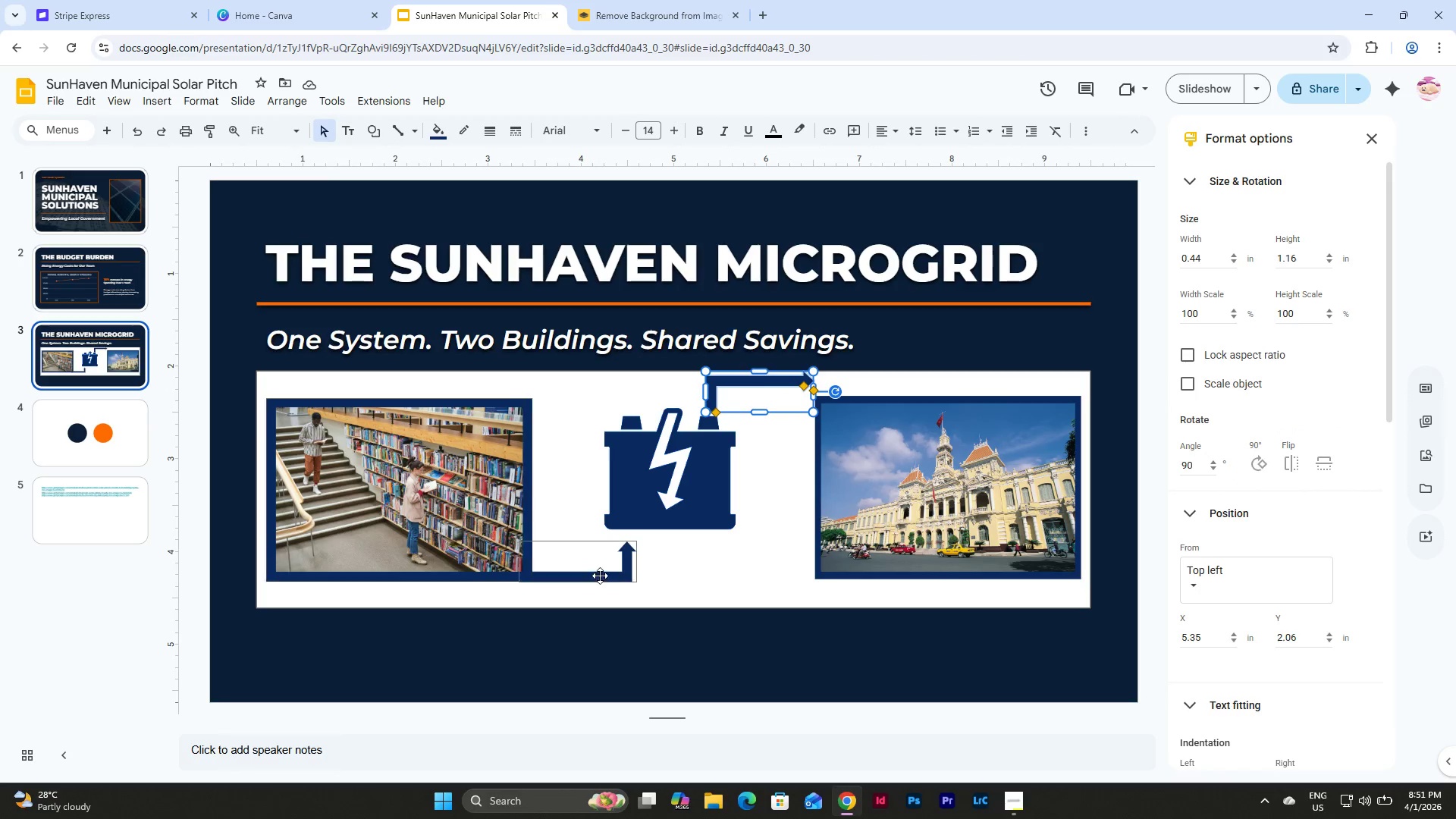 
left_click([603, 572])
 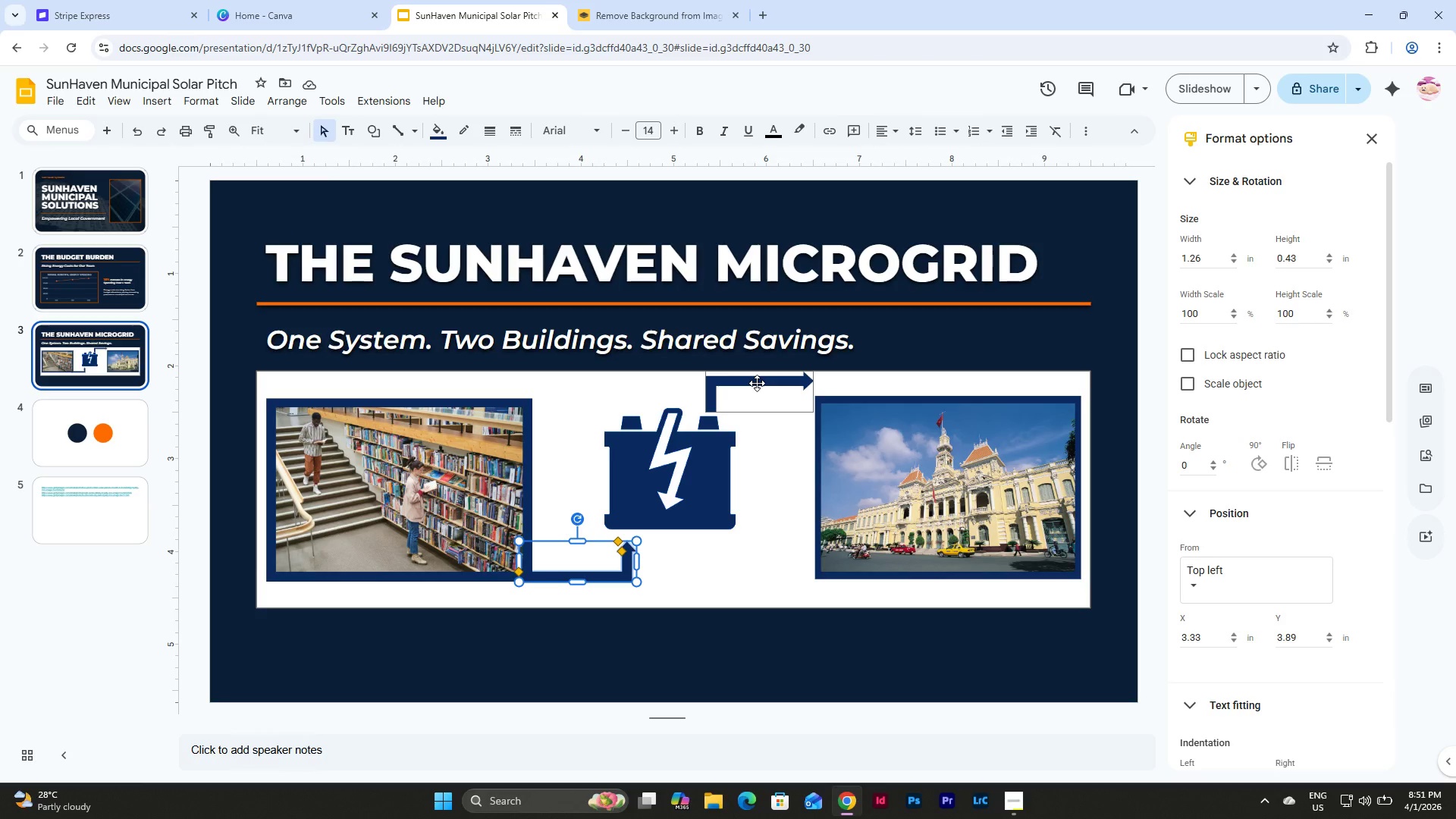 
left_click([757, 383])
 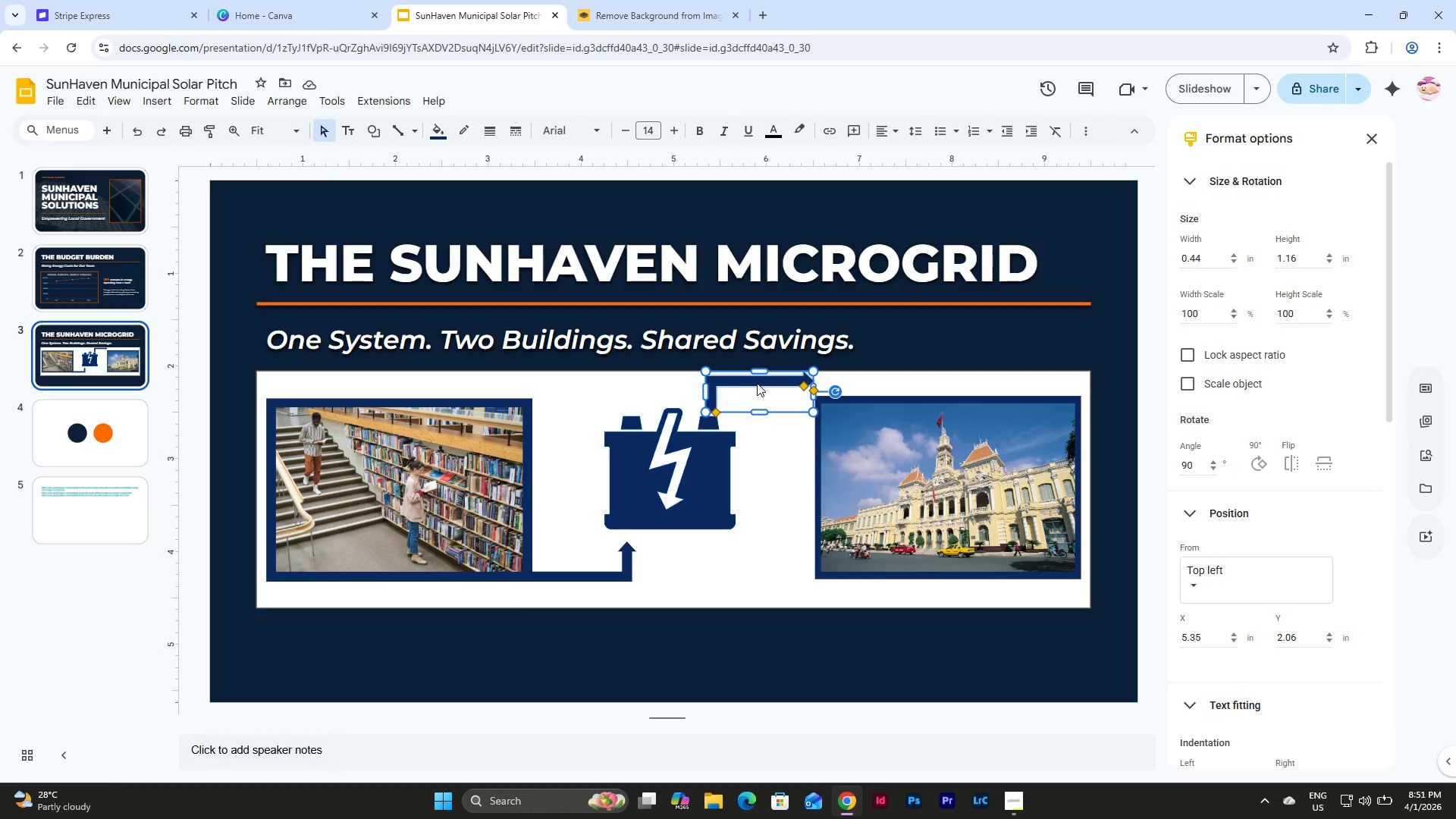 
left_click([787, 451])
 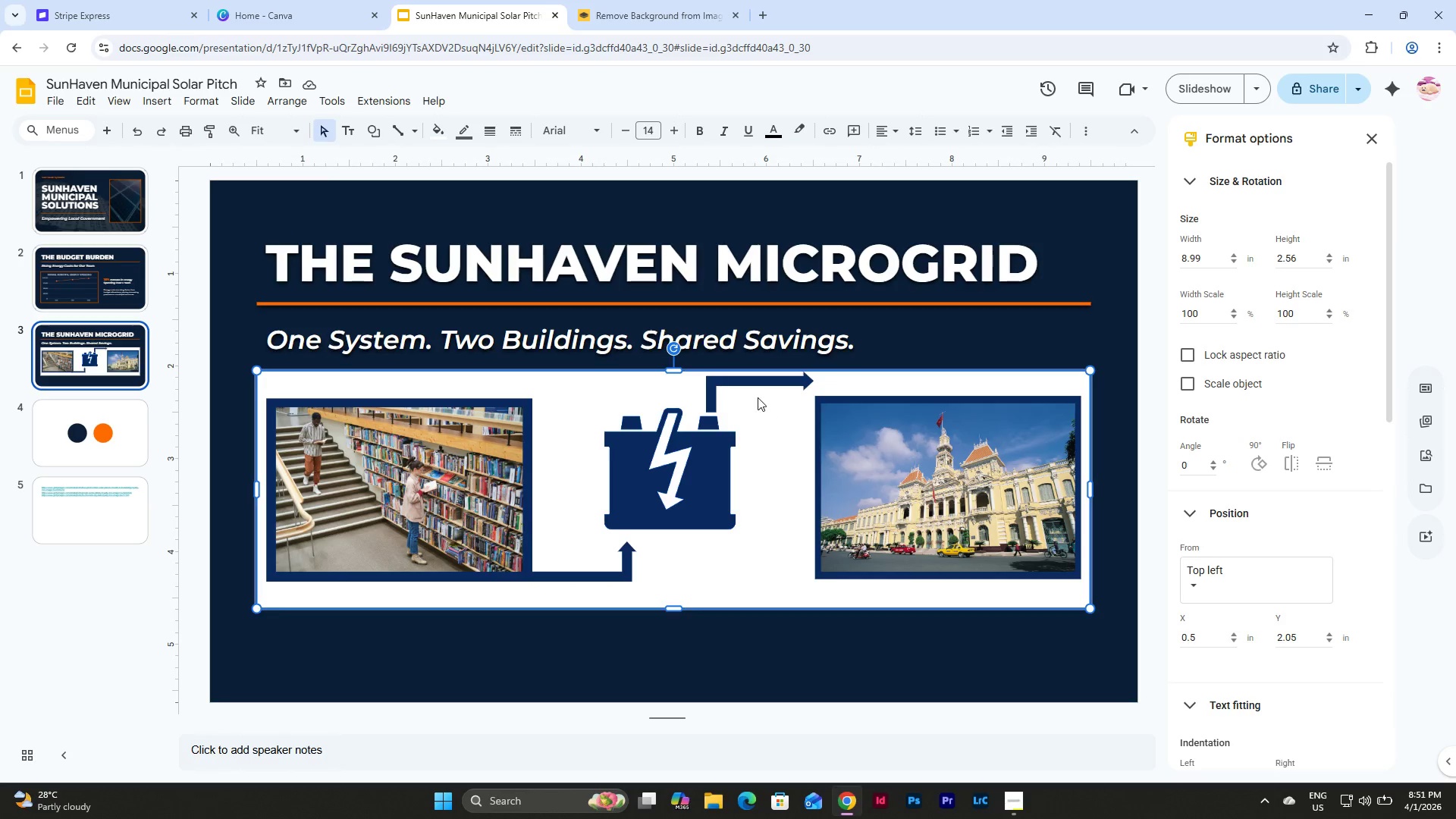 
left_click([757, 381])
 